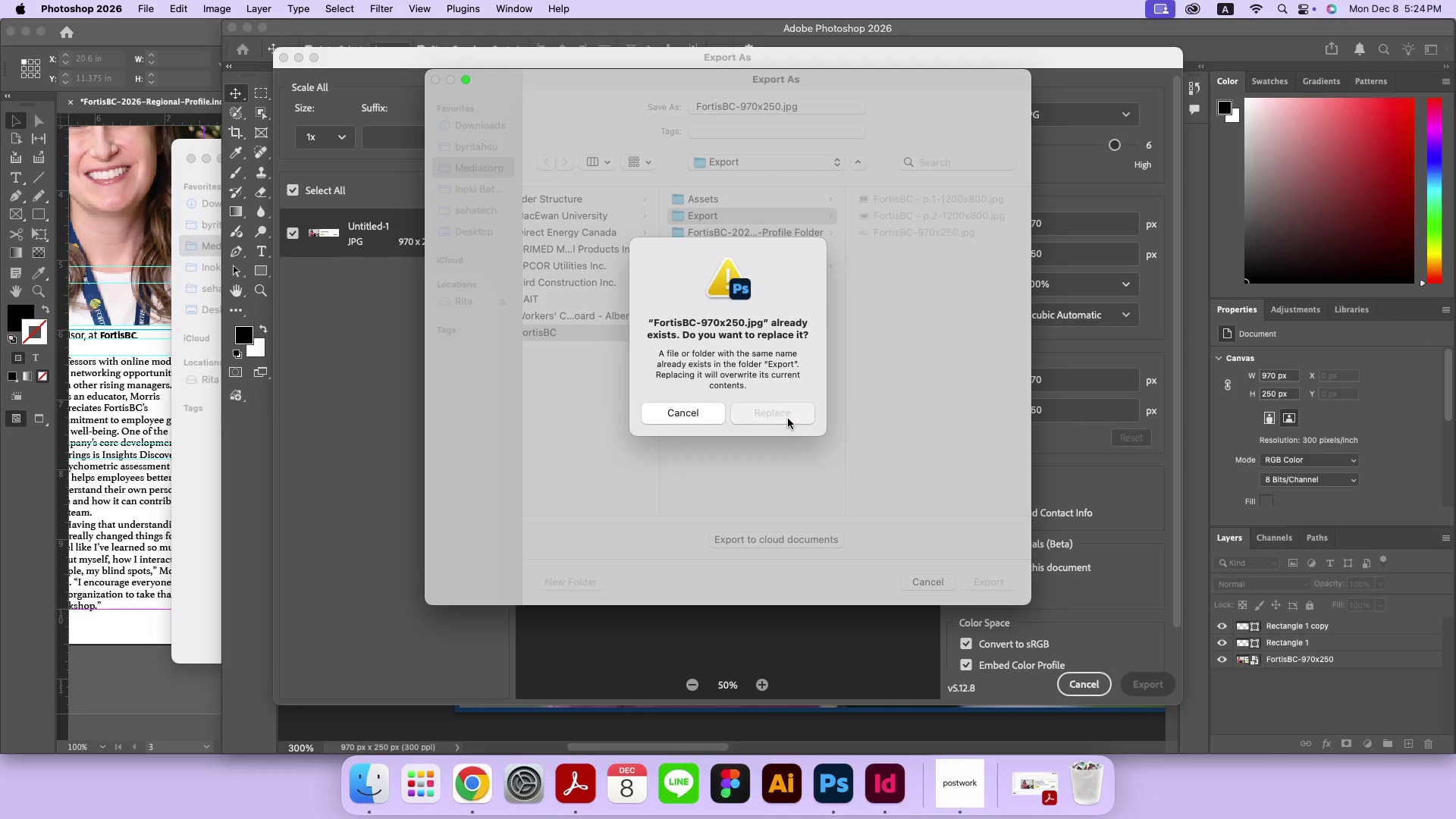 
left_click([788, 419])
 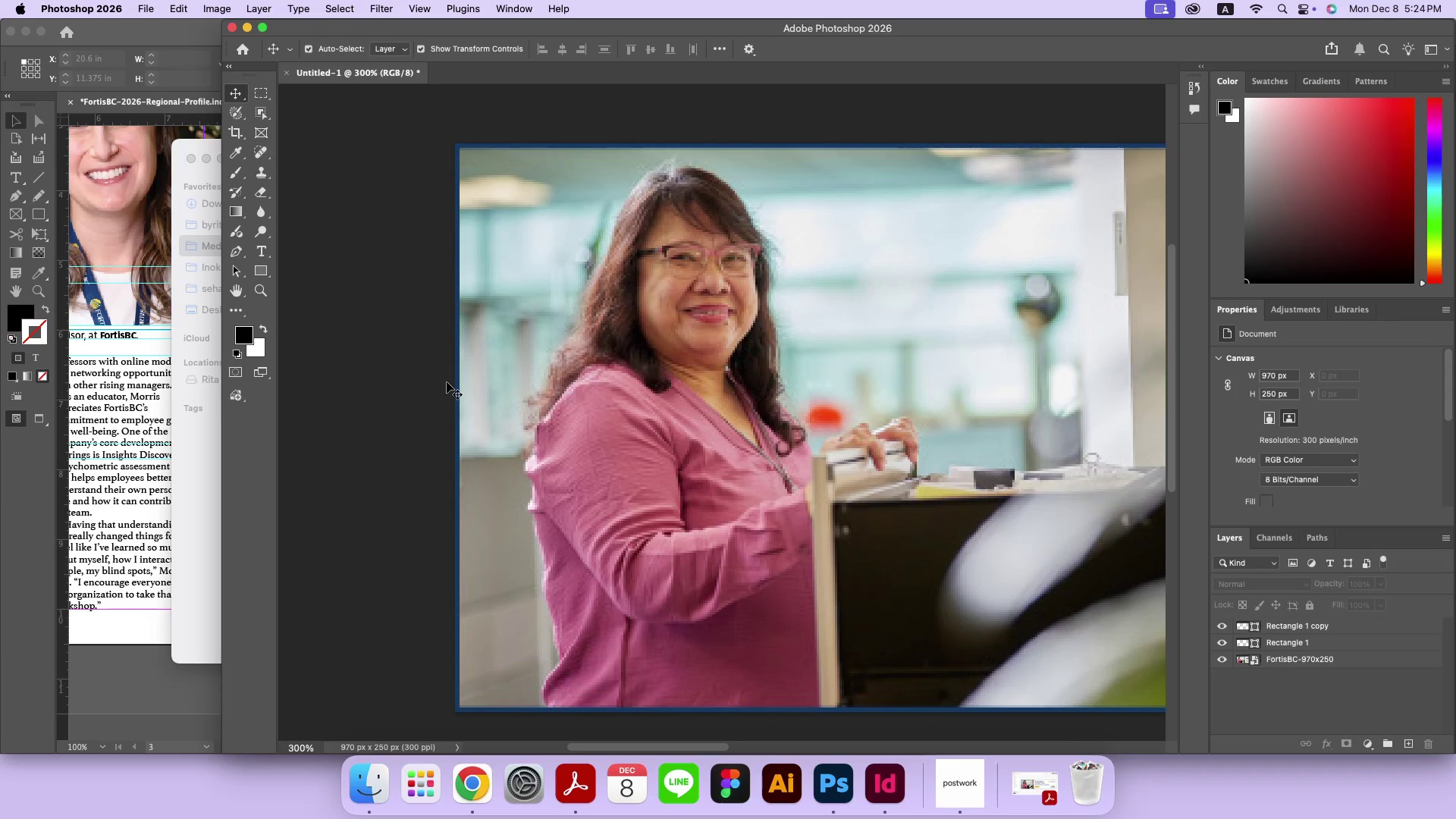 
key(Meta+MetaRight)
 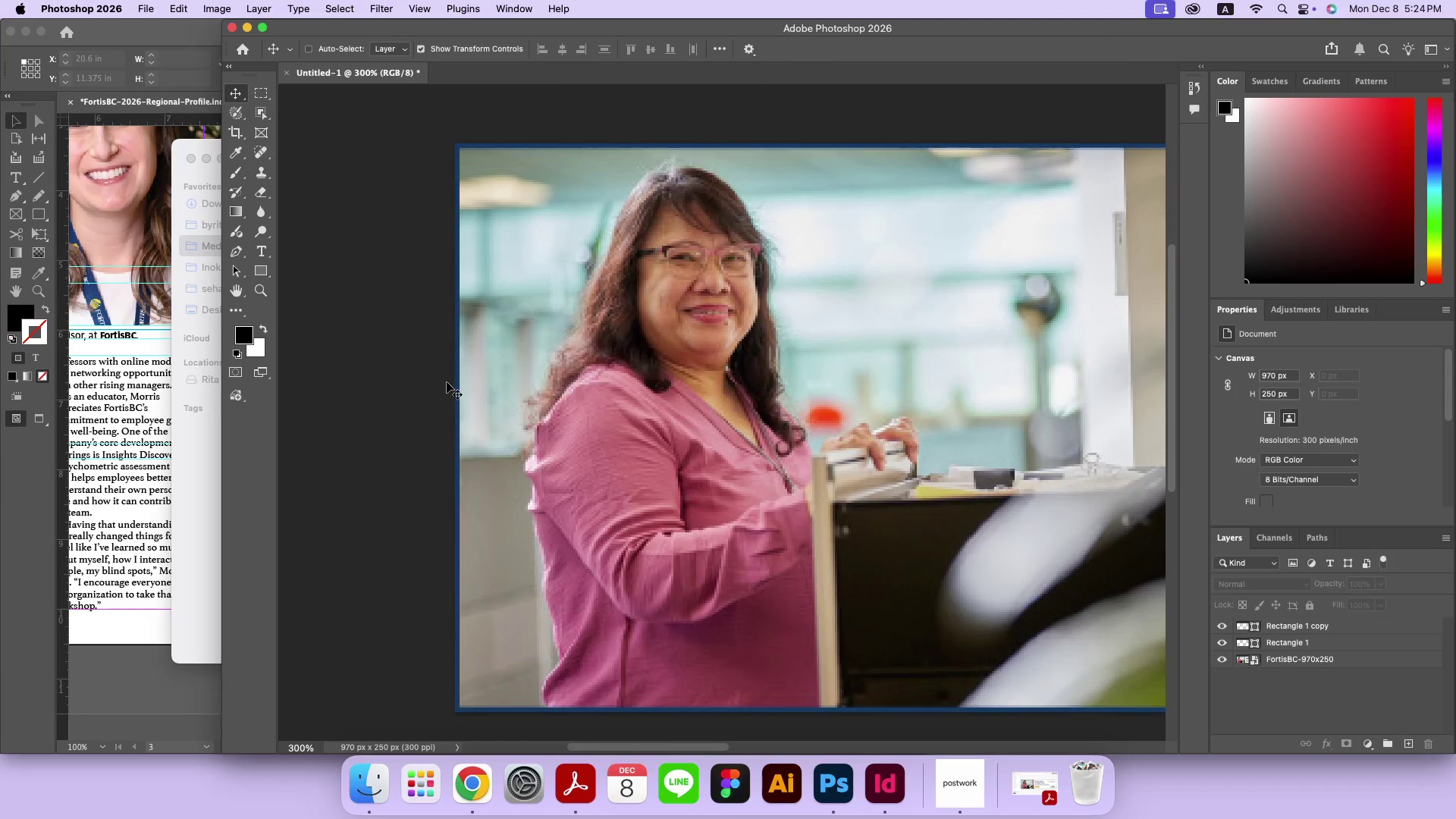 
key(Meta+0)
 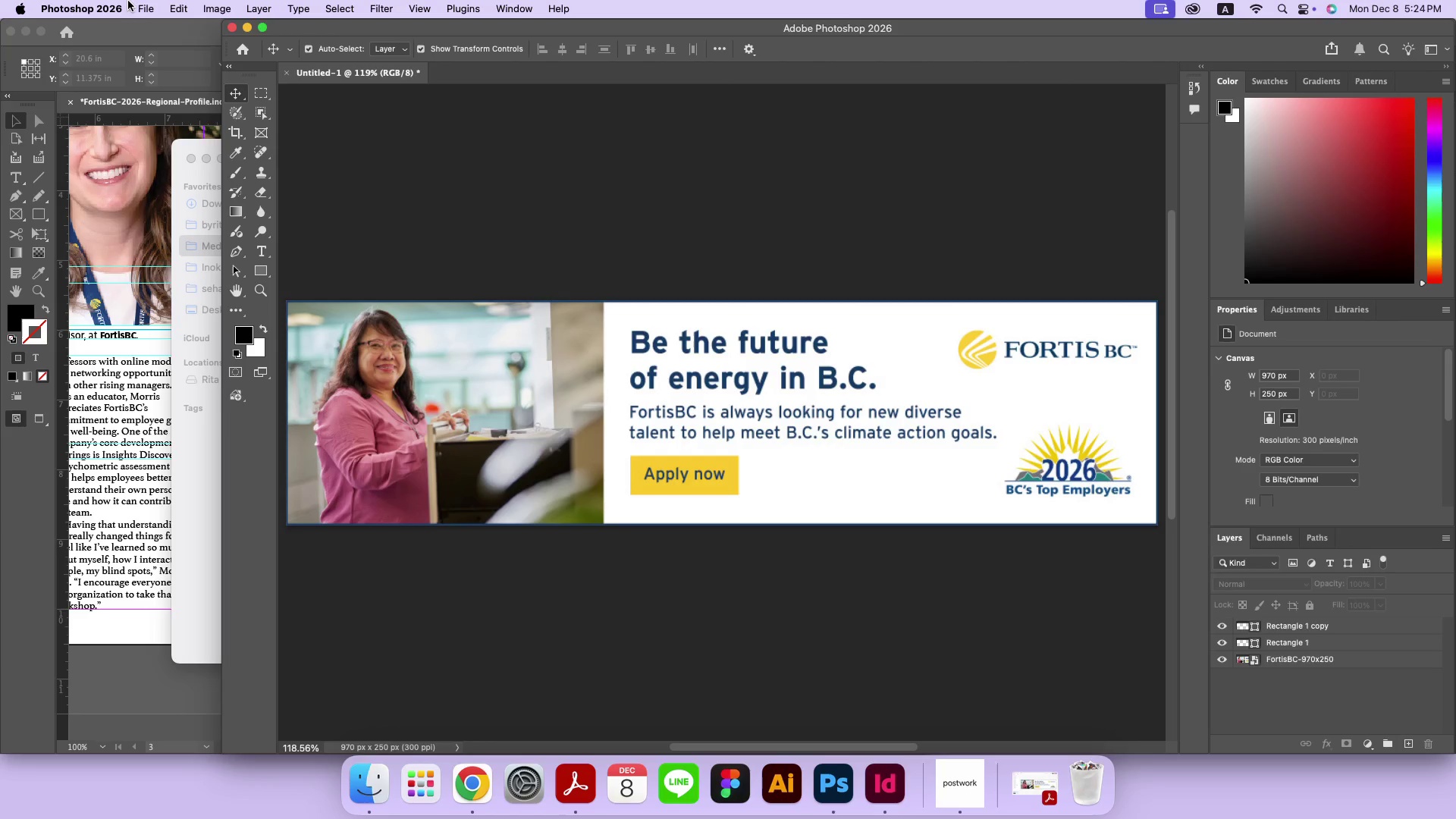 
left_click([140, 7])
 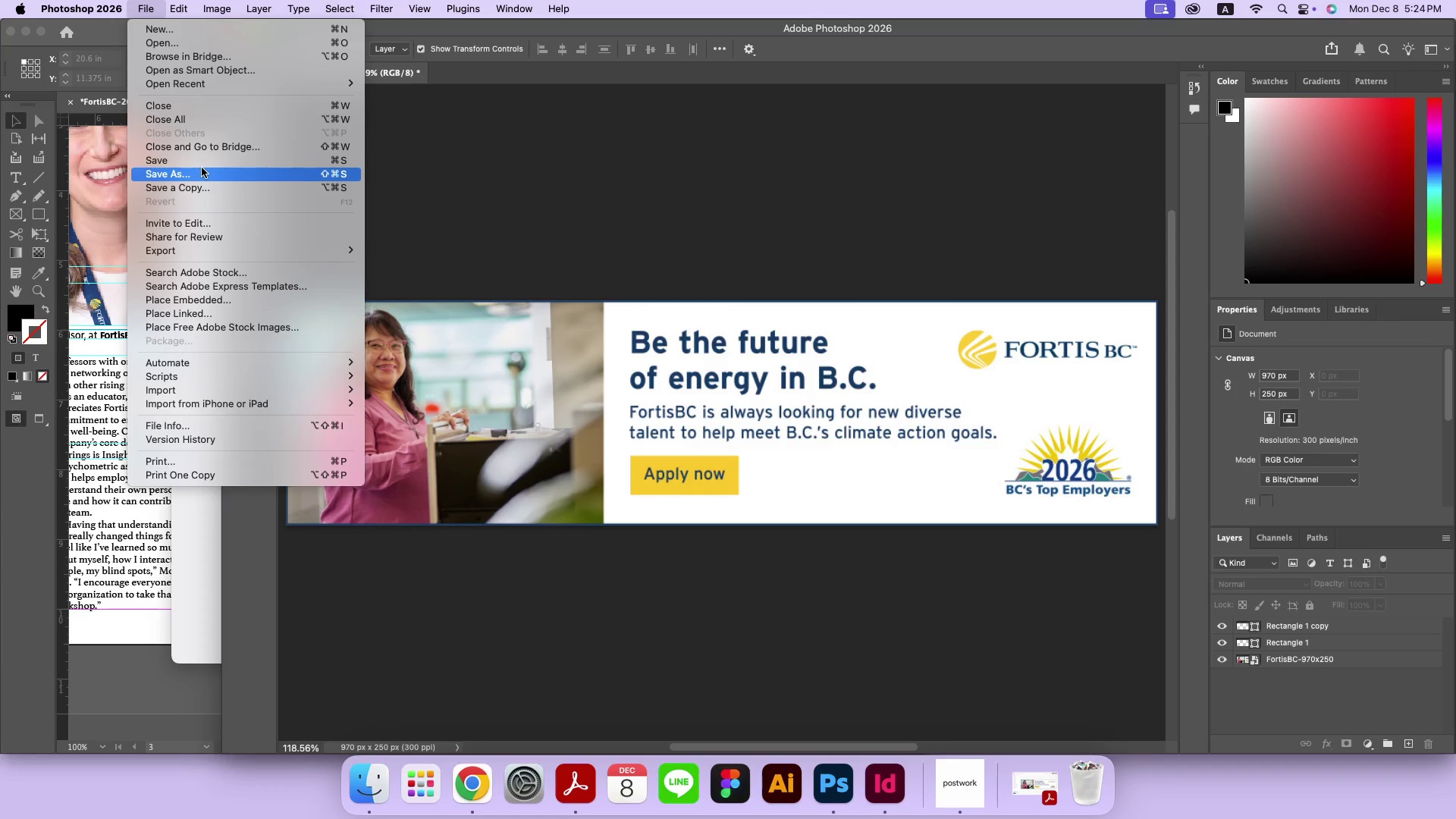 
left_click([202, 168])
 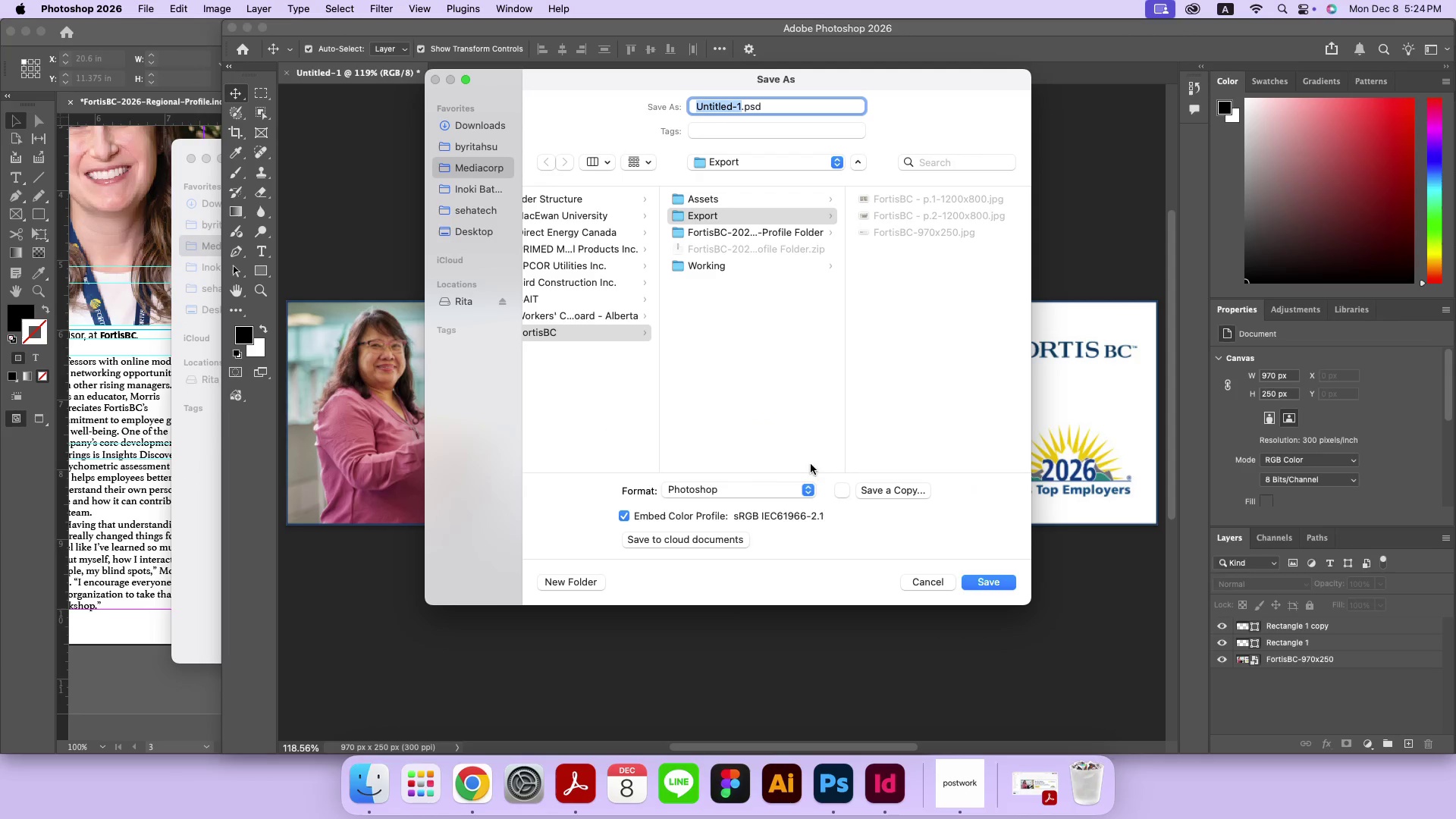 
left_click([739, 491])
 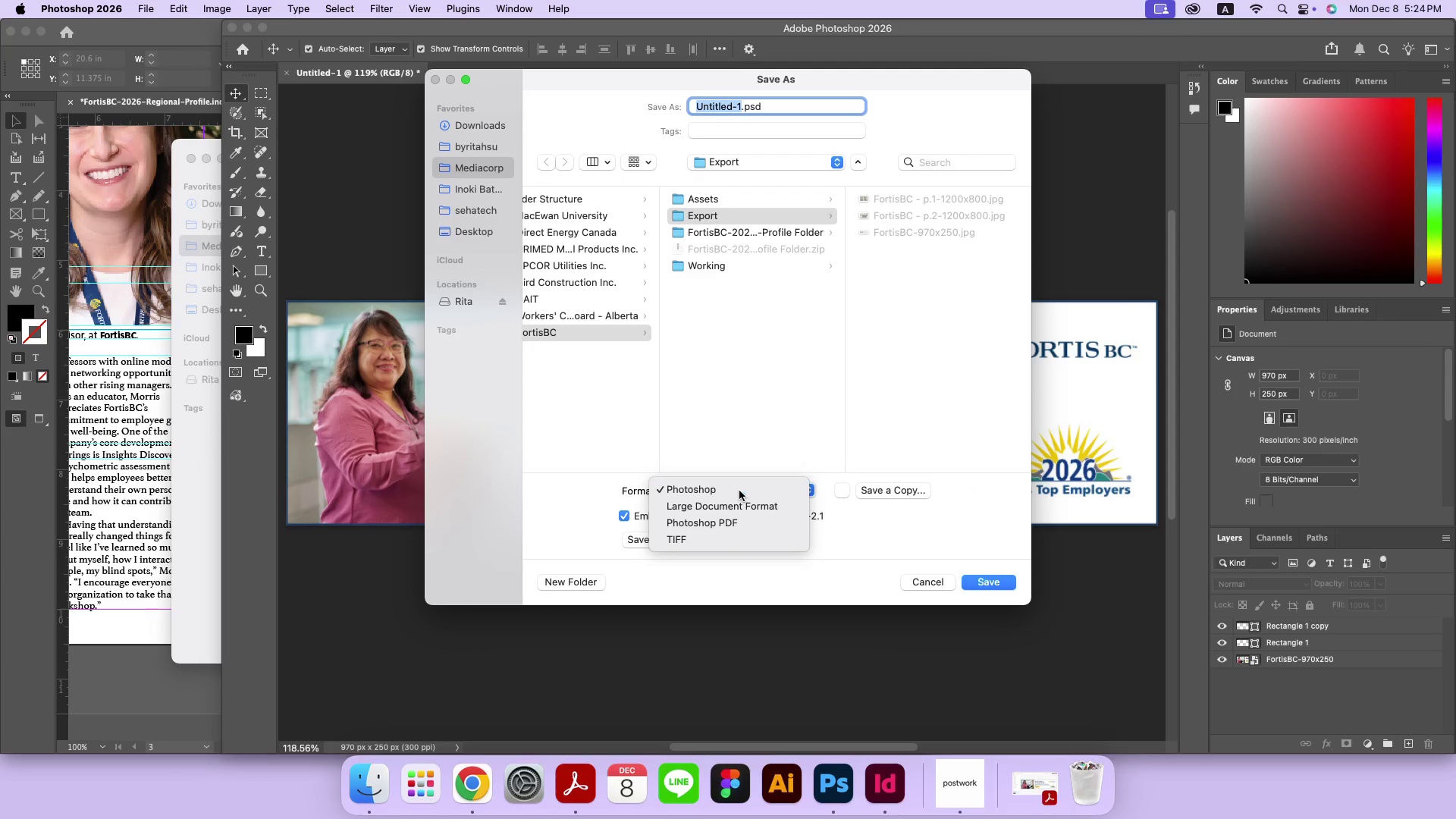 
left_click([739, 491])
 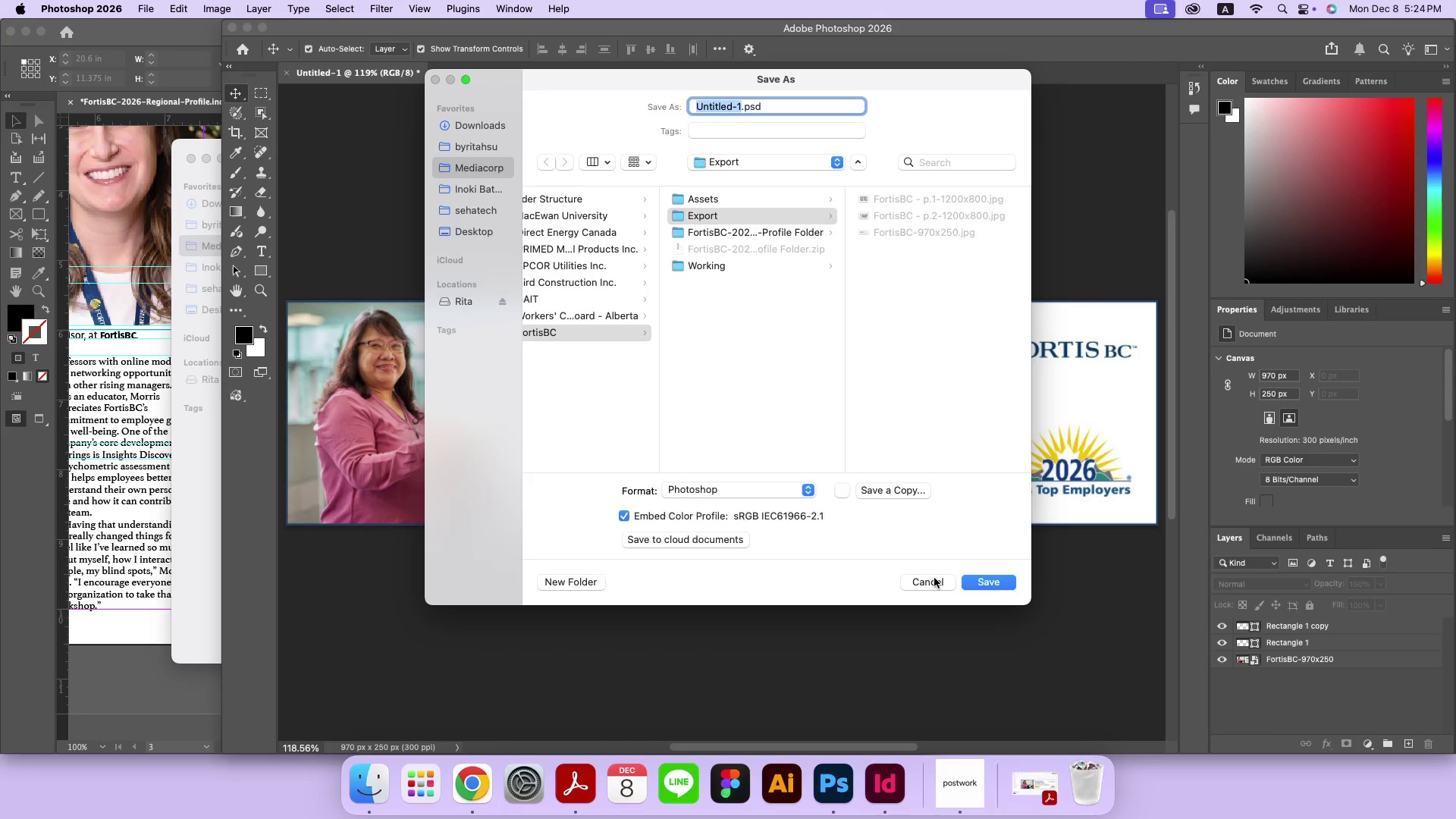 
left_click([934, 578])
 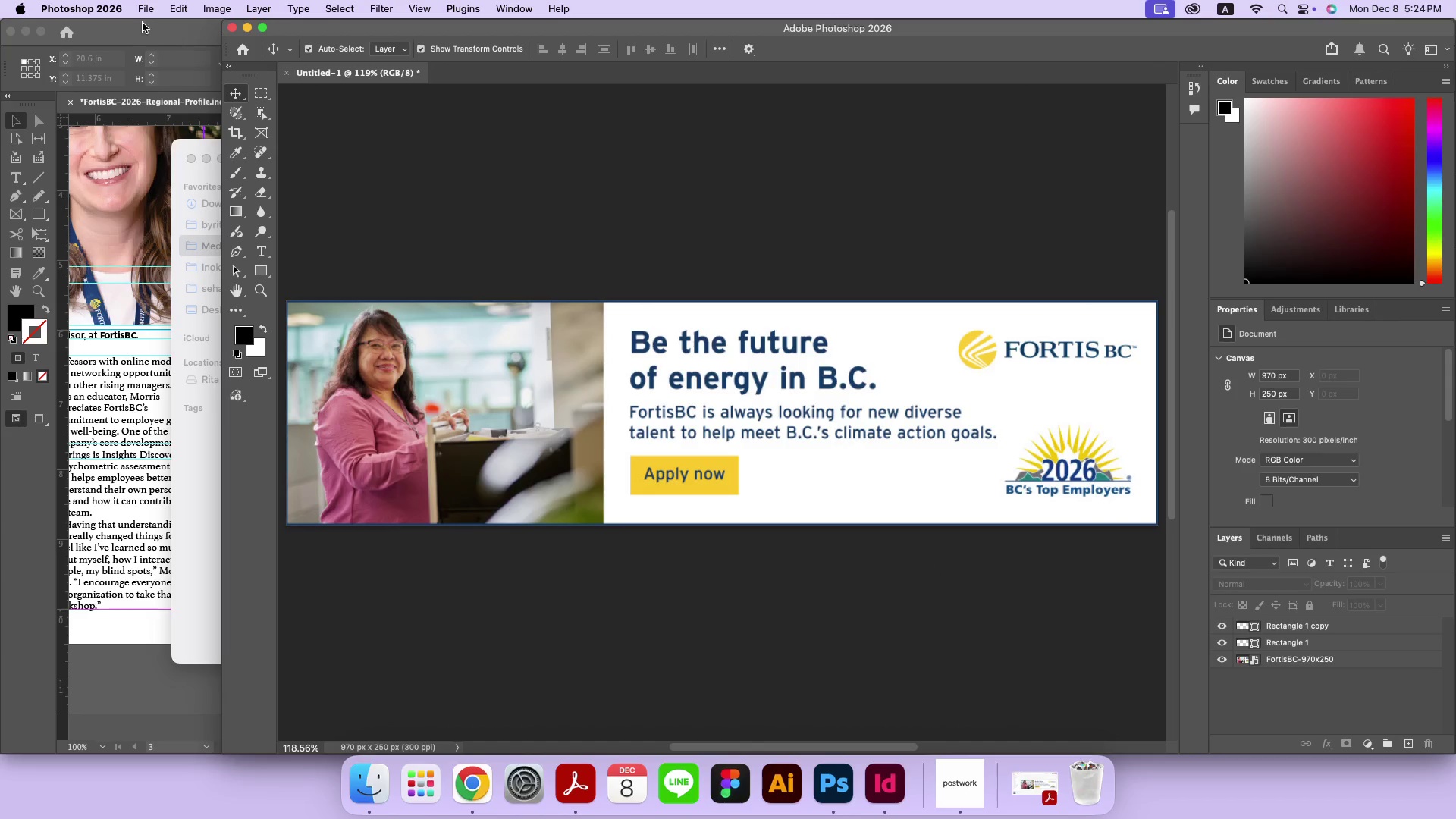 
left_click([143, 12])
 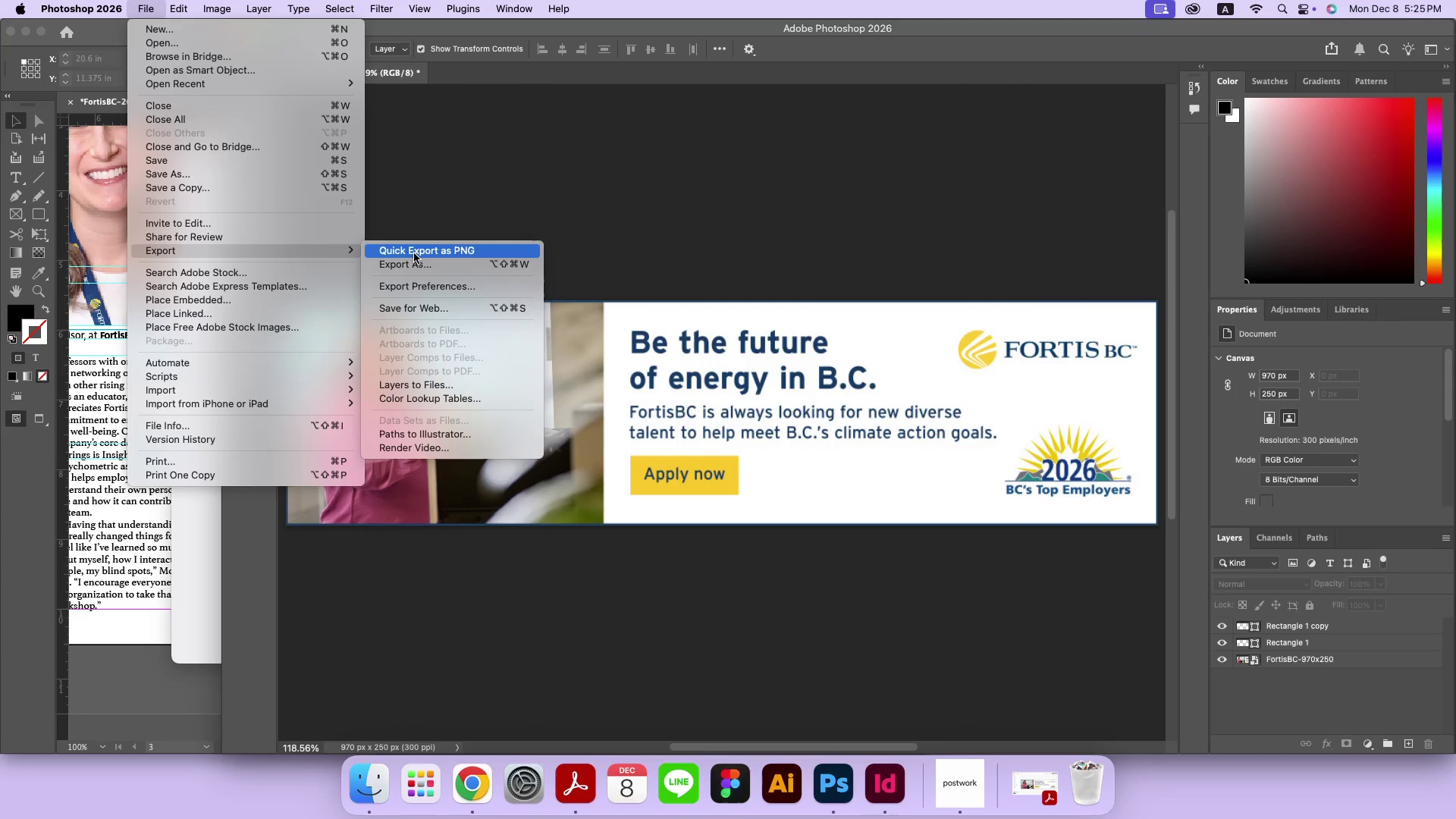 
left_click([415, 266])
 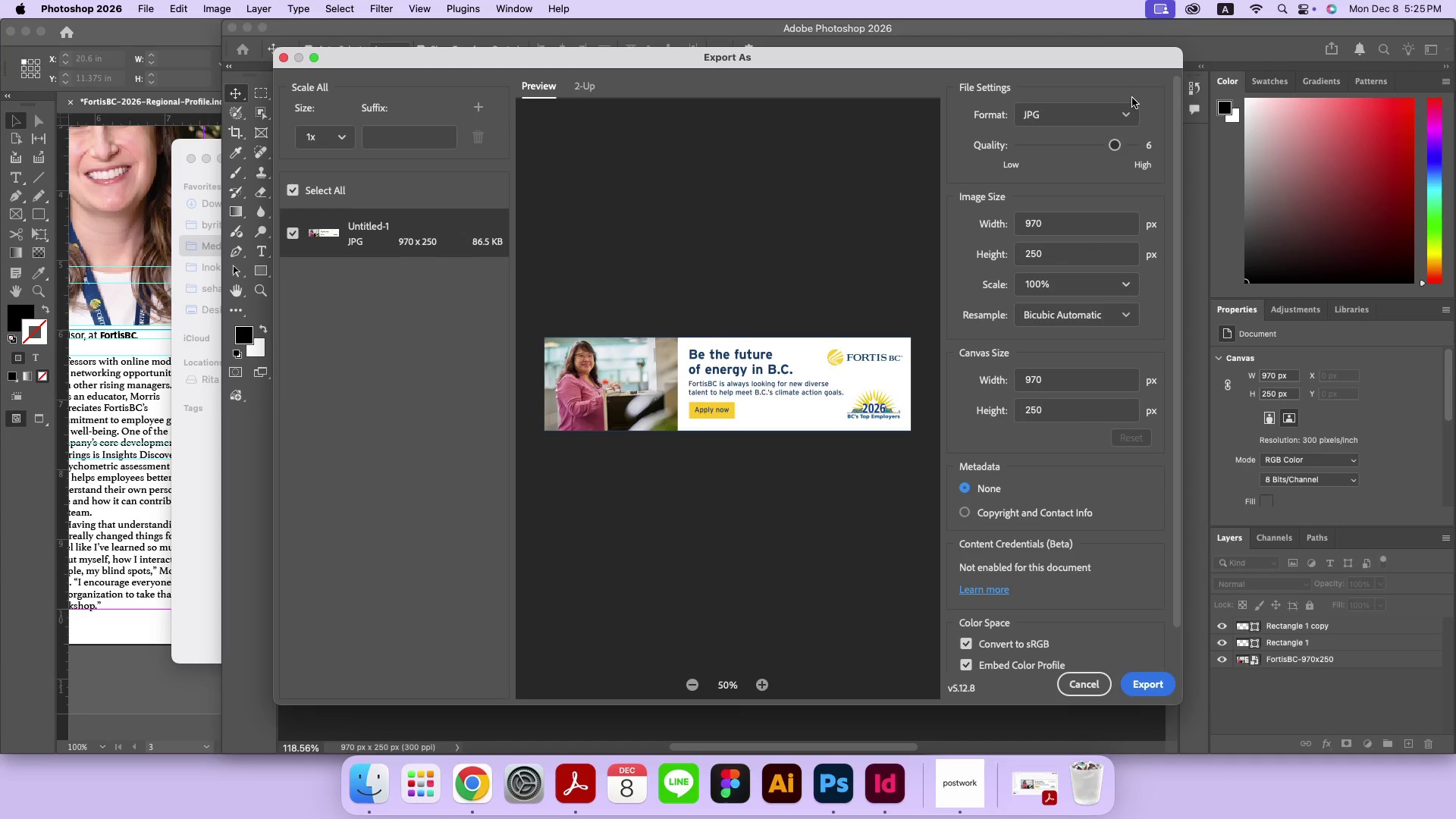 
left_click([1124, 116])
 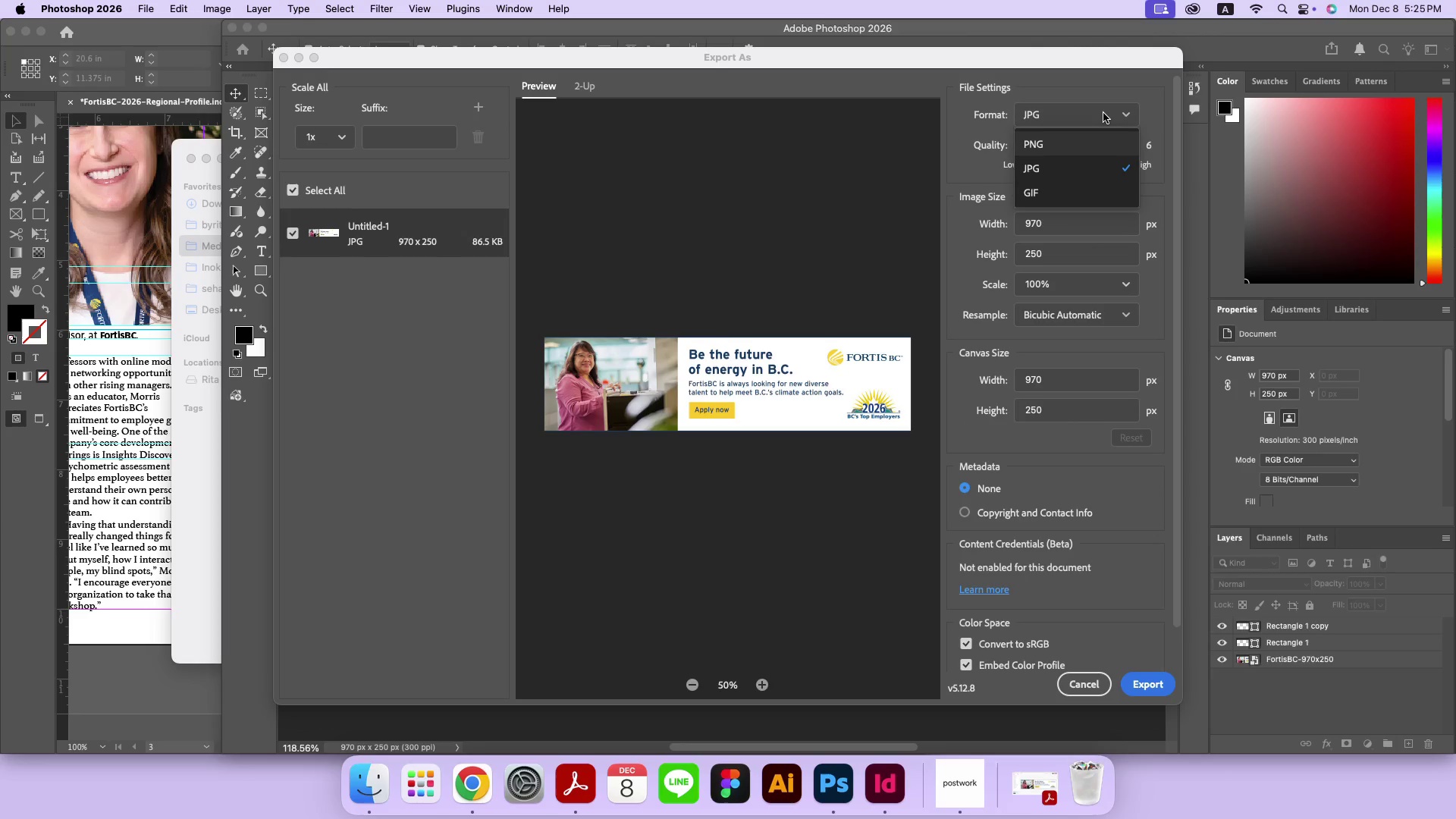 
left_click([1103, 113])
 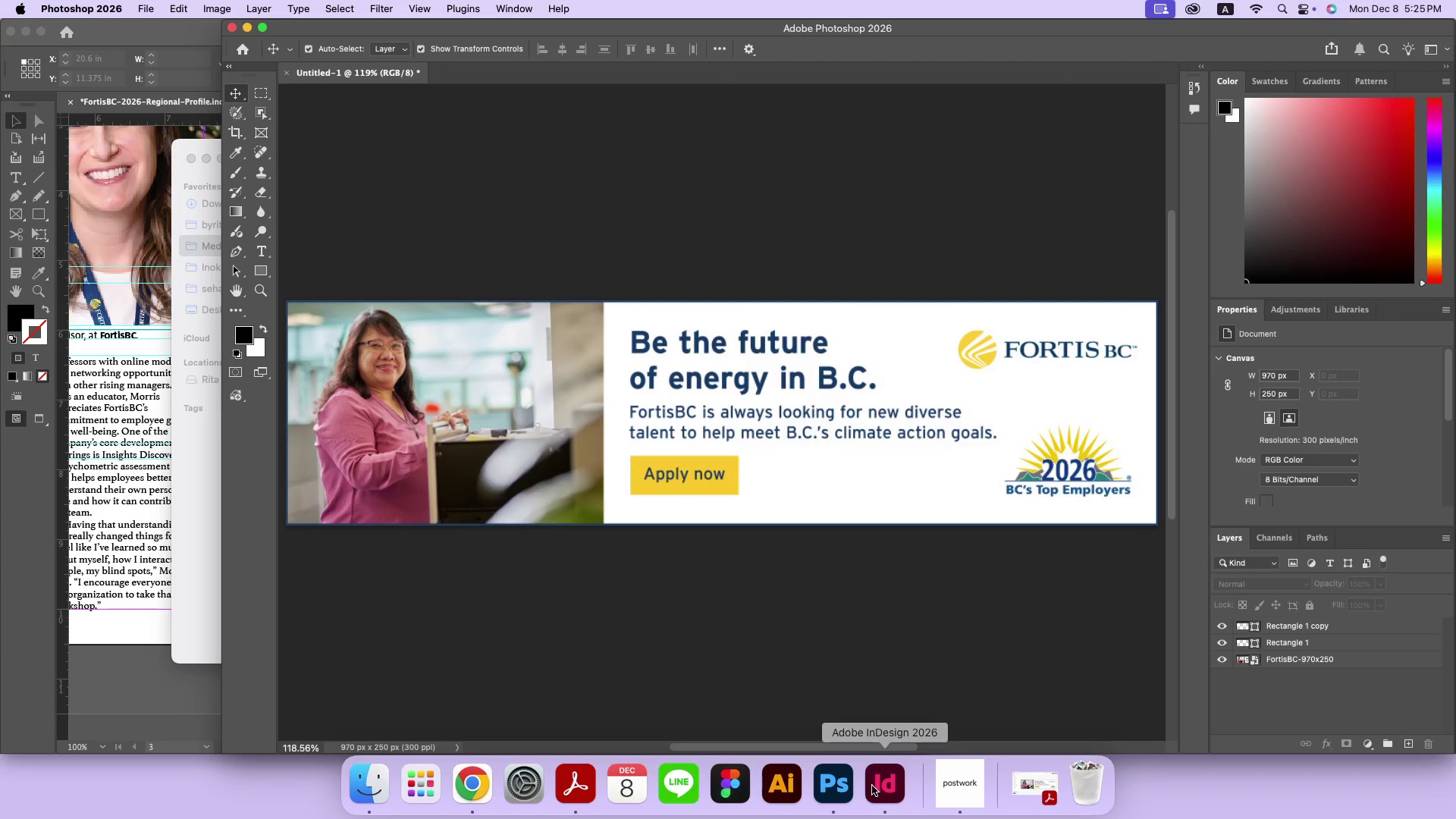 
wait(6.51)
 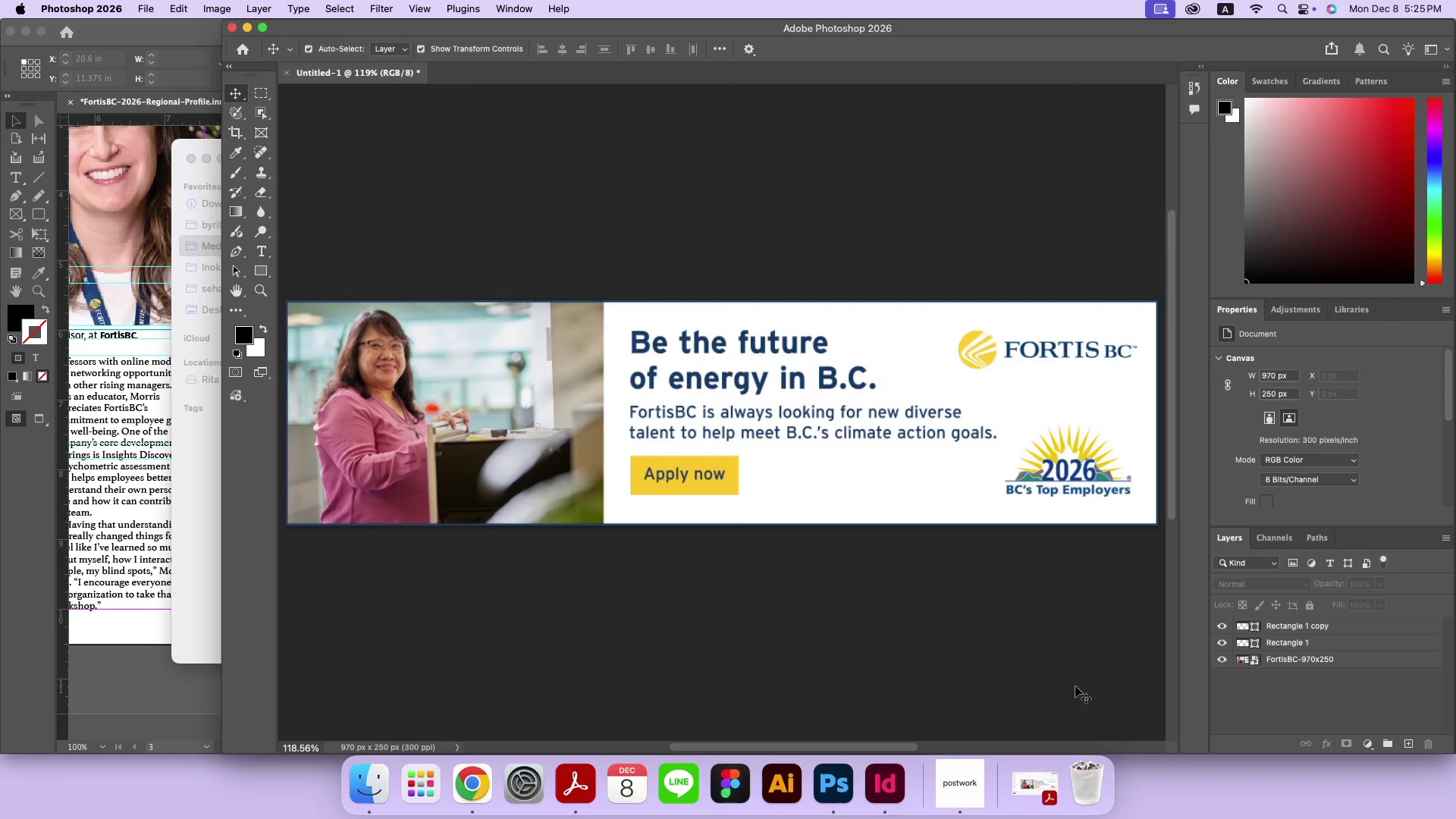 
left_click([348, 791])
 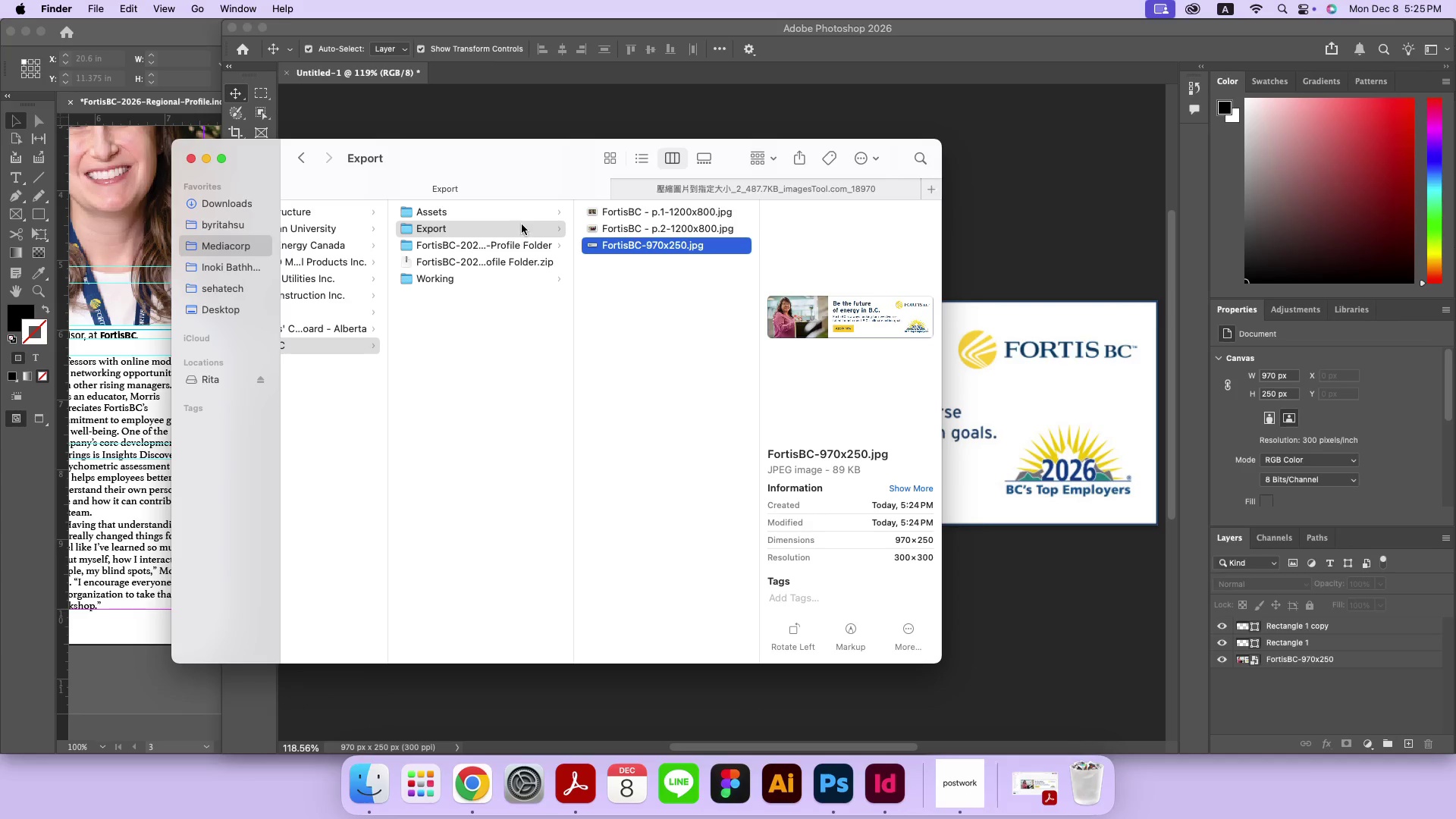 
left_click([527, 213])
 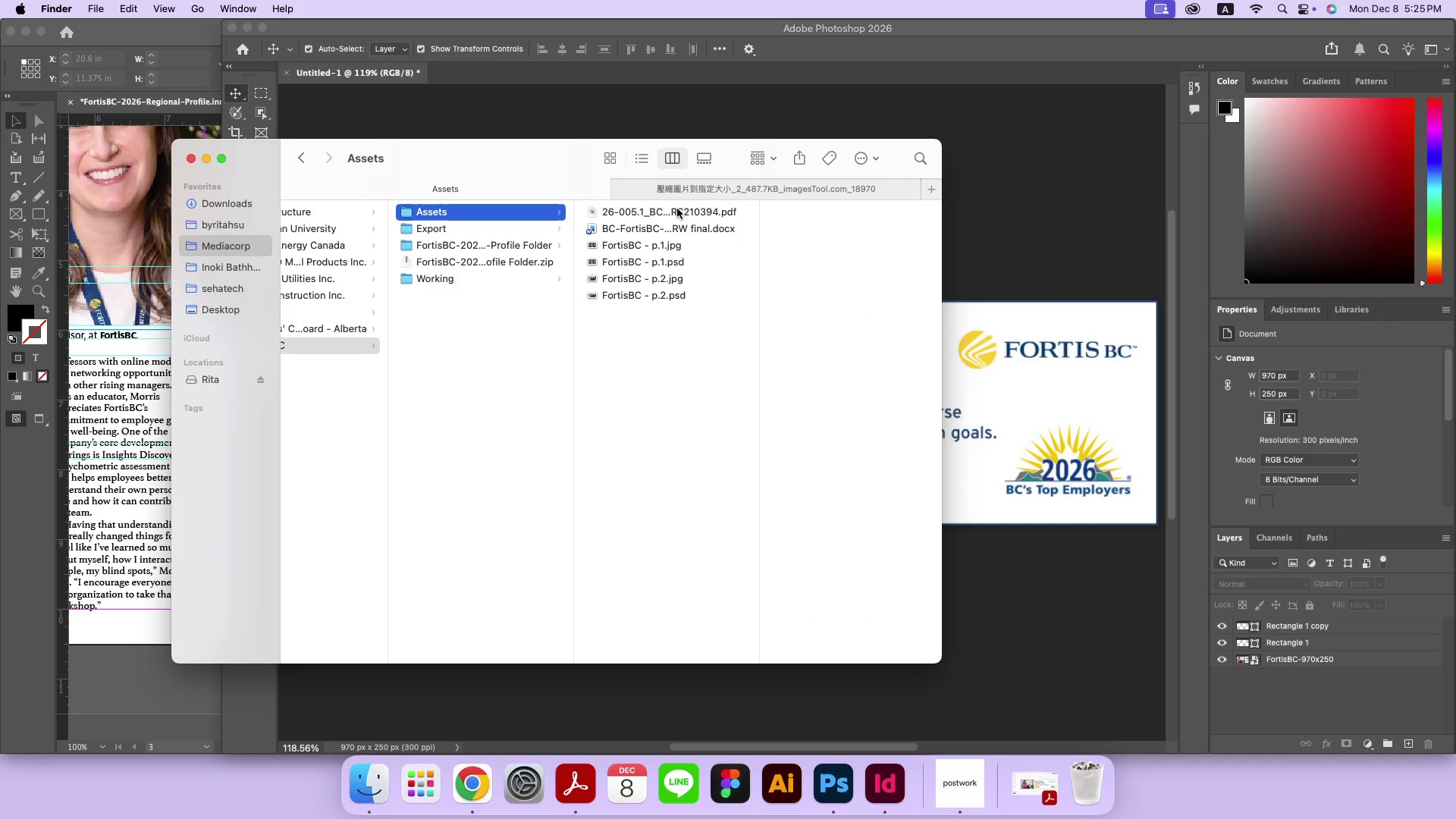 
left_click([677, 209])
 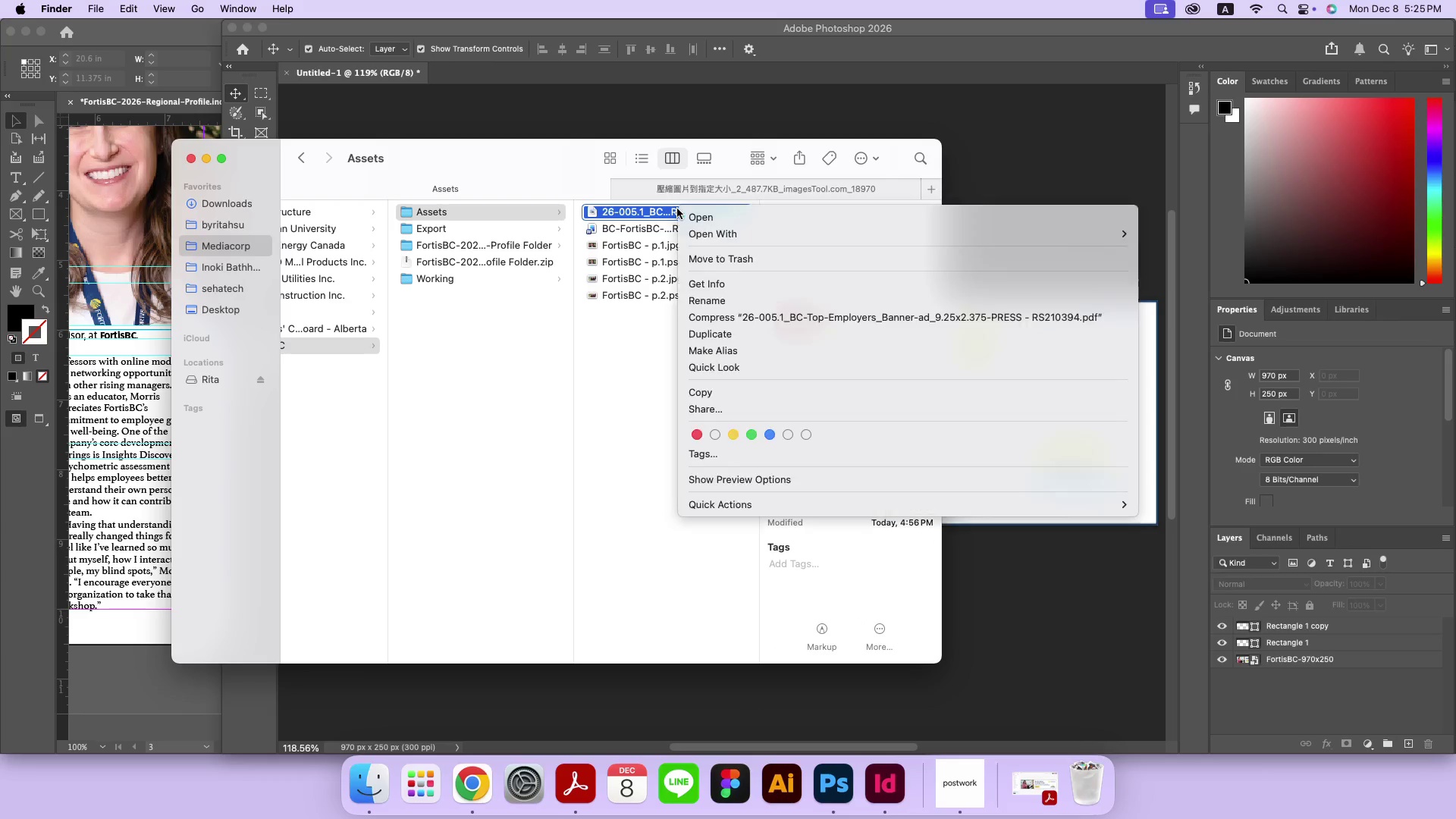 
right_click([677, 209])
 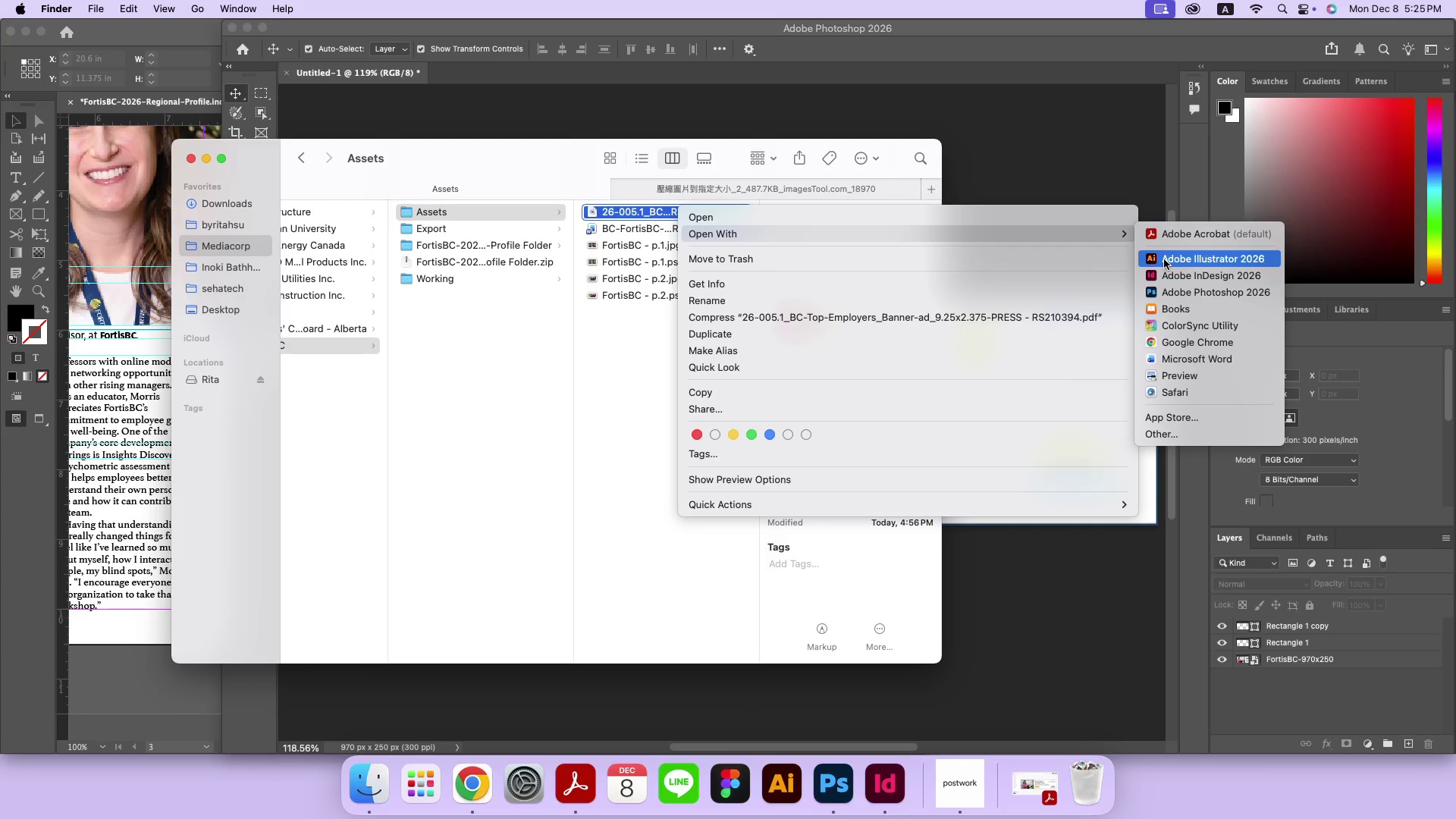 
left_click([1164, 259])
 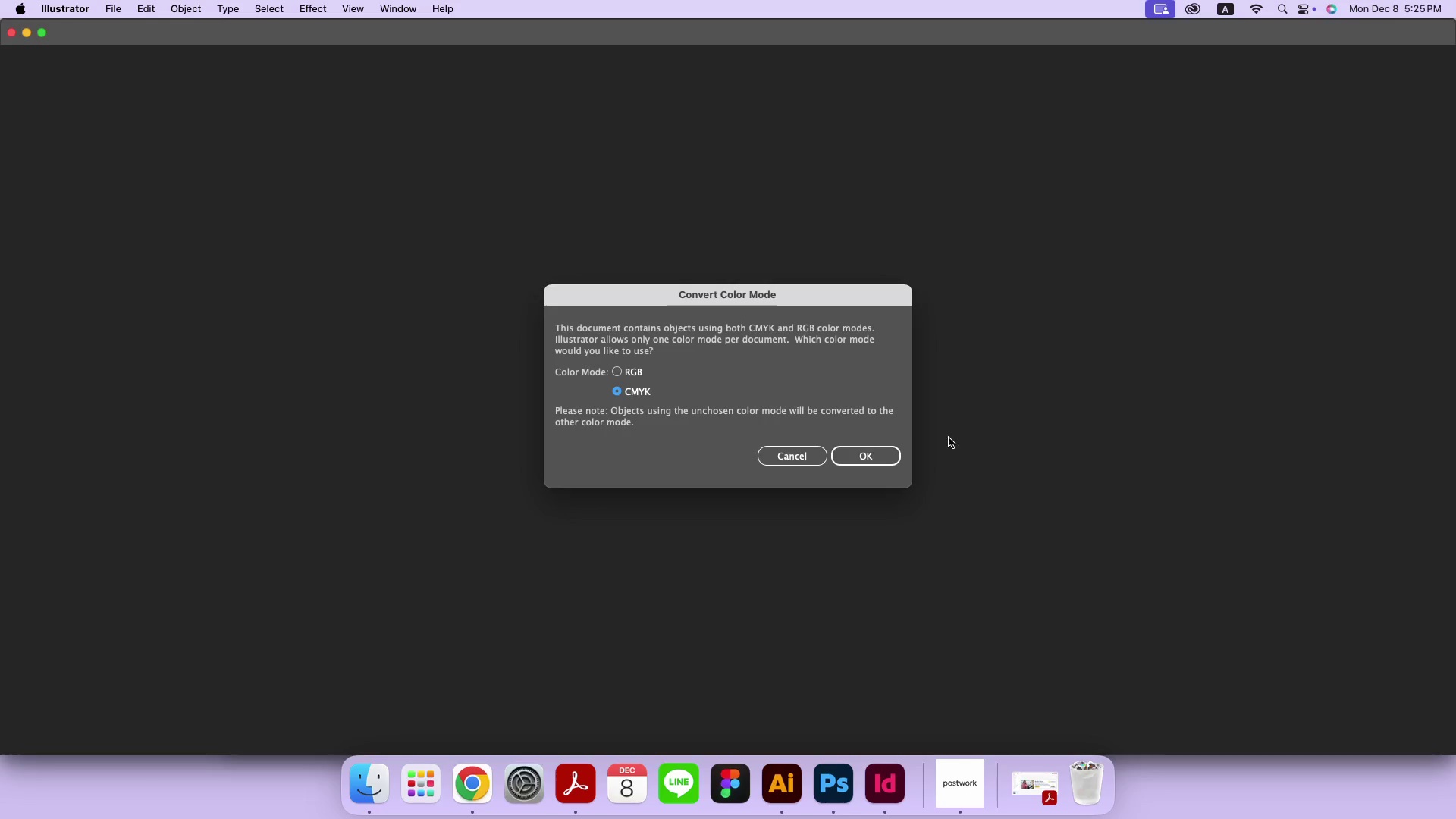 
wait(5.79)
 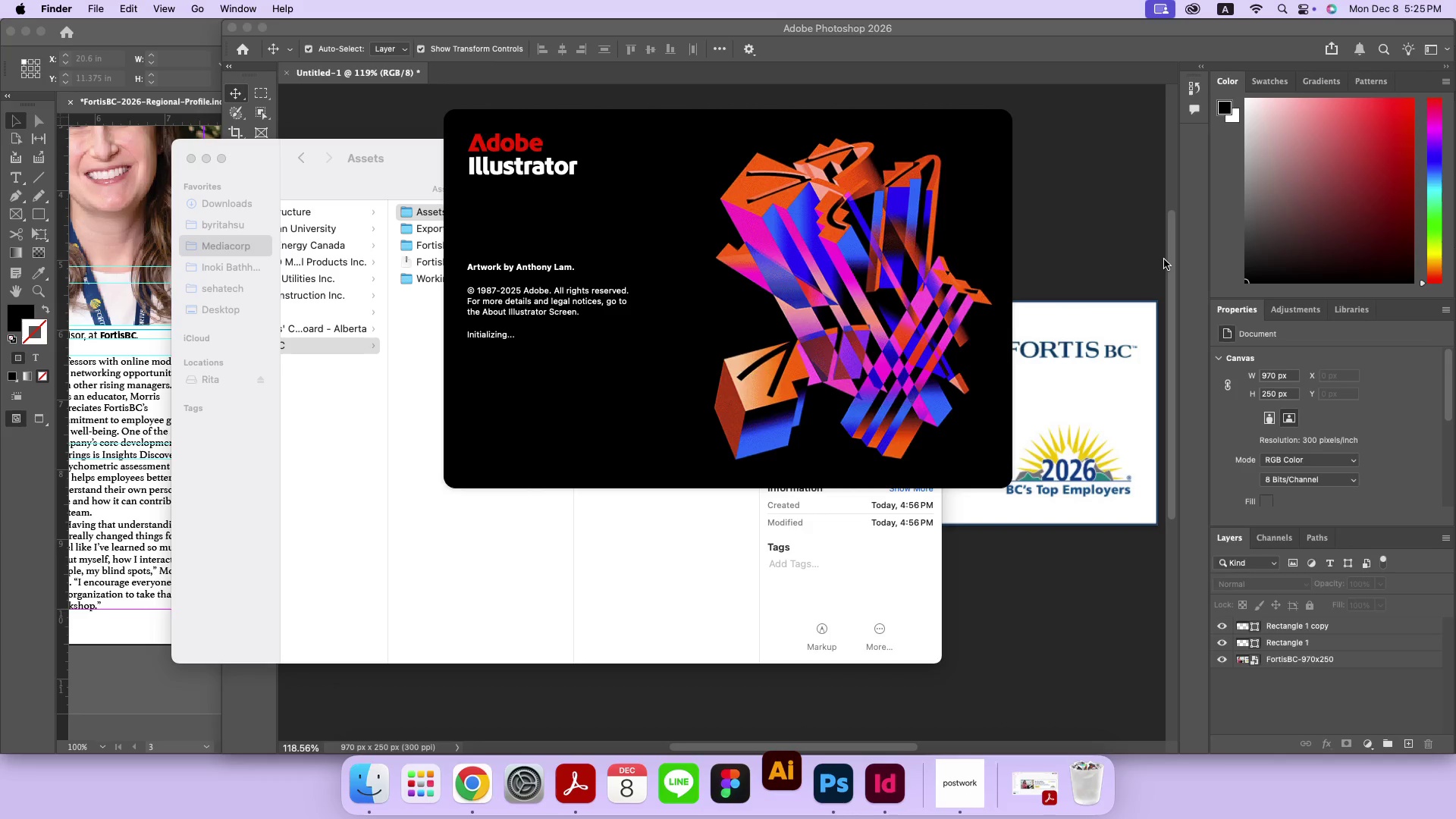 
left_click([642, 375])
 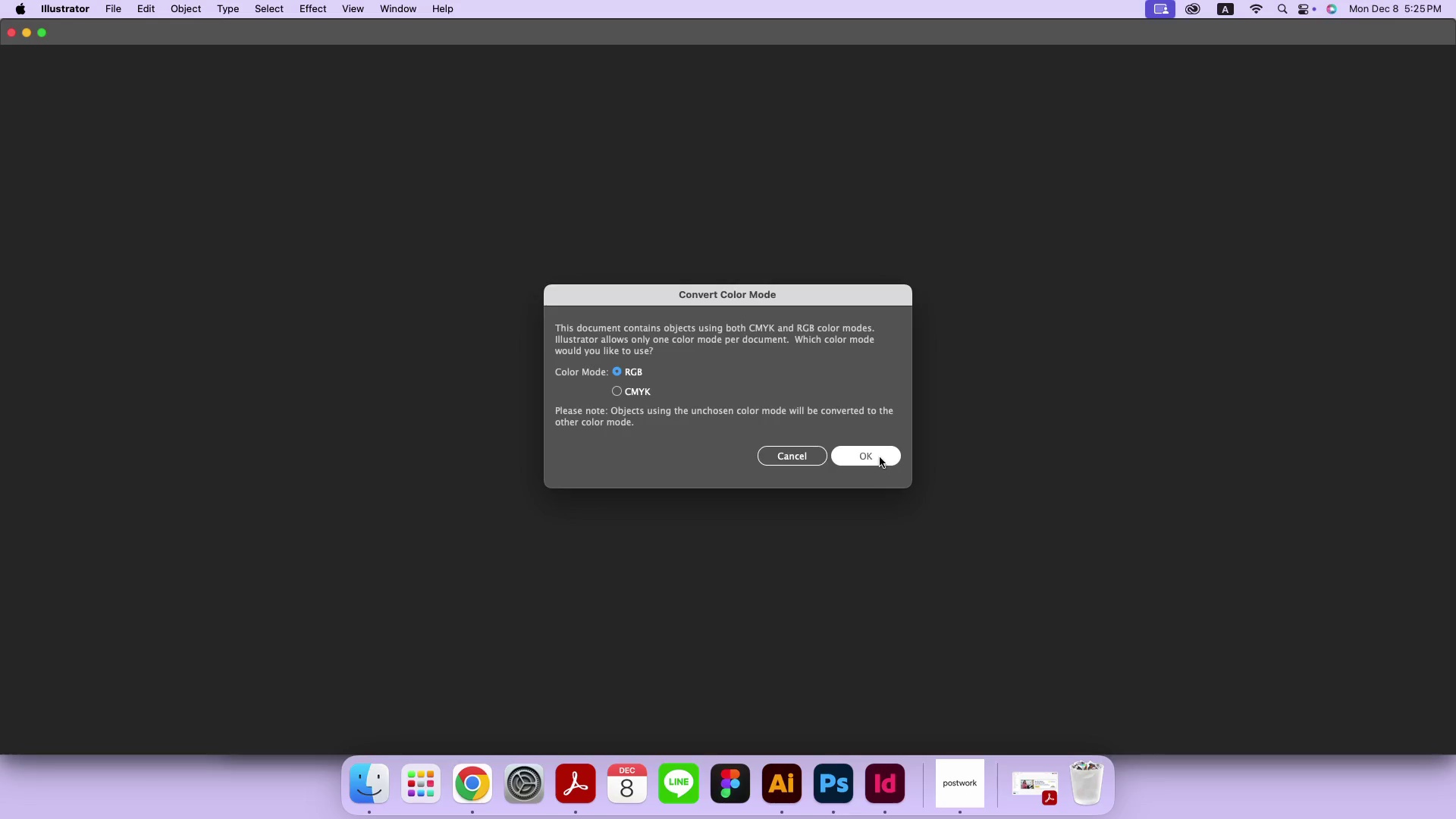 
left_click([880, 457])
 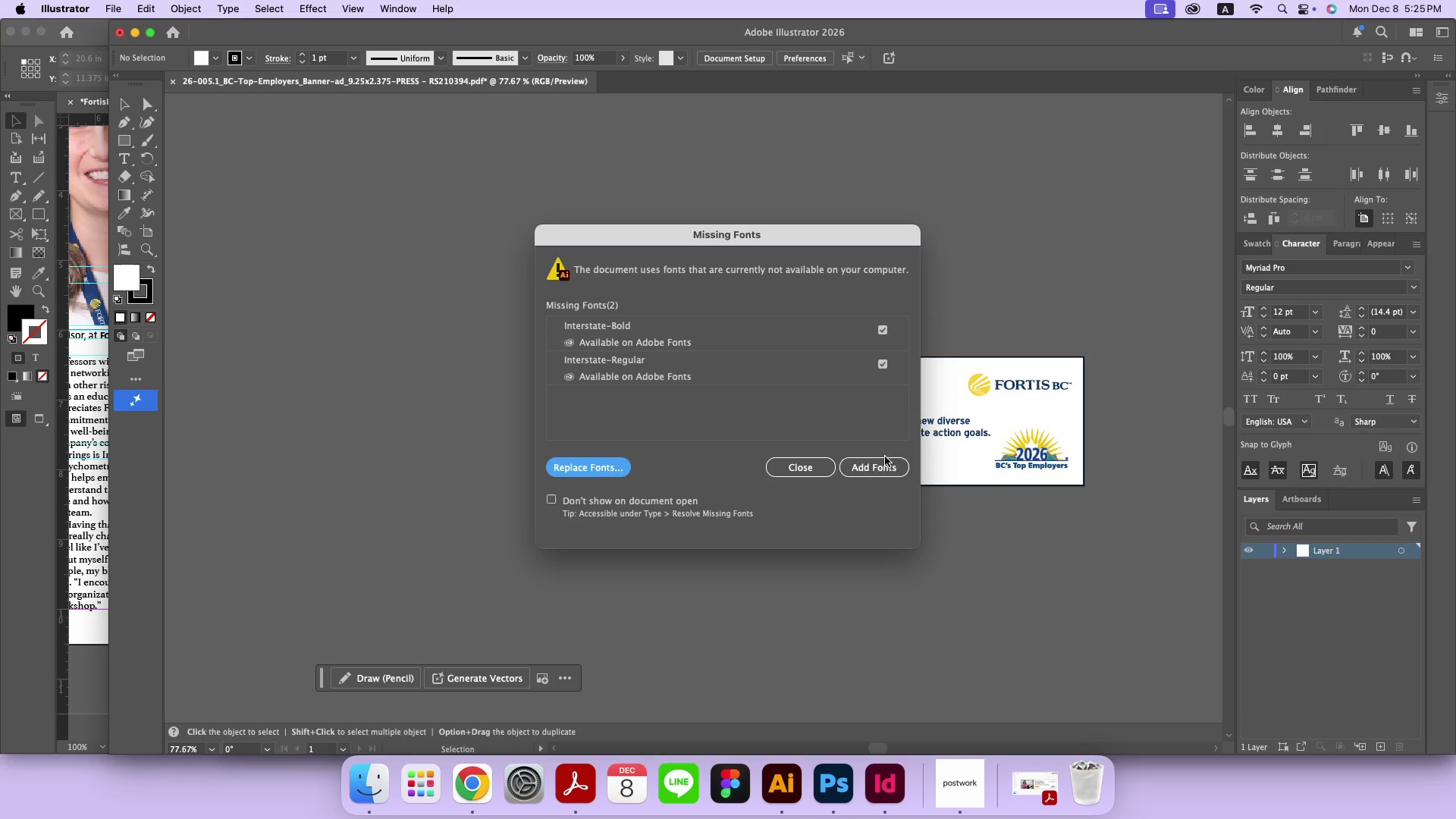 
left_click([818, 469])
 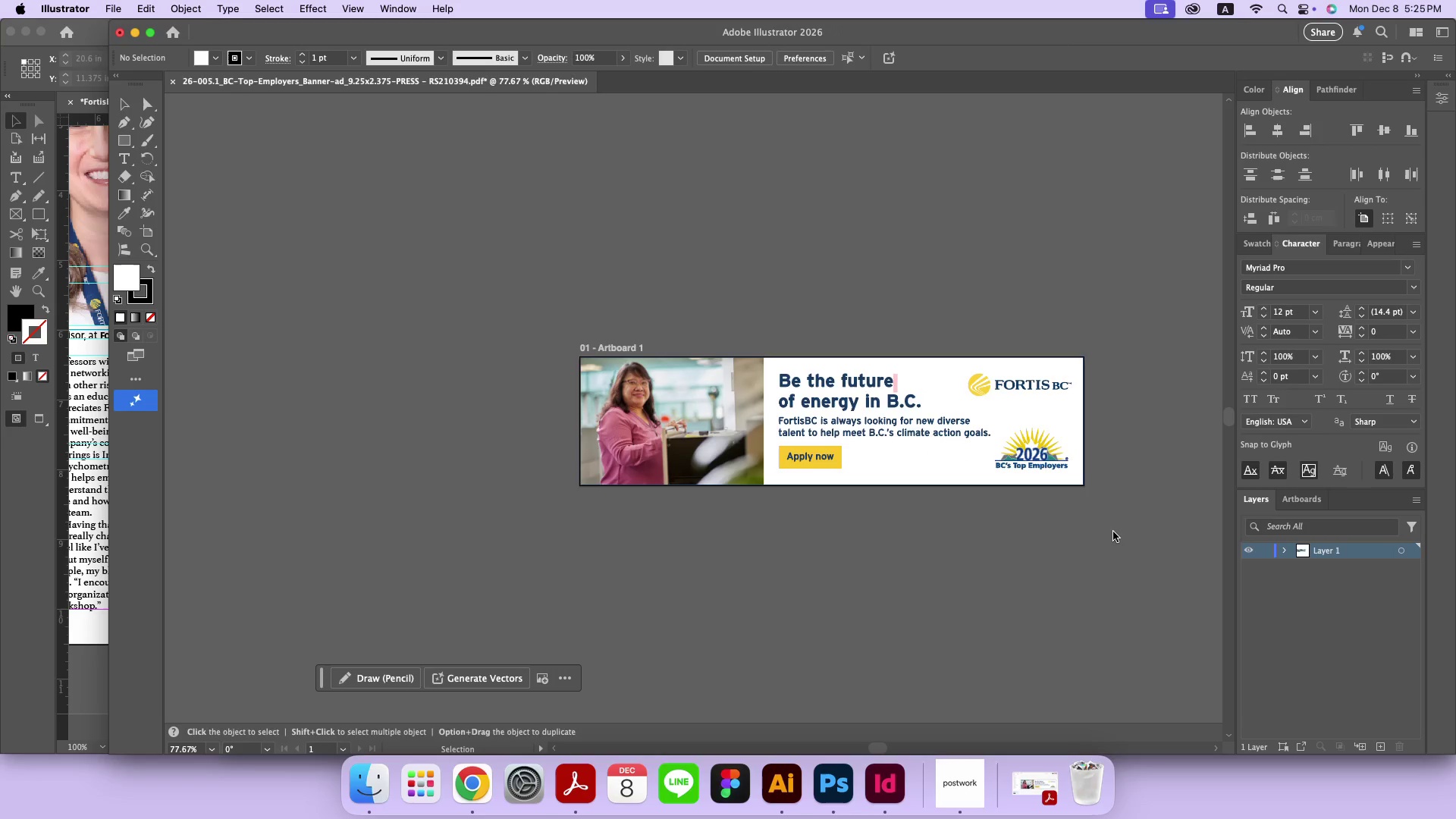 
key(Meta+0)
 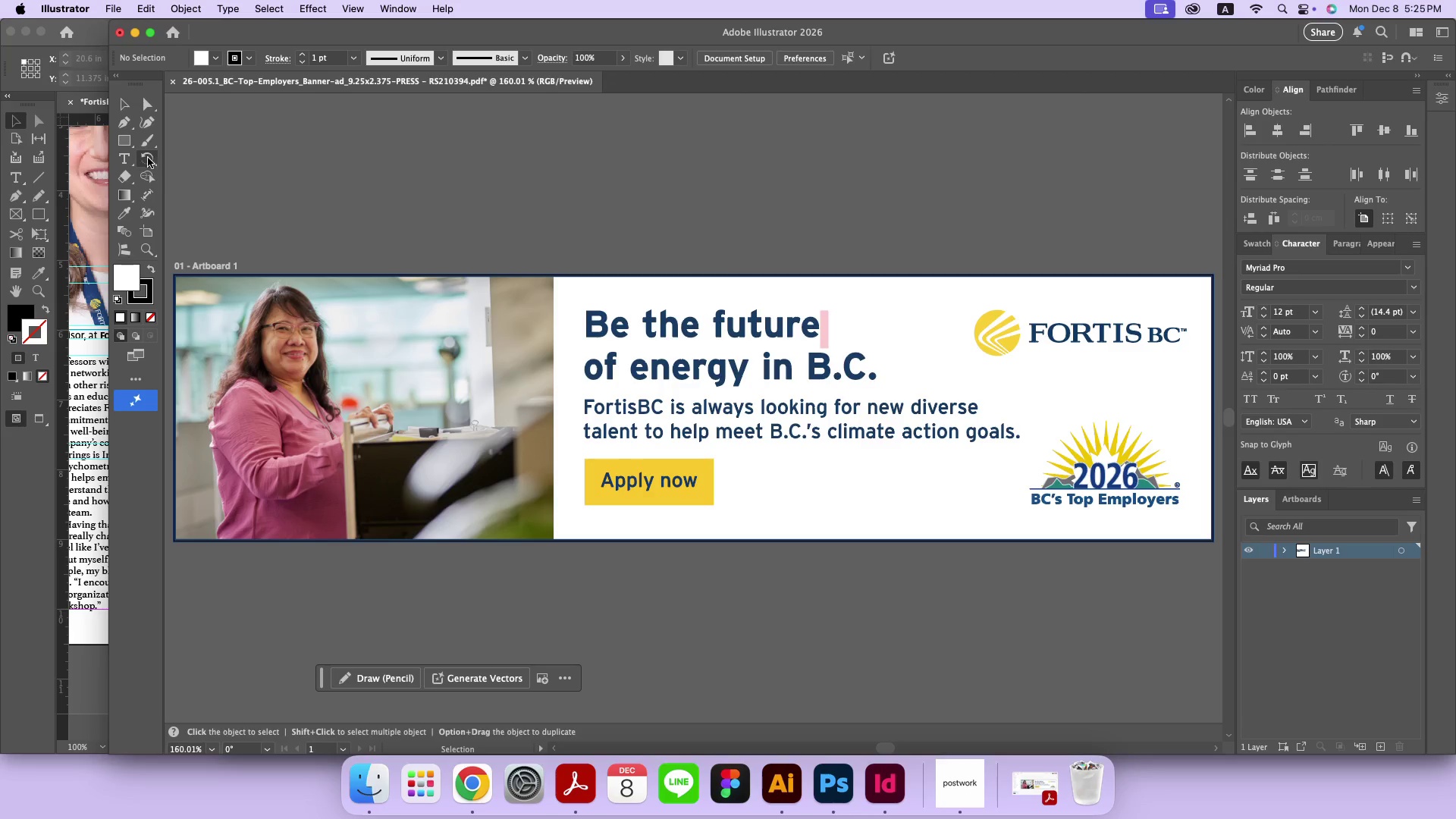 
left_click([131, 158])
 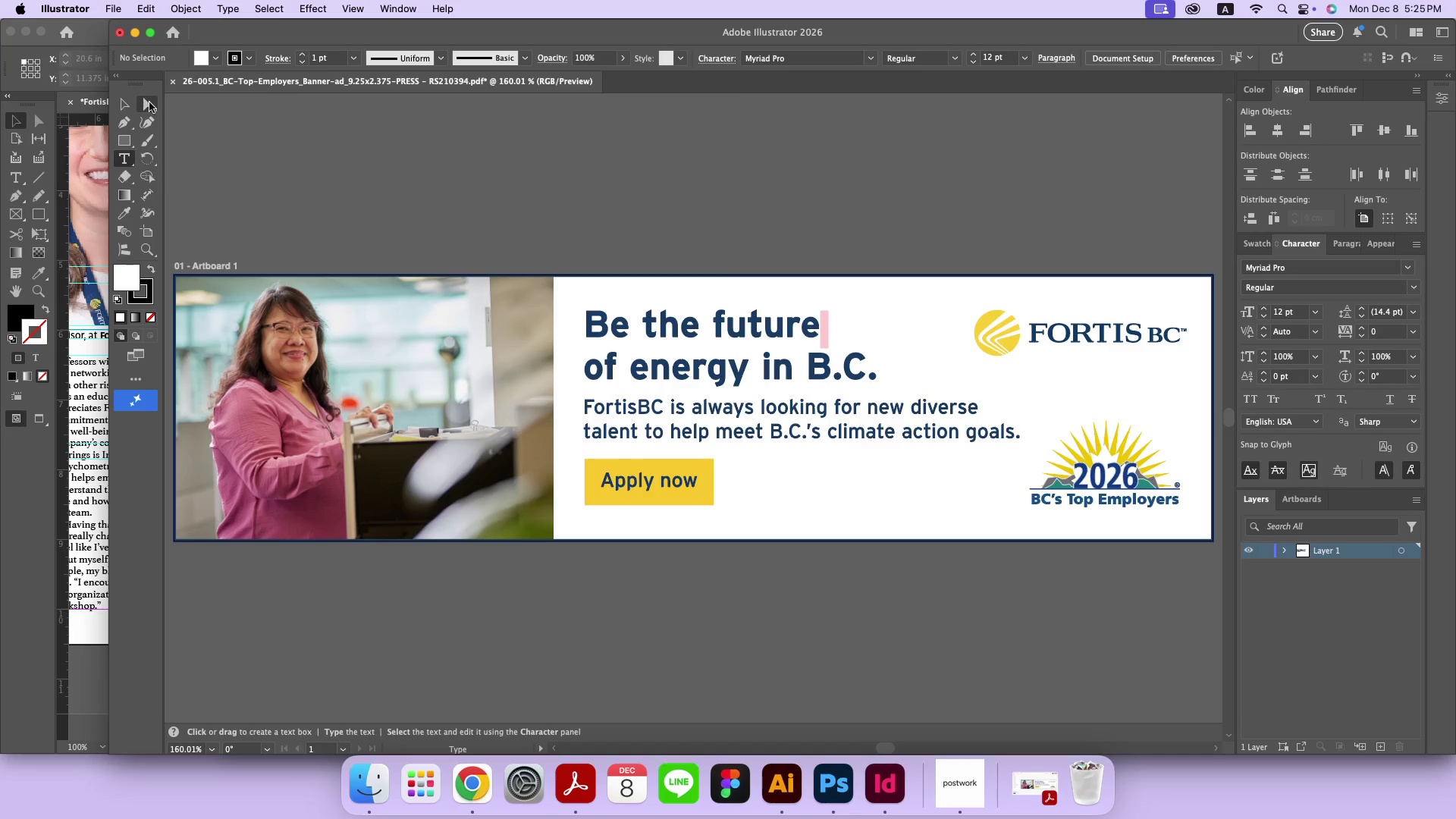 
left_click([127, 104])
 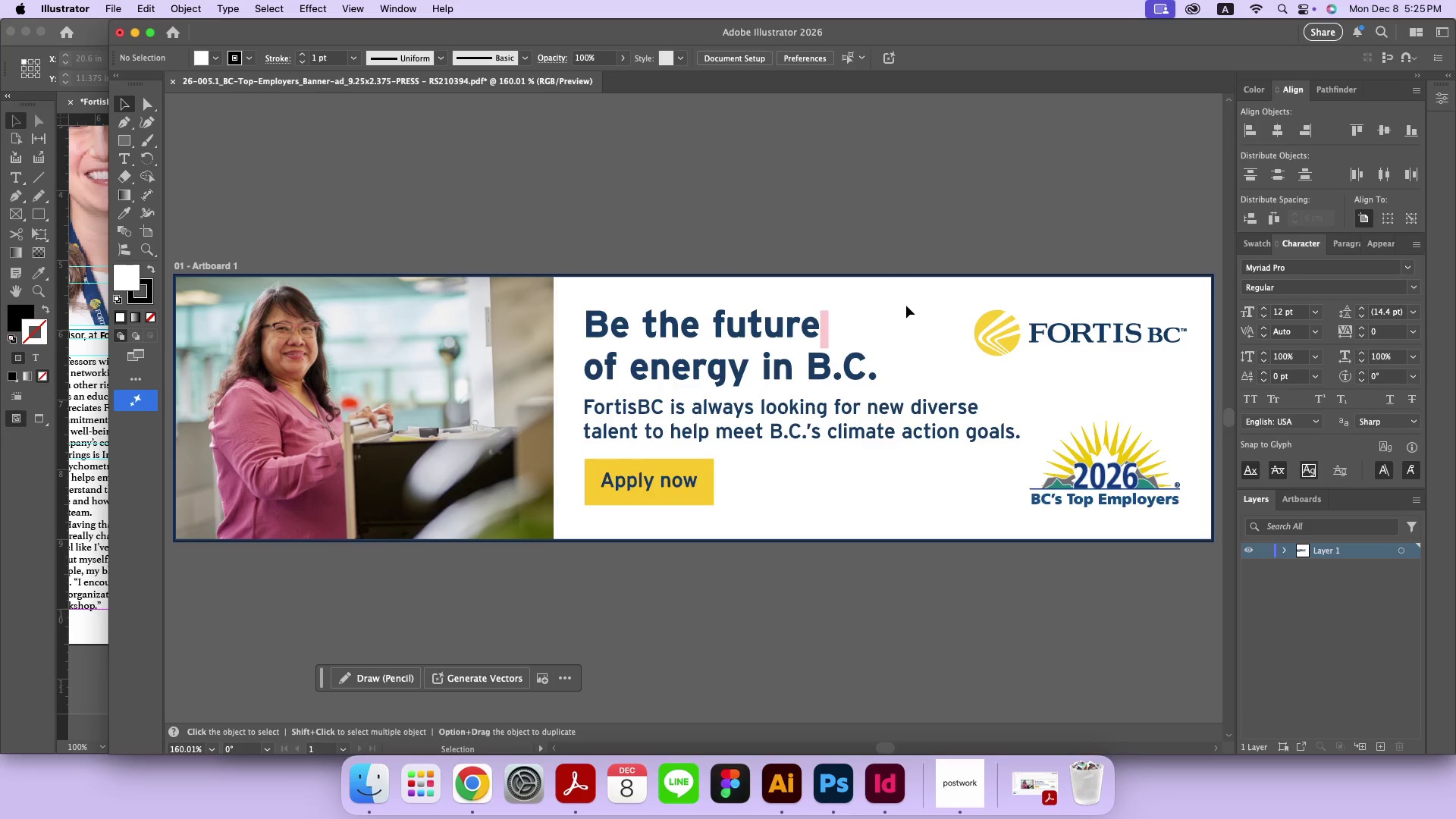 
left_click([880, 315])
 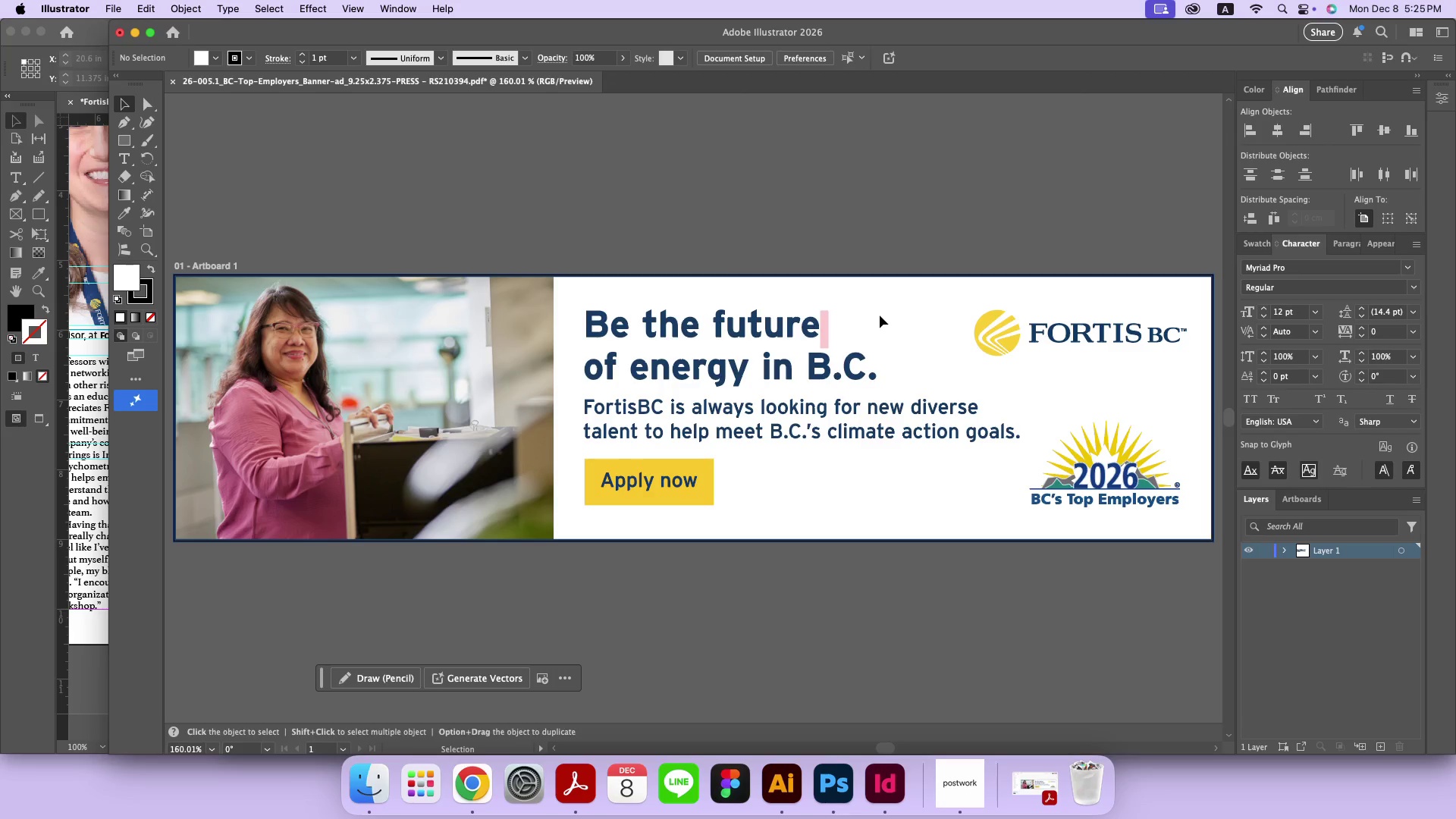 
left_click_drag(start_coordinate=[837, 322], to_coordinate=[824, 335])
 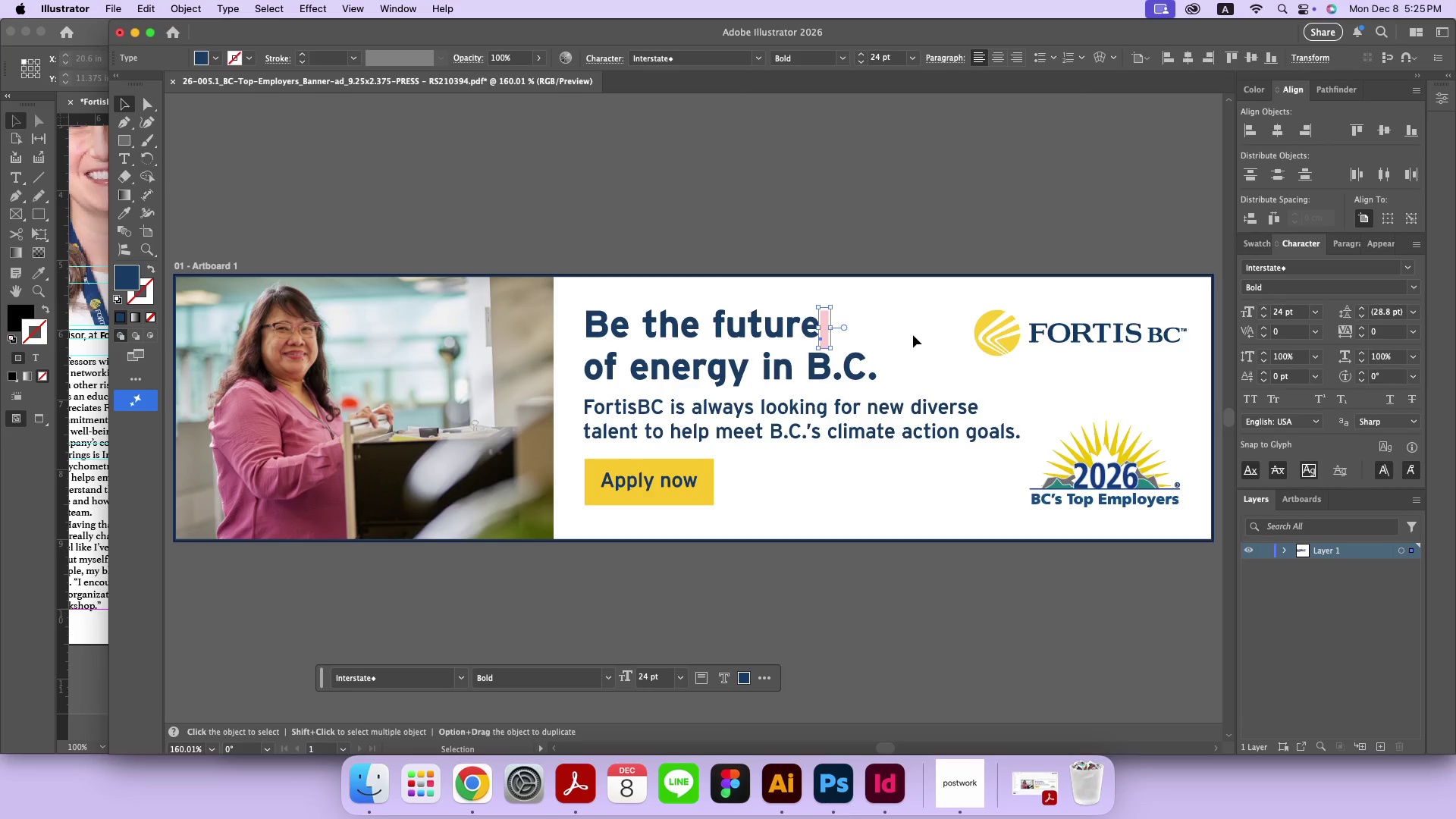 
key(Backspace)
 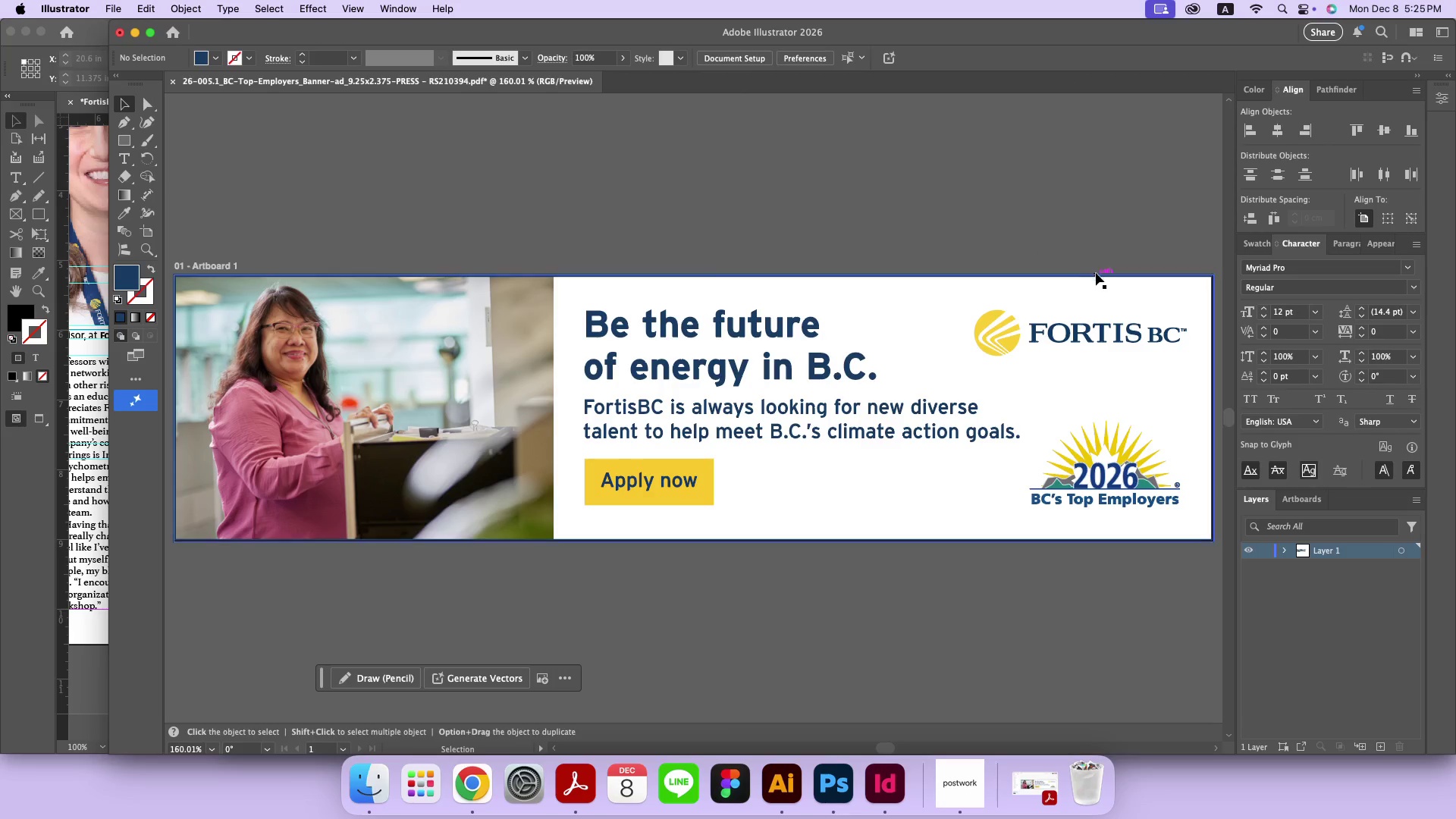 
left_click([1097, 275])
 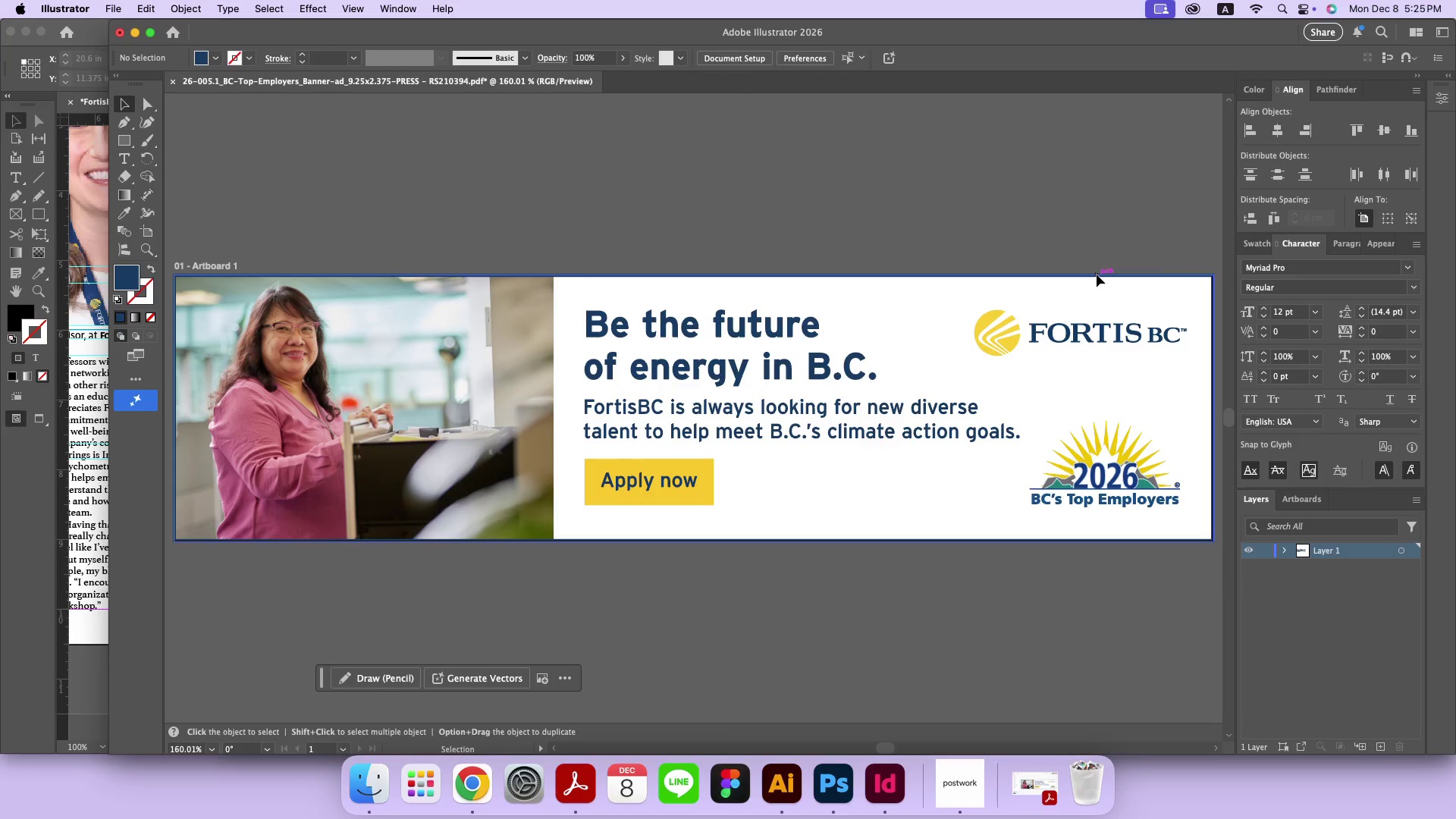 
left_click([145, 231])
 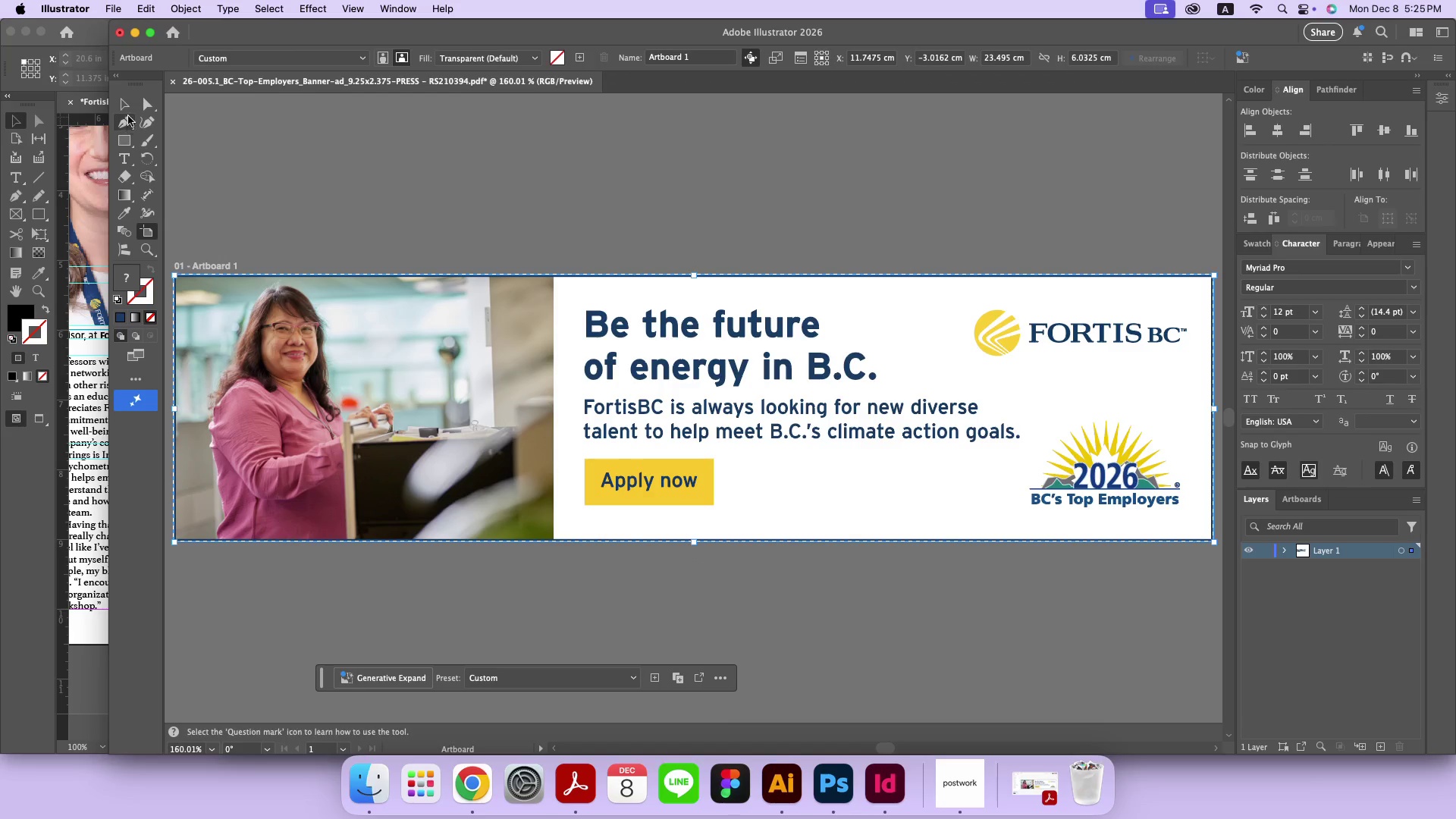 
left_click([130, 105])
 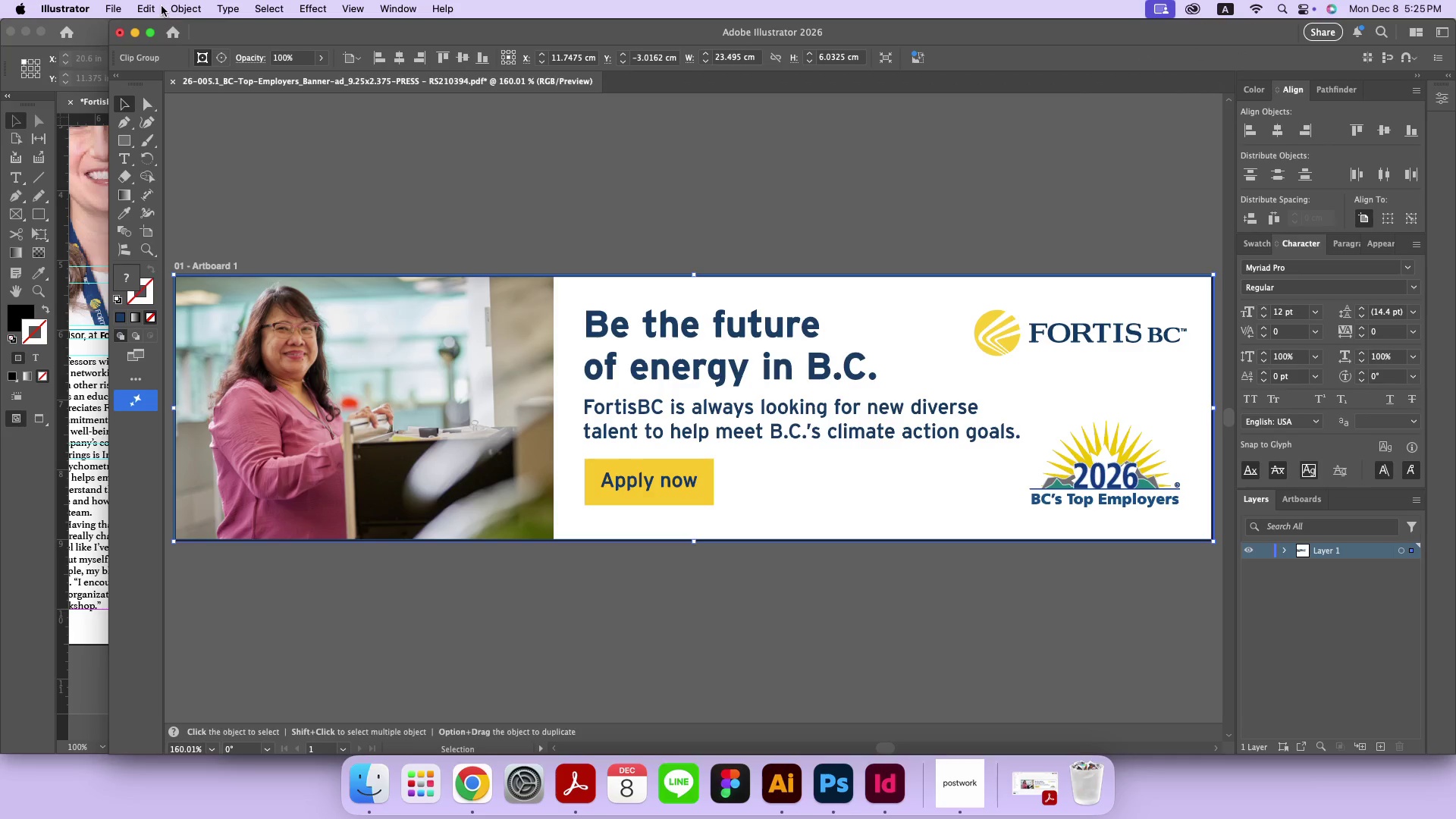 
left_click([114, 6])
 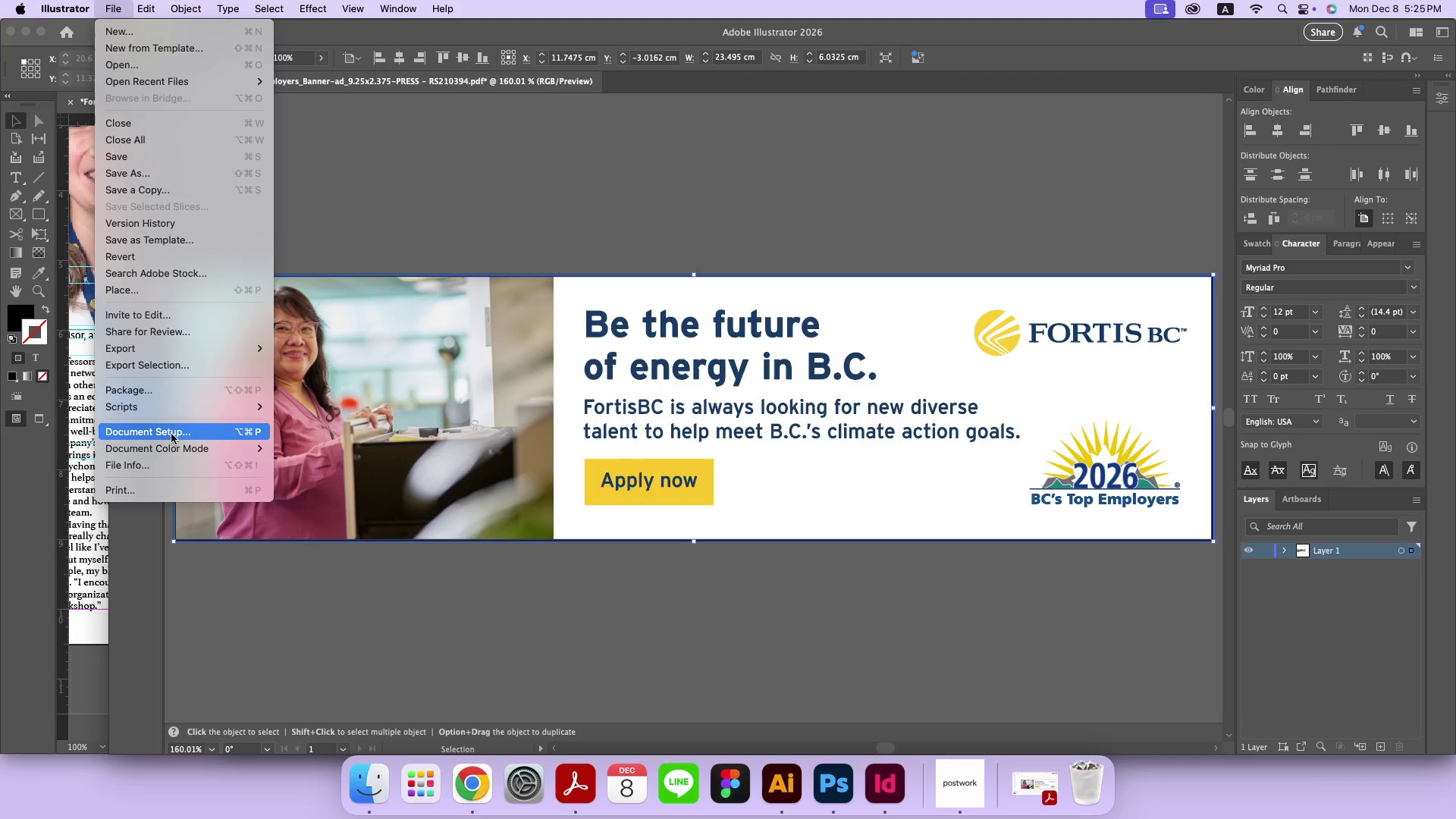 
left_click([171, 432])
 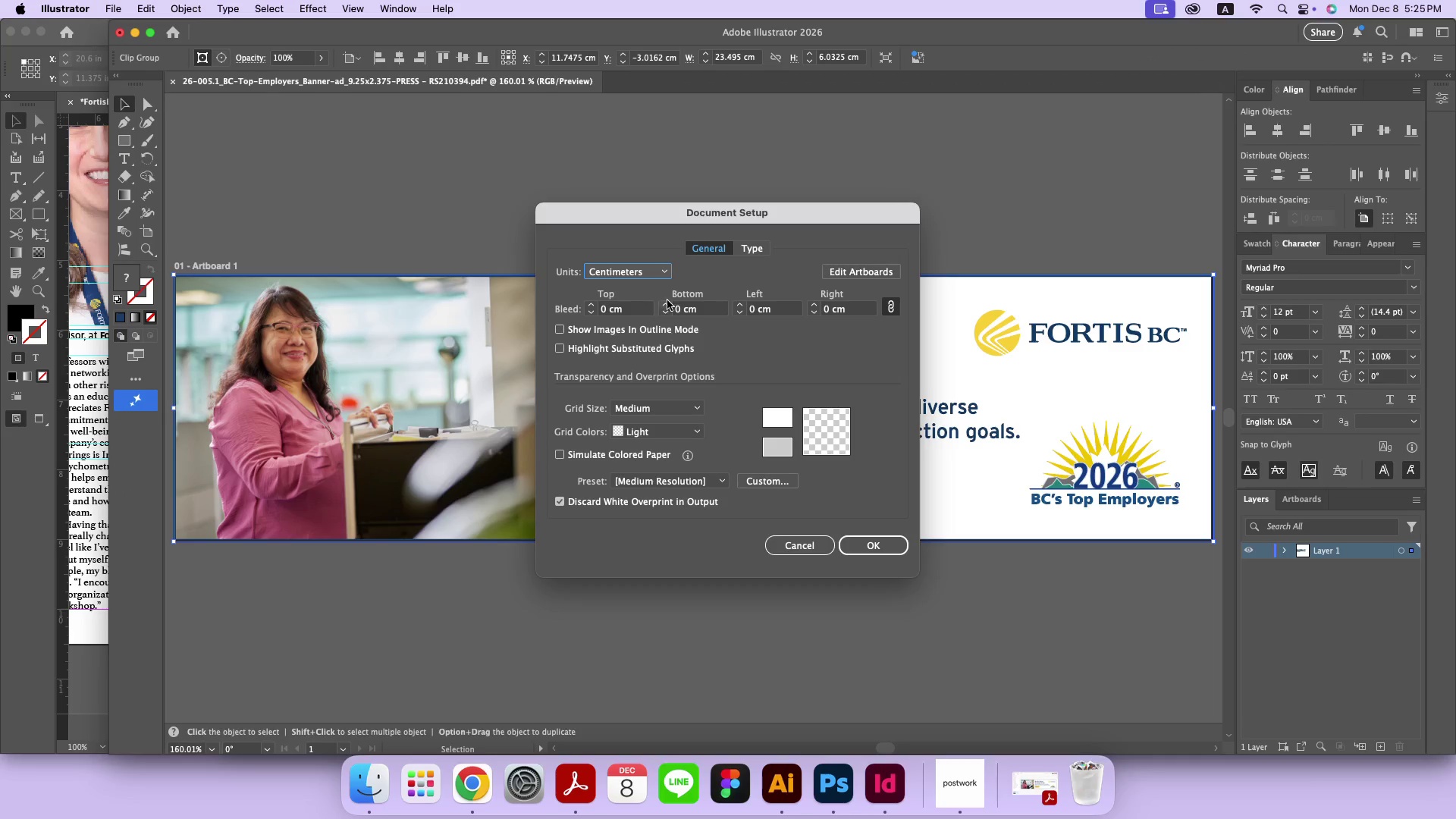 
left_click([667, 274])
 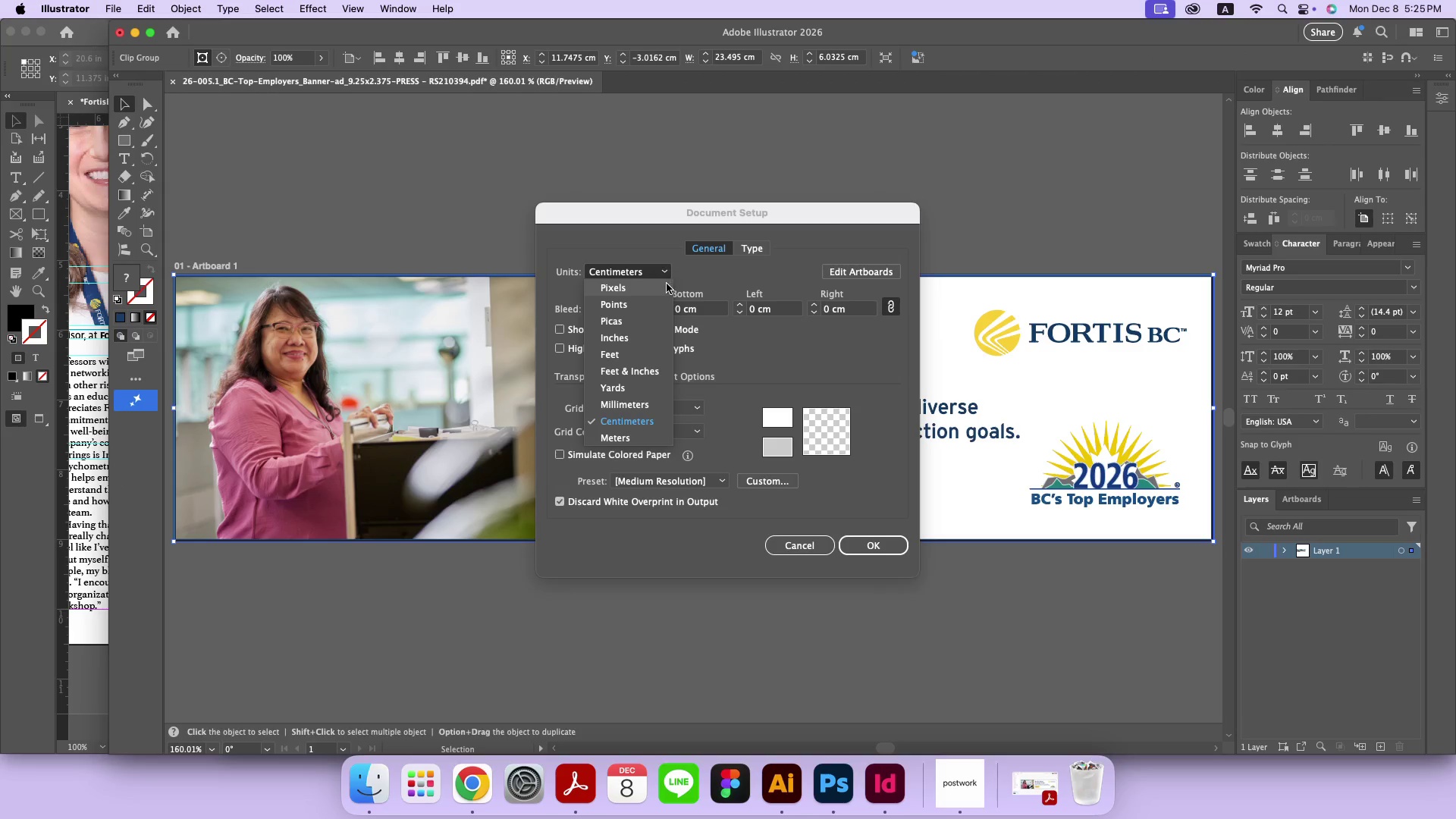 
left_click([667, 284])
 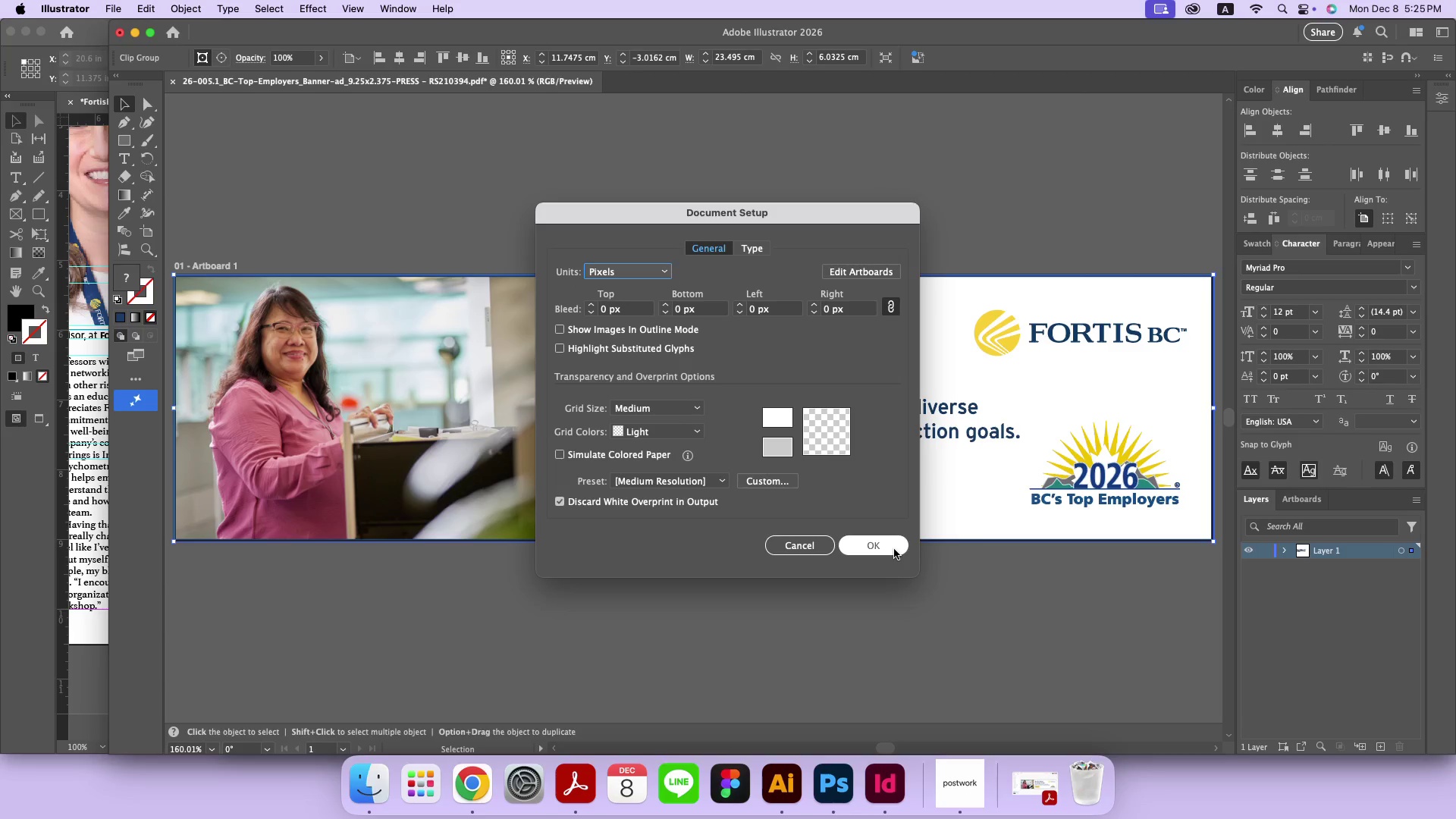 
left_click([894, 549])
 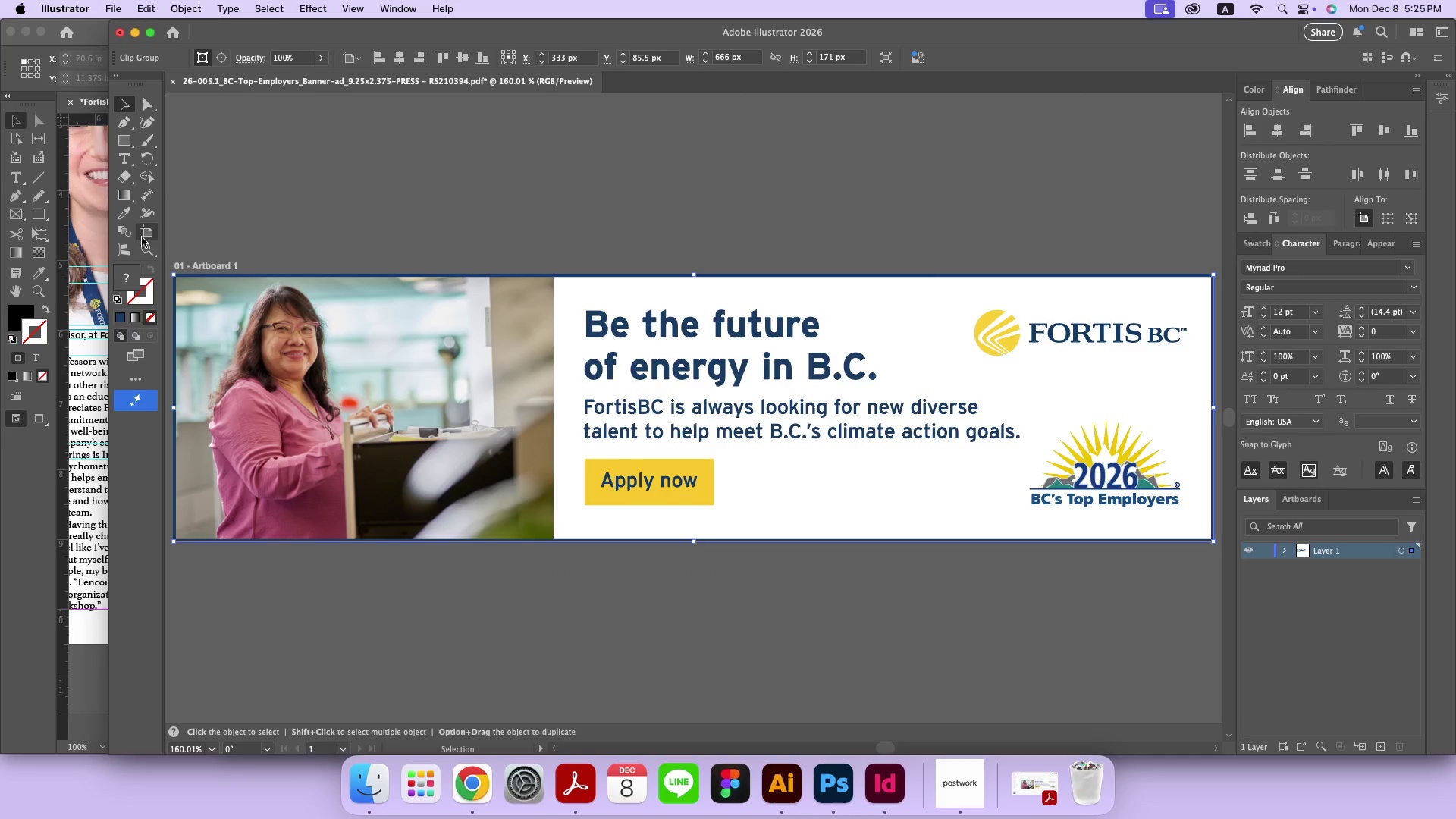 
left_click([144, 234])
 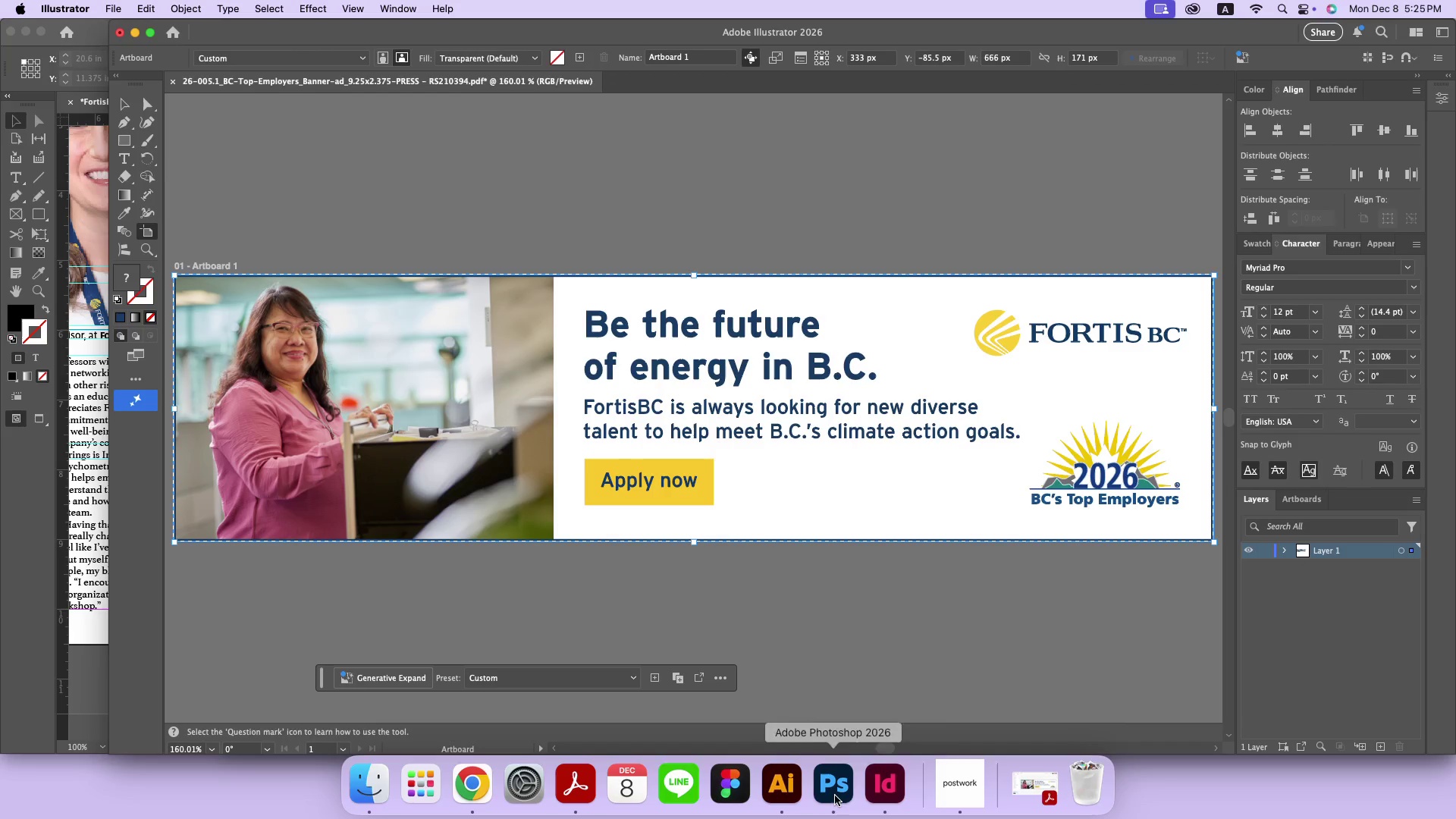 
left_click([890, 799])
 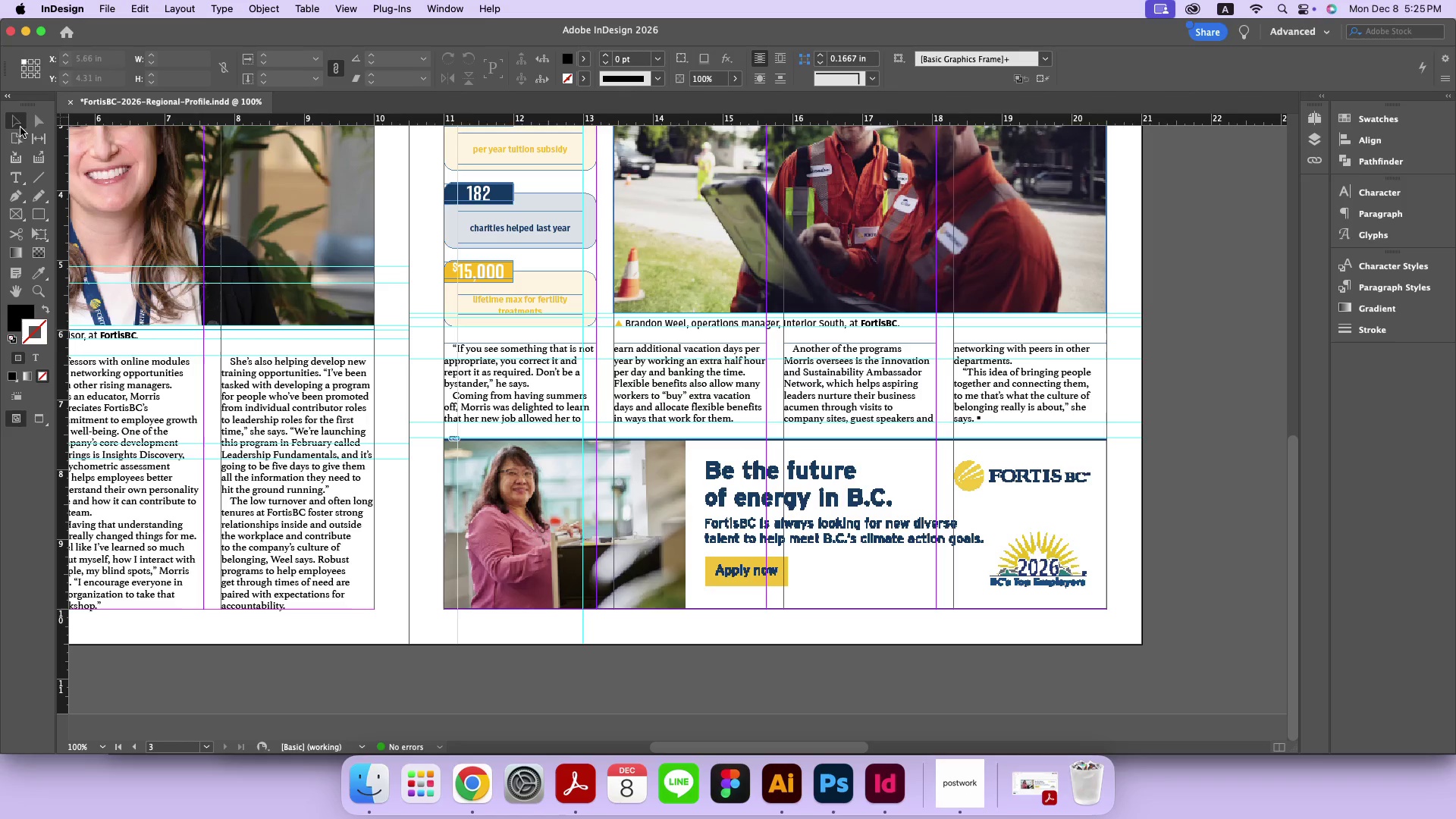 
left_click([20, 121])
 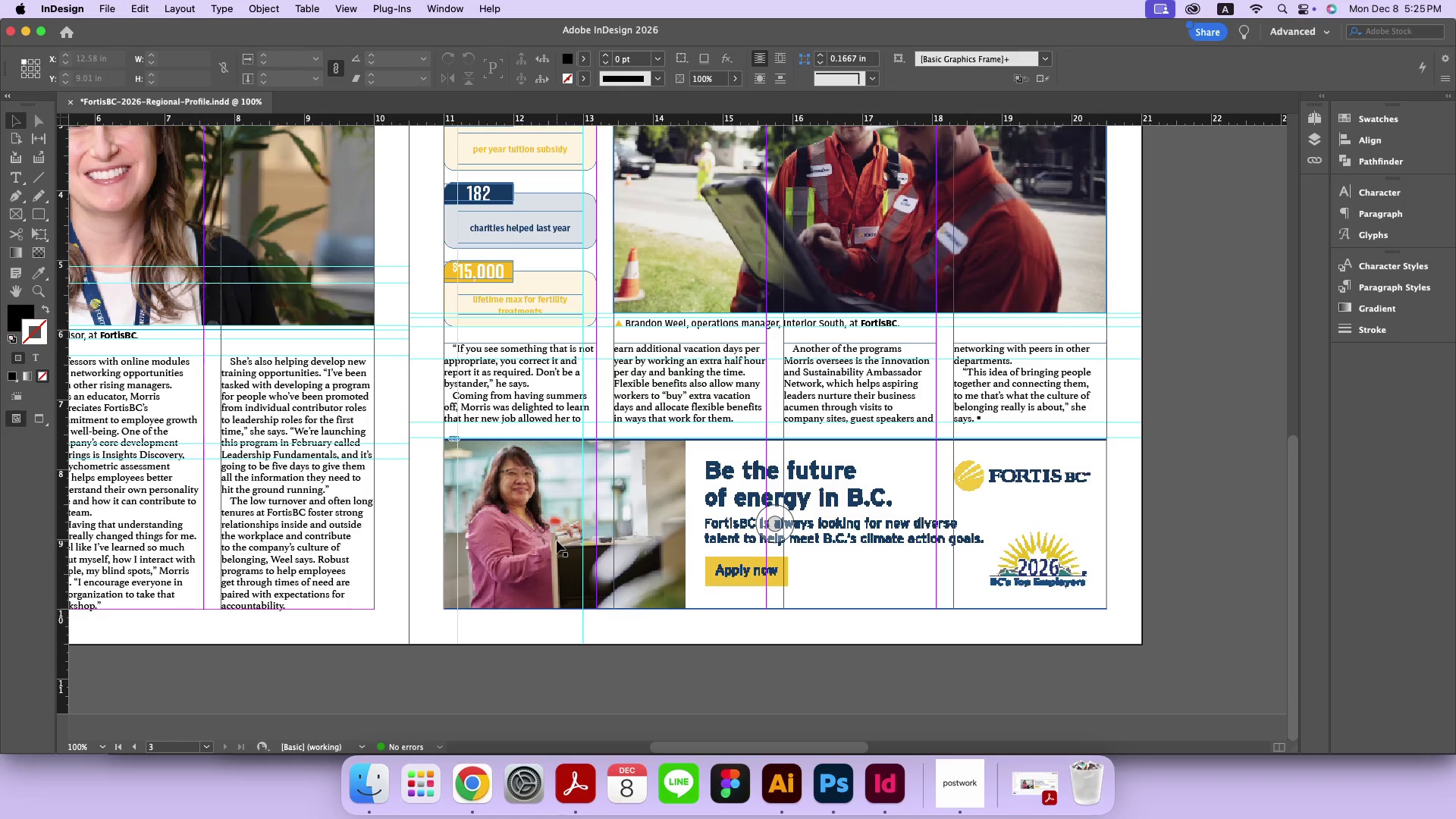 
left_click_drag(start_coordinate=[713, 638], to_coordinate=[694, 578])
 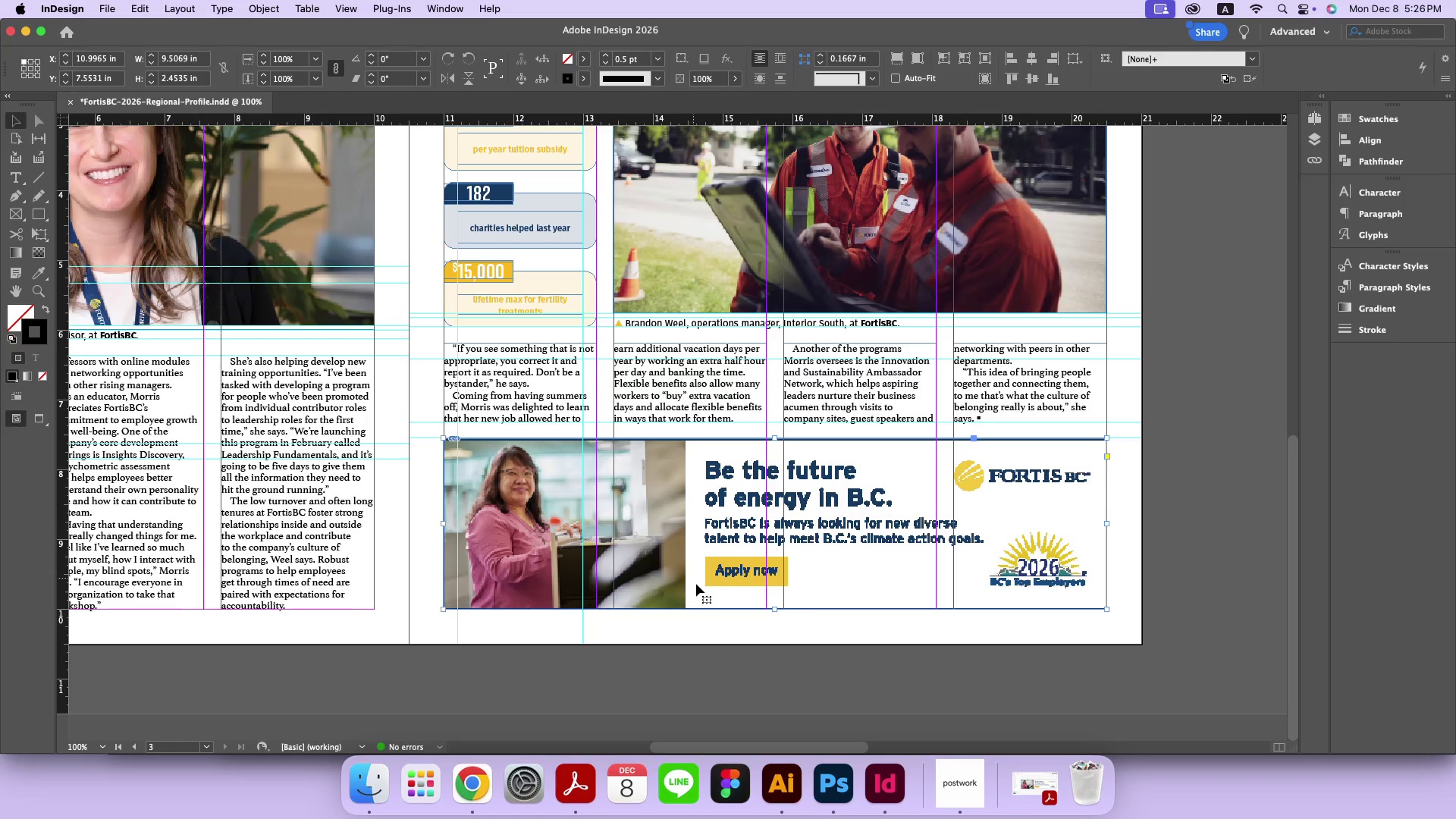 
wait(5.54)
 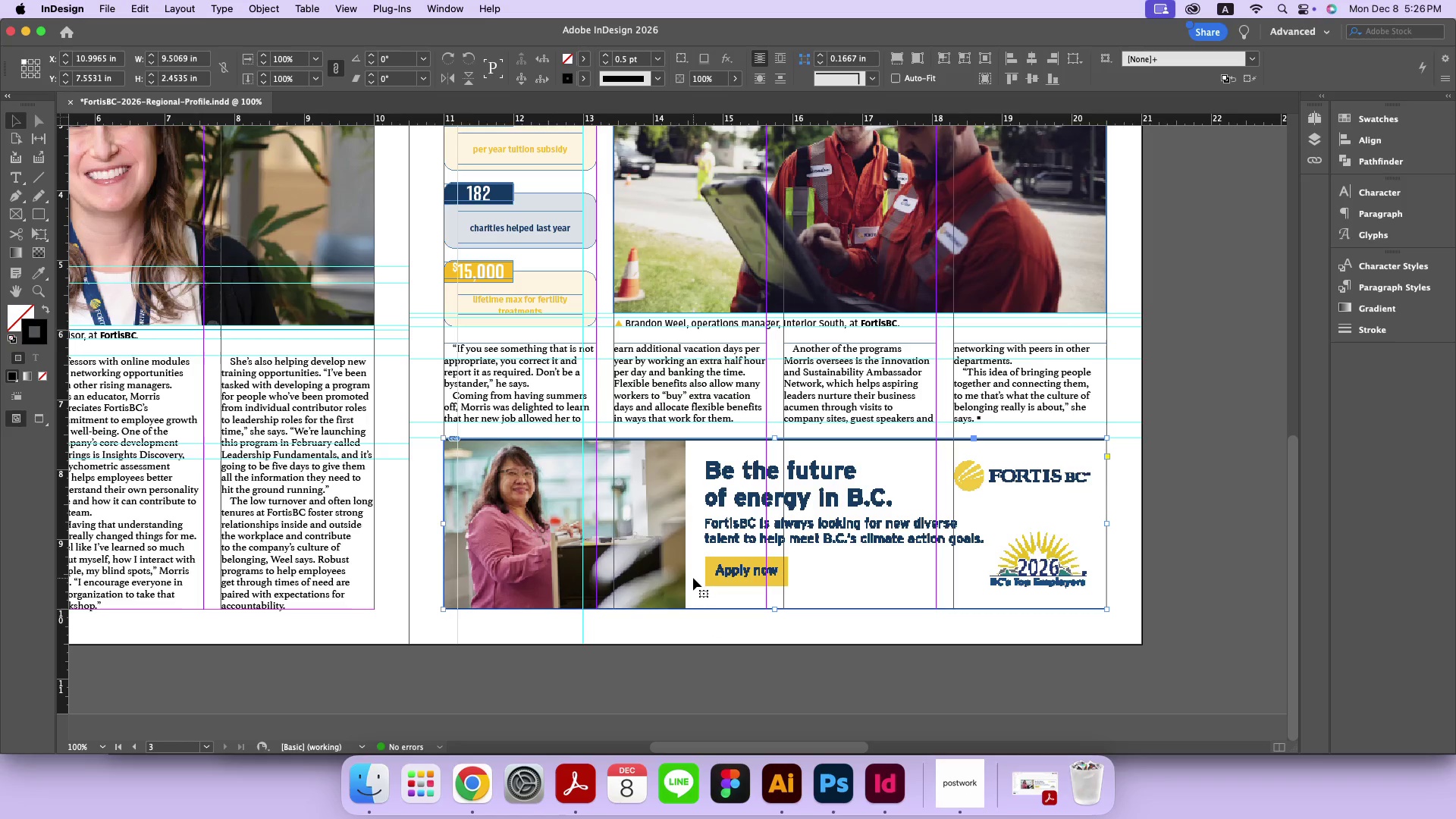 
left_click([784, 789])
 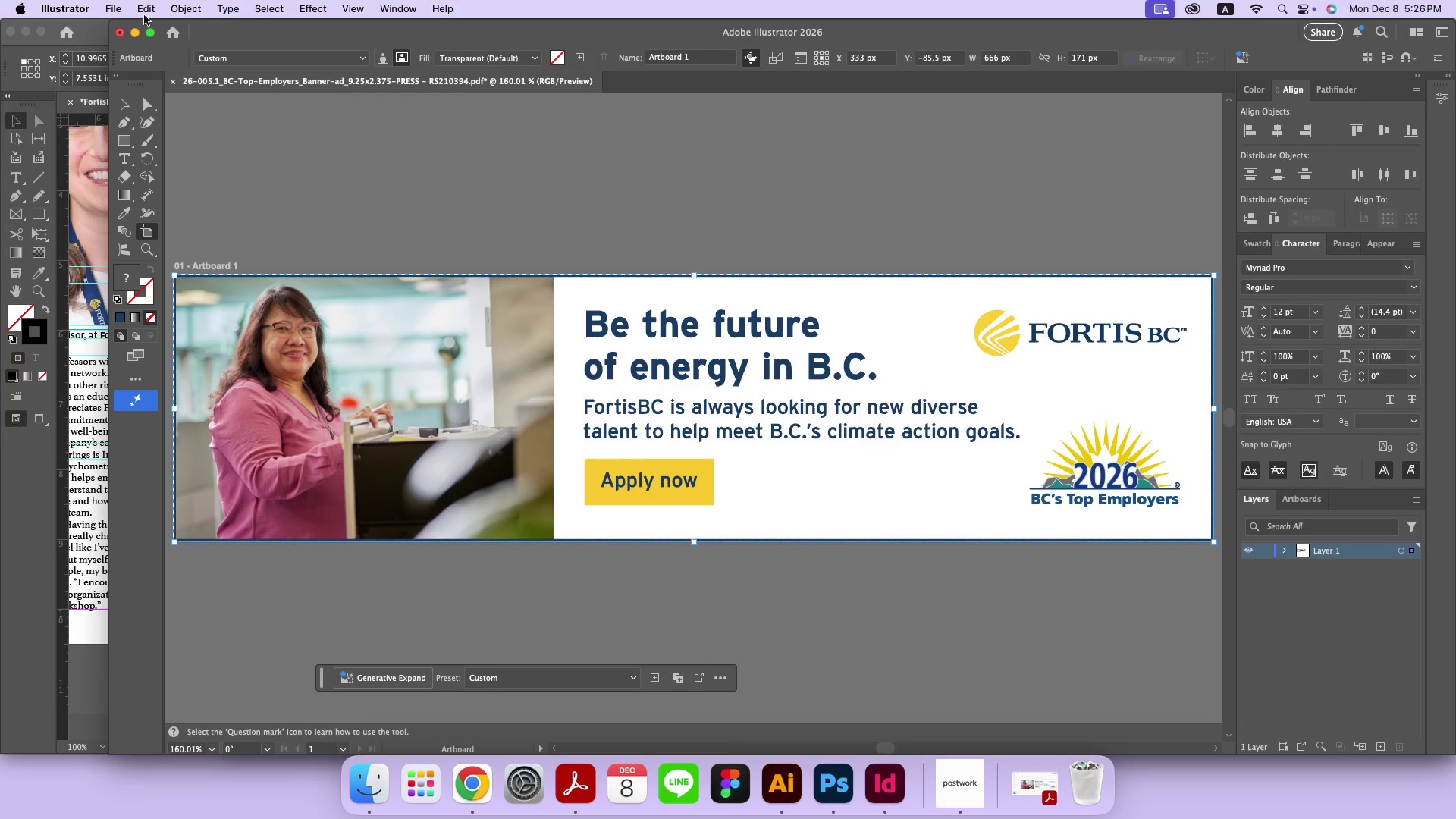 
left_click([108, 10])
 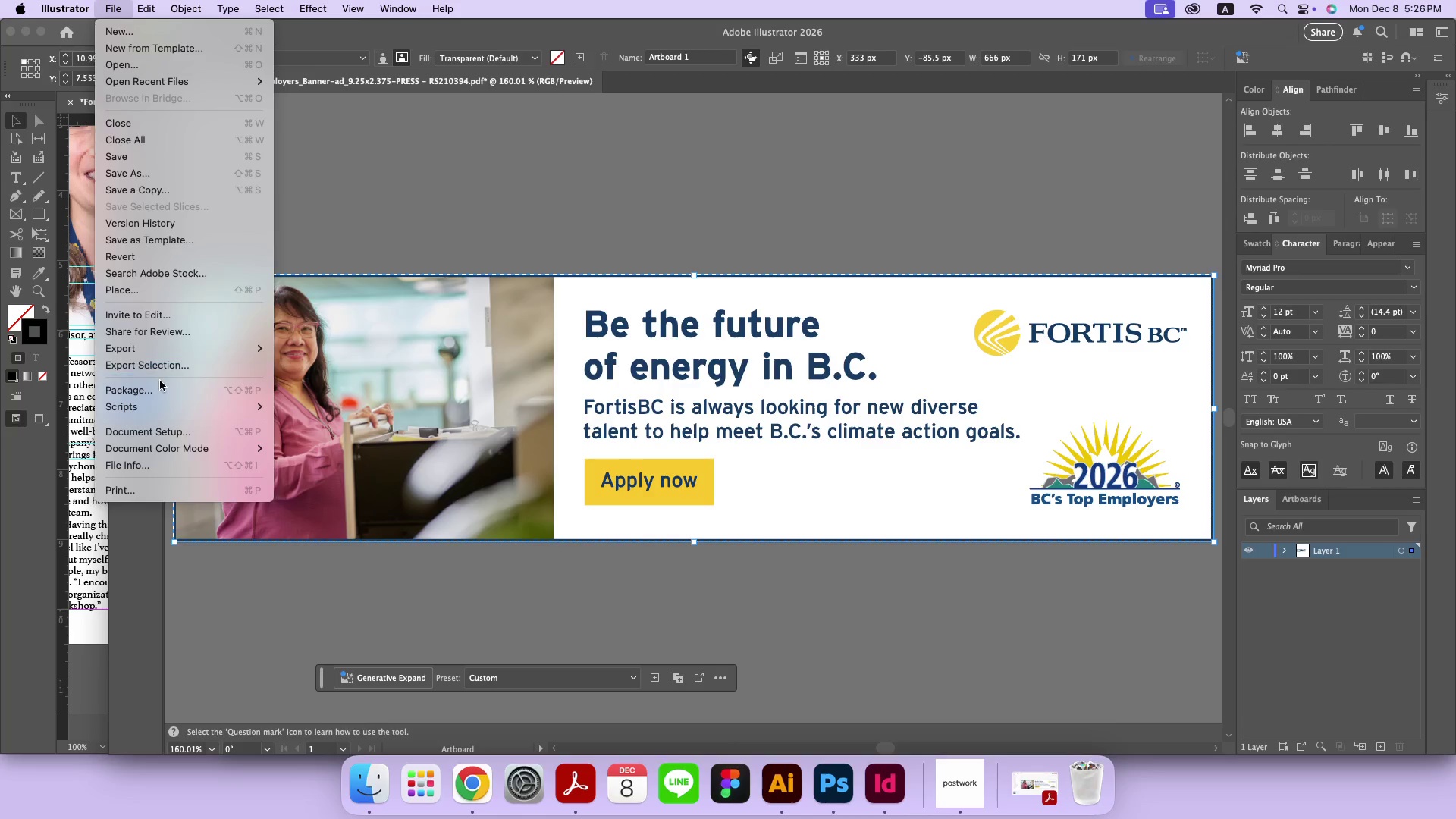 
mouse_move([194, 349])
 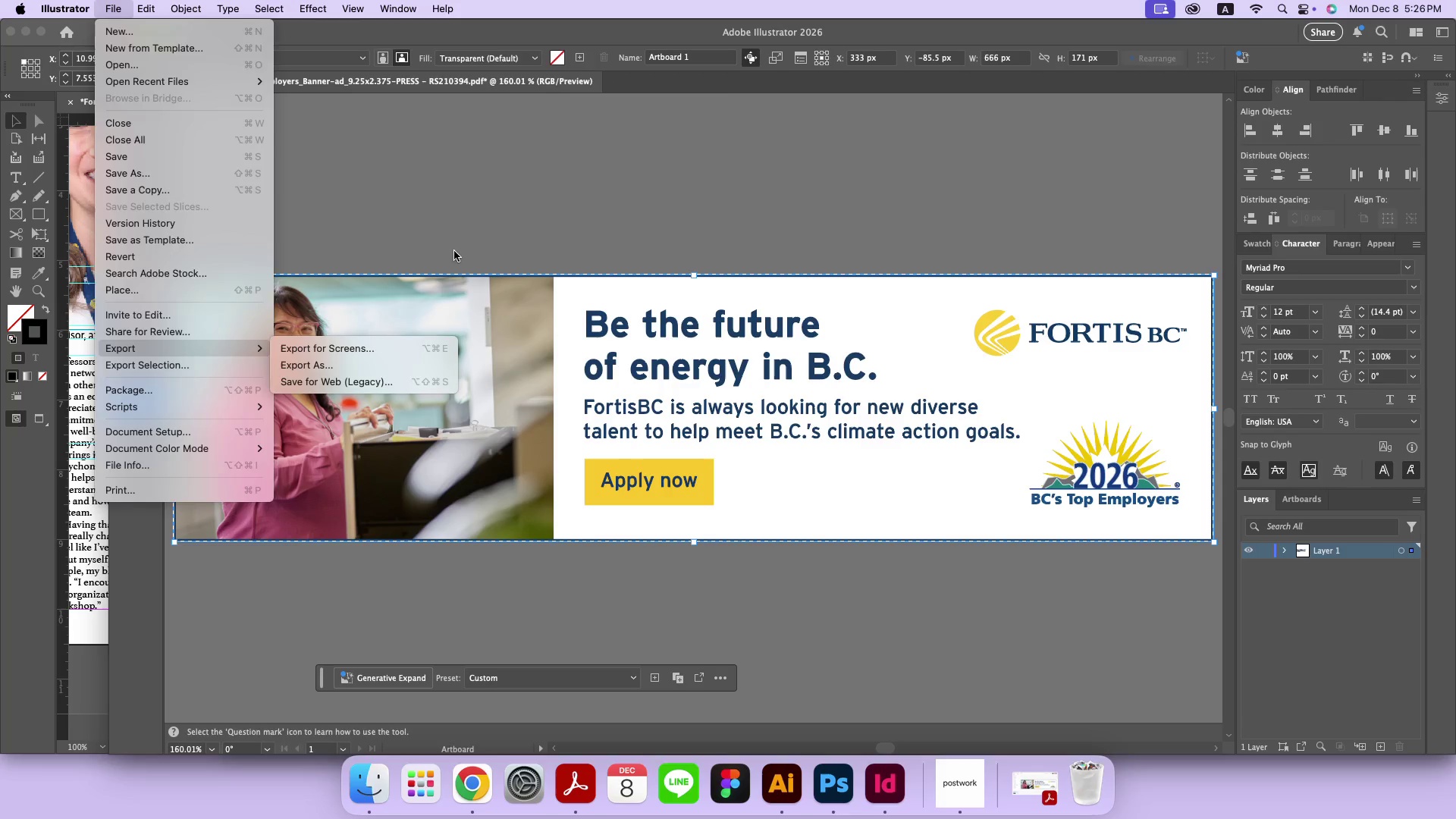 
left_click([454, 251])
 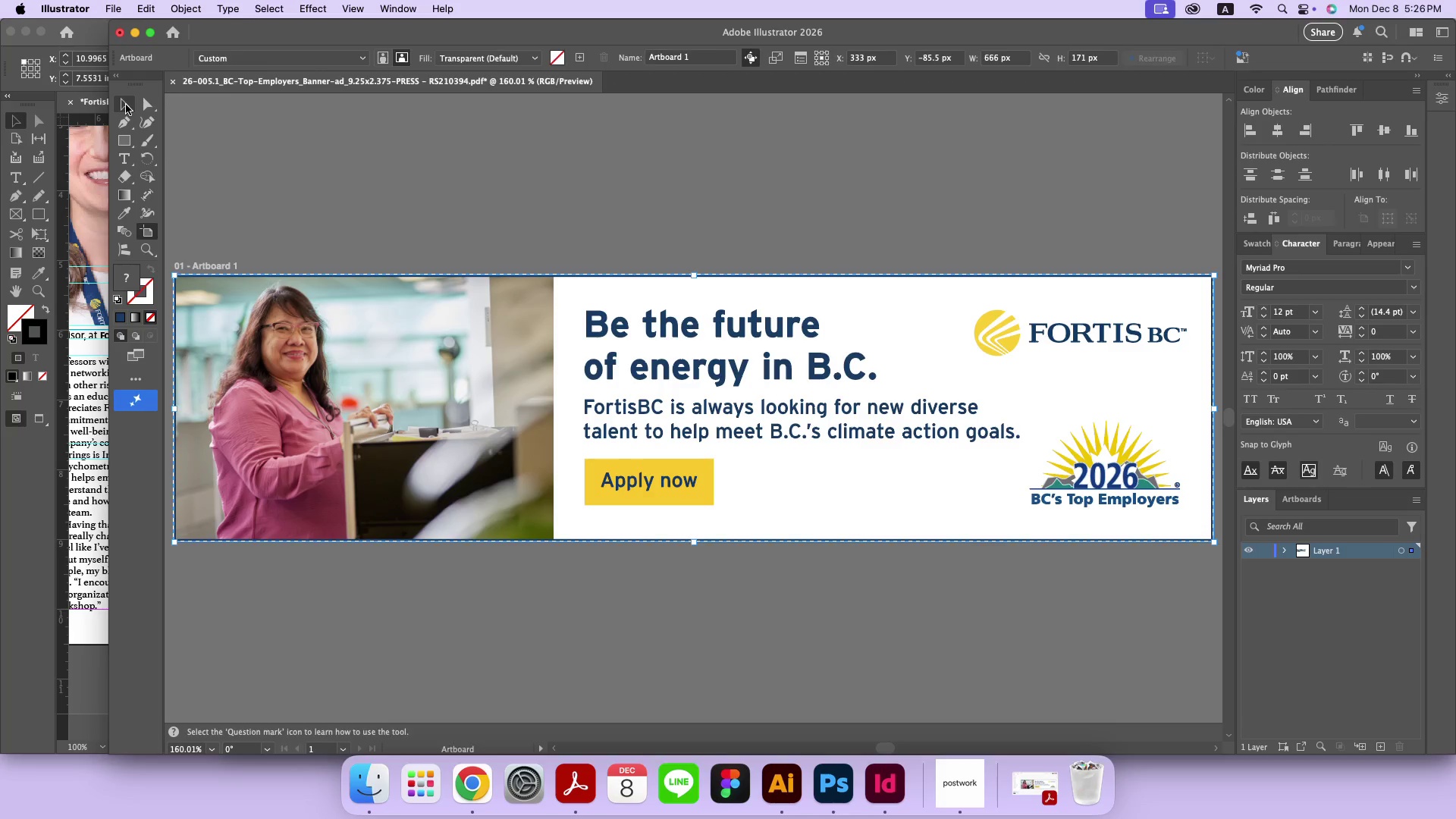 
double_click([278, 149])
 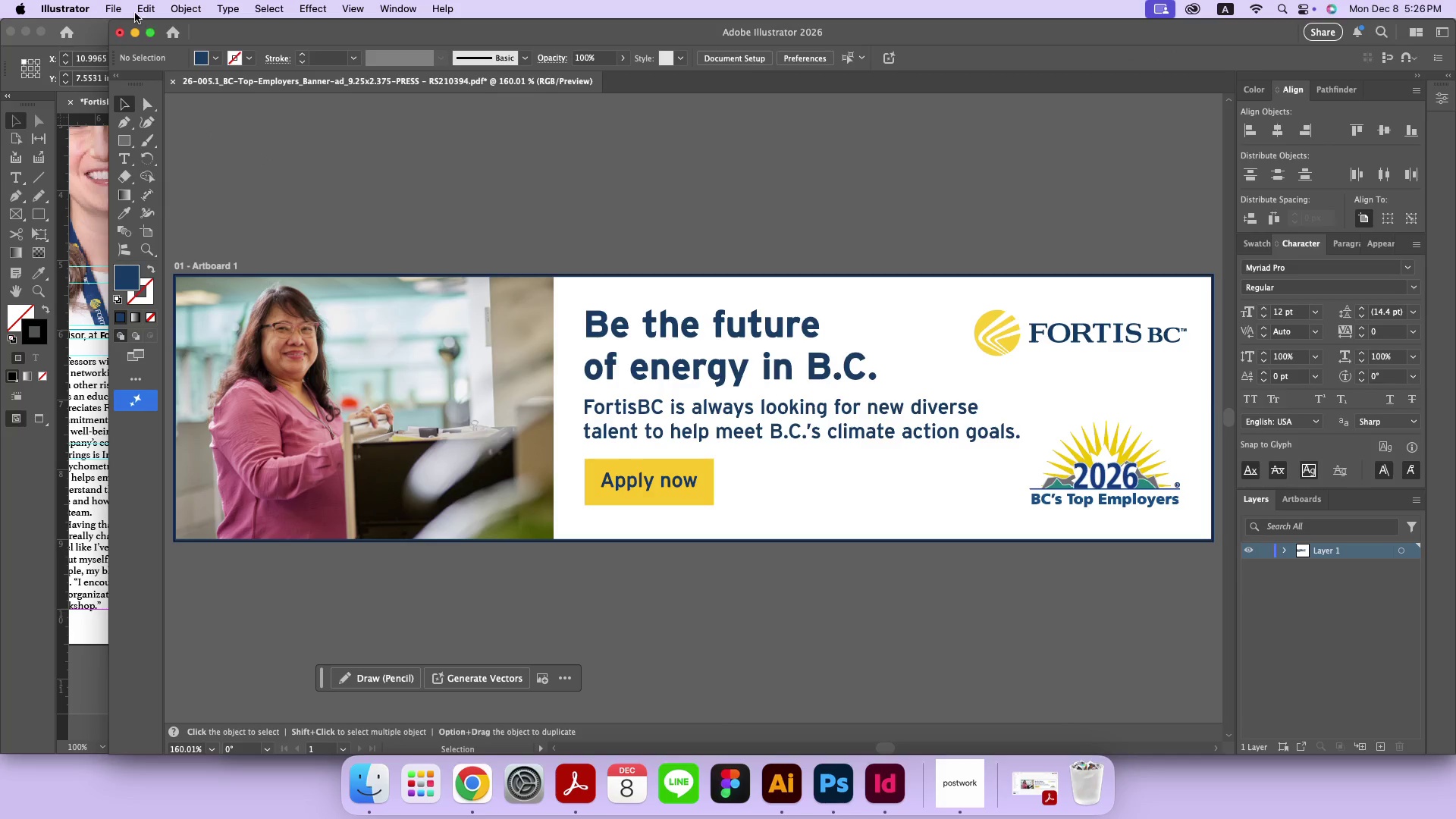 
left_click([118, 11])
 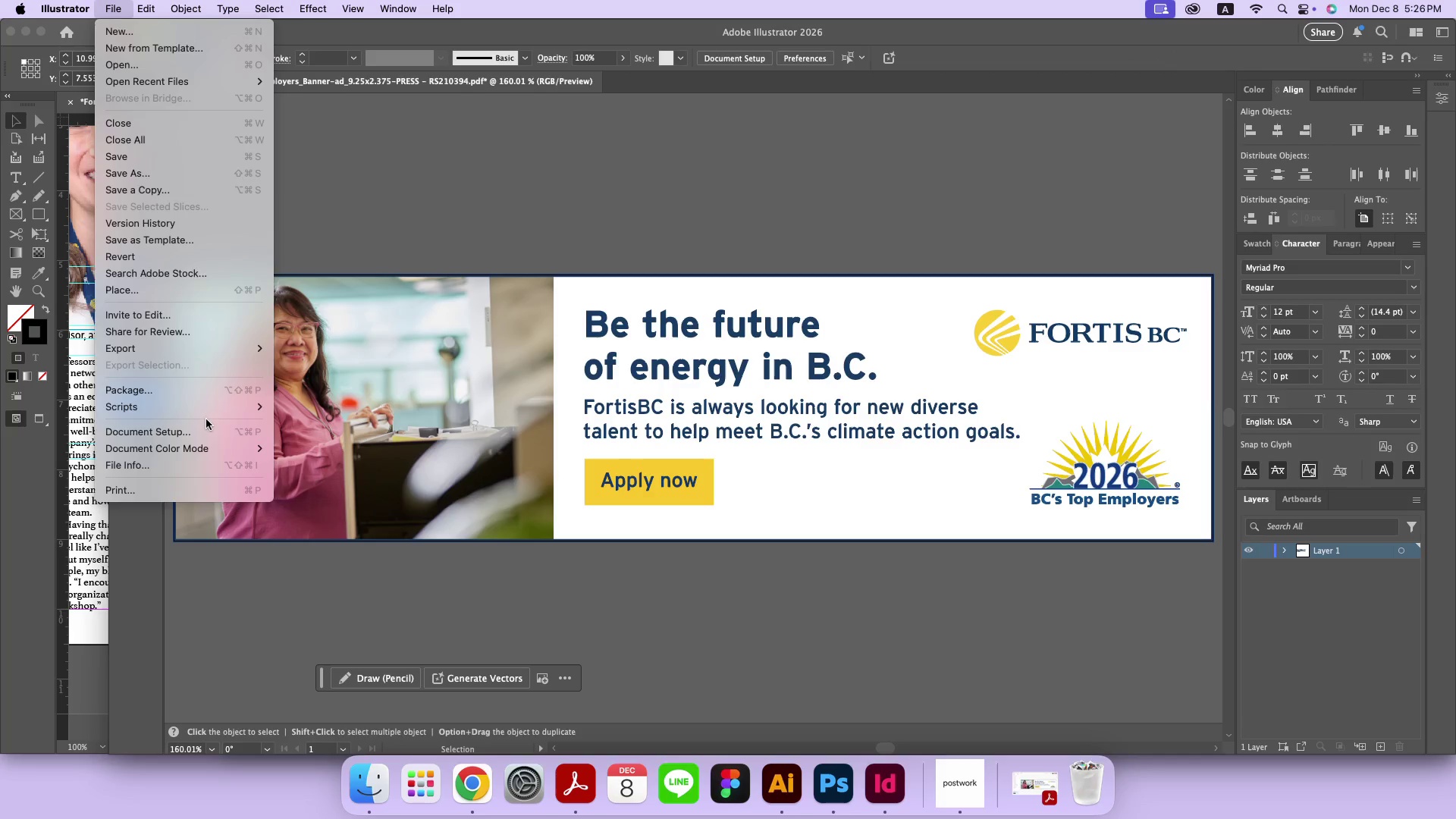 
left_click([206, 427])
 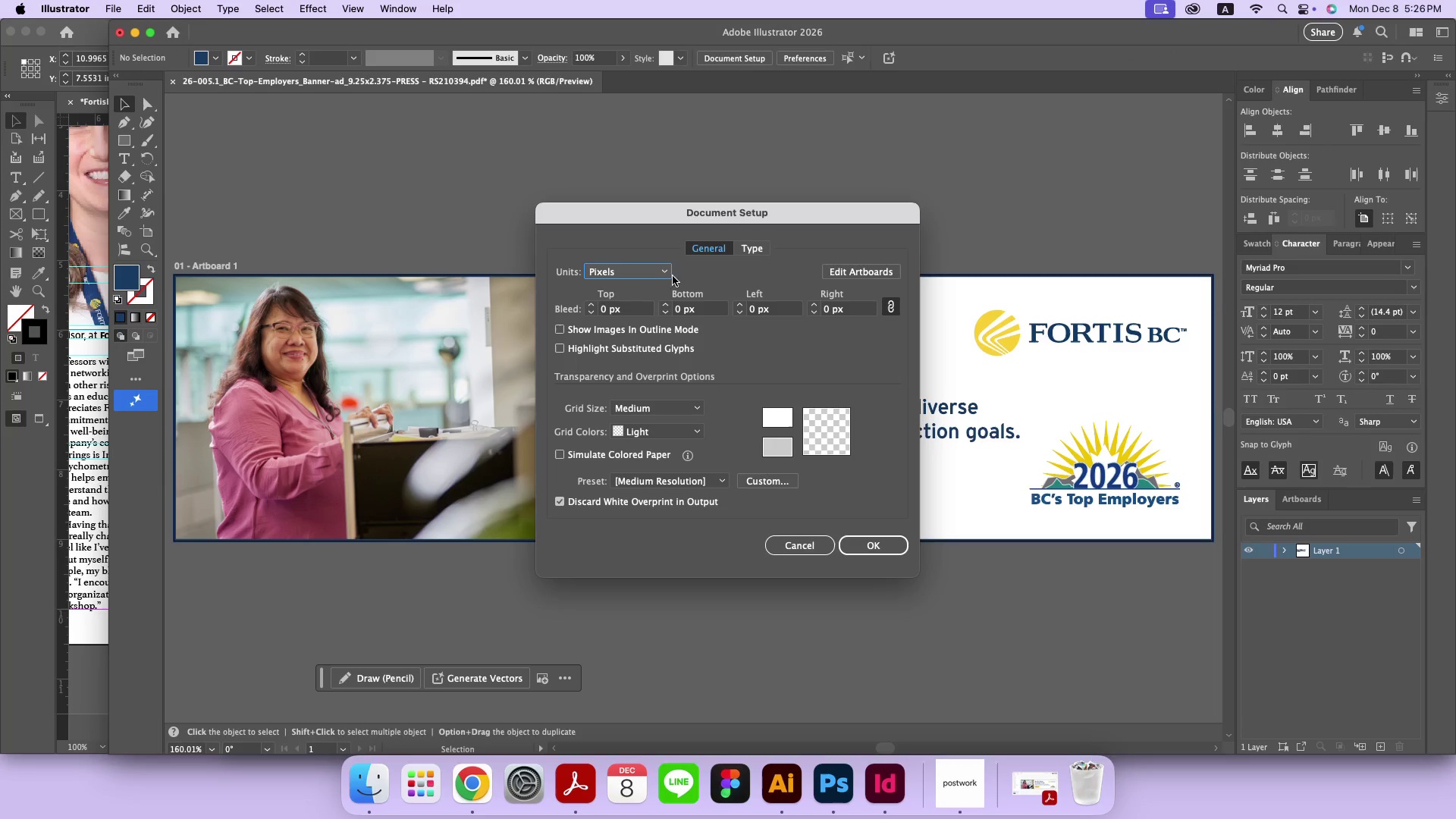 
left_click([638, 265])
 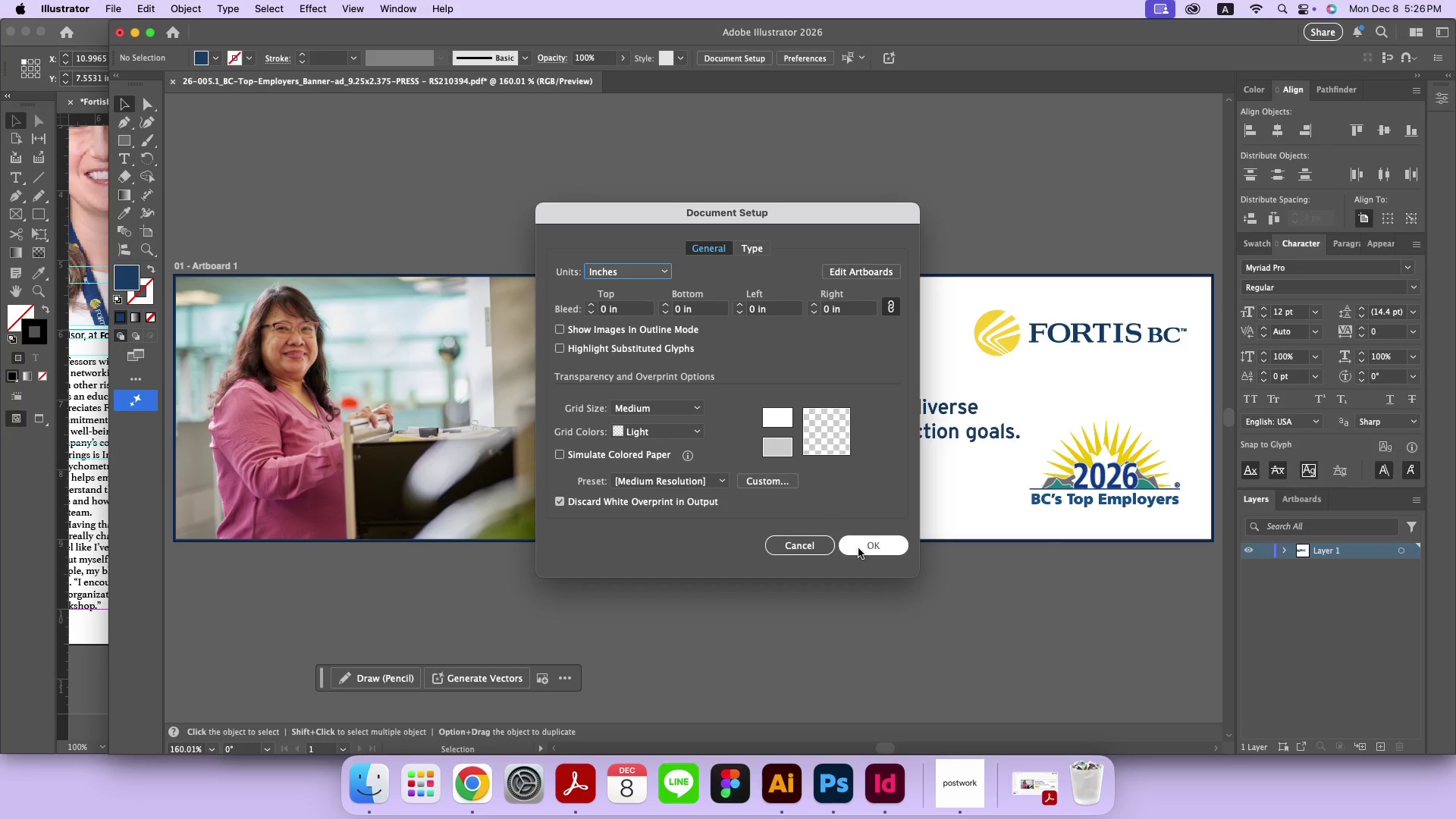 
left_click([866, 554])
 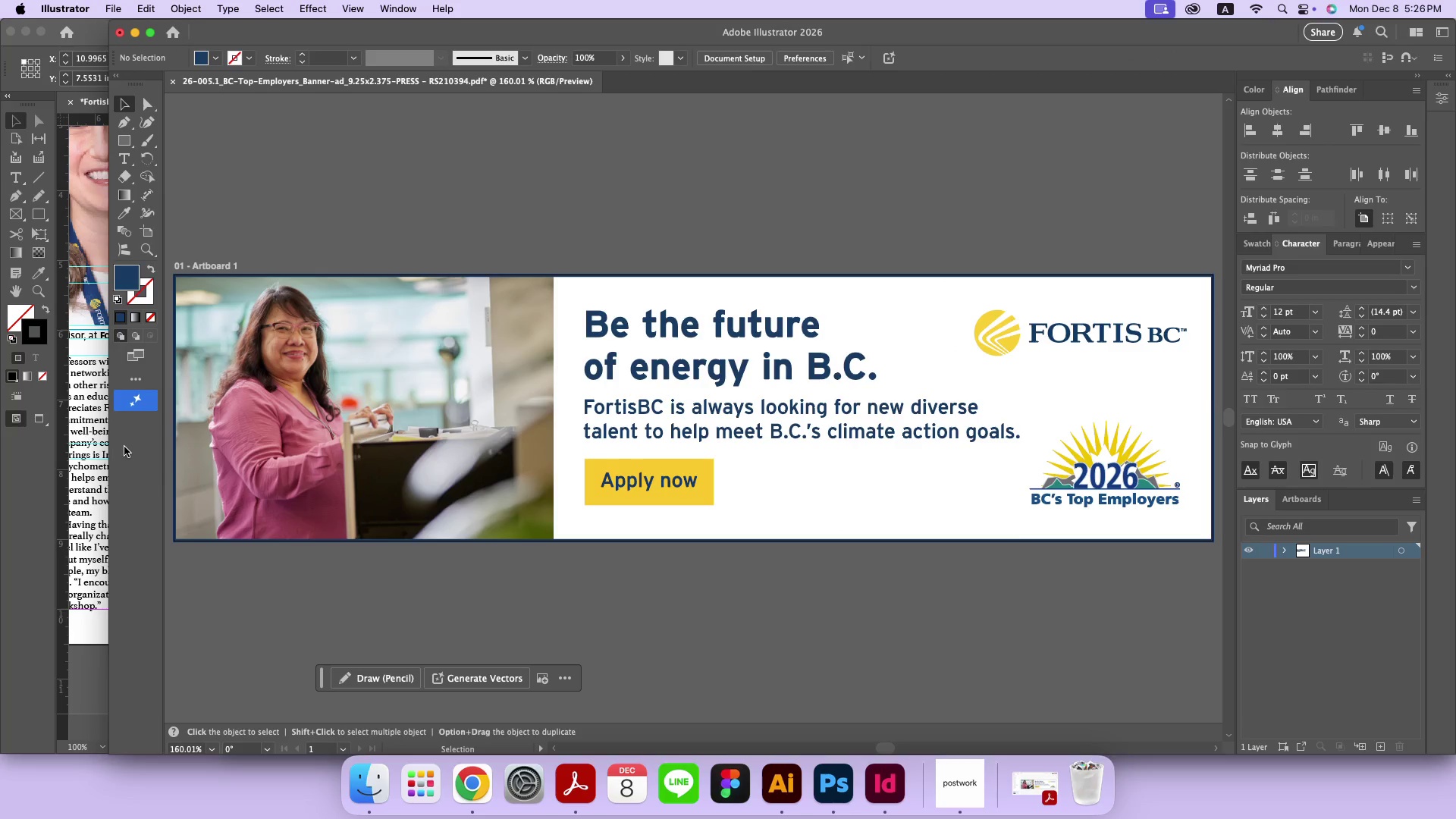 
left_click_drag(start_coordinate=[110, 443], to_coordinate=[205, 394])
 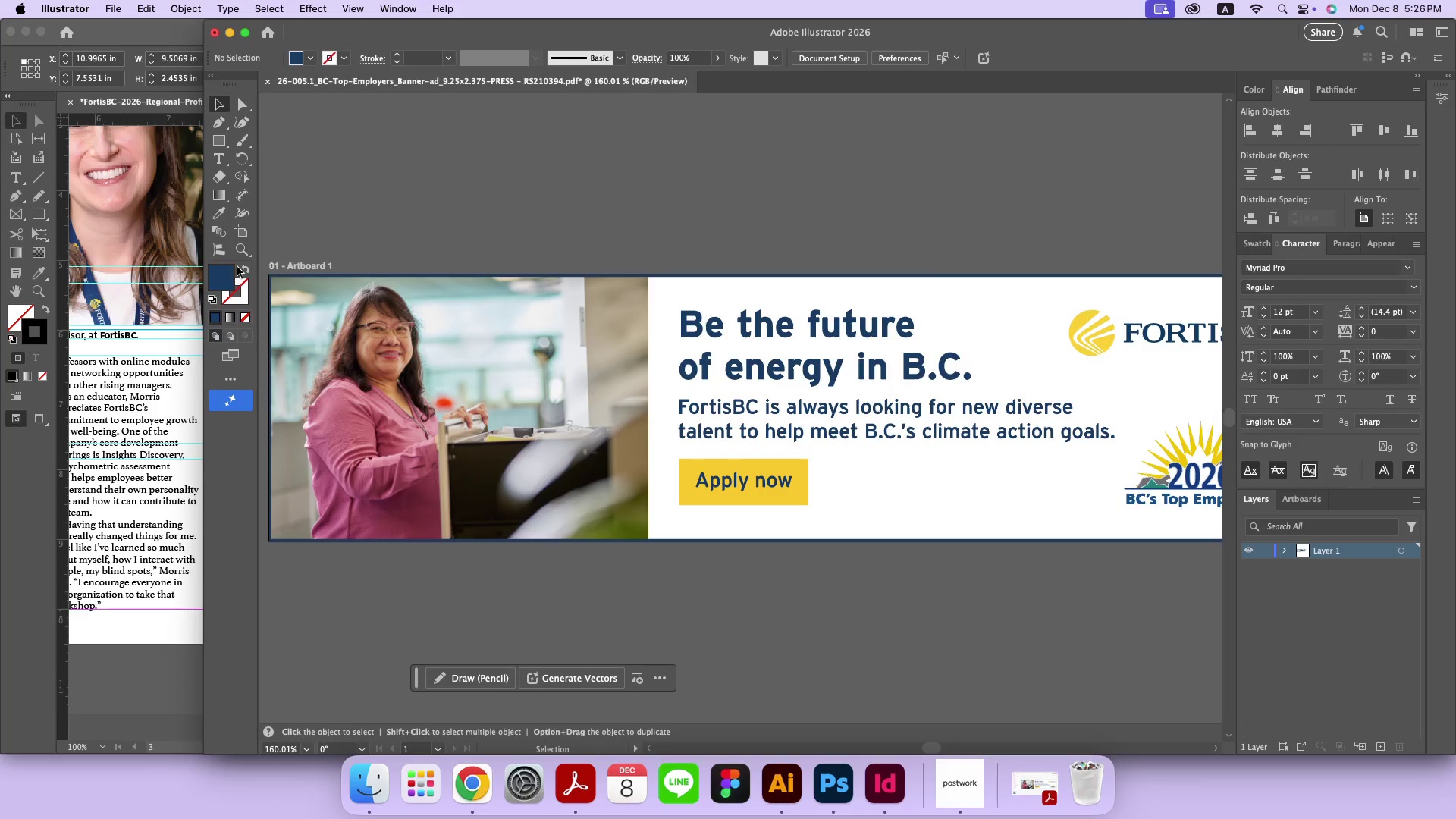 
left_click([243, 239])
 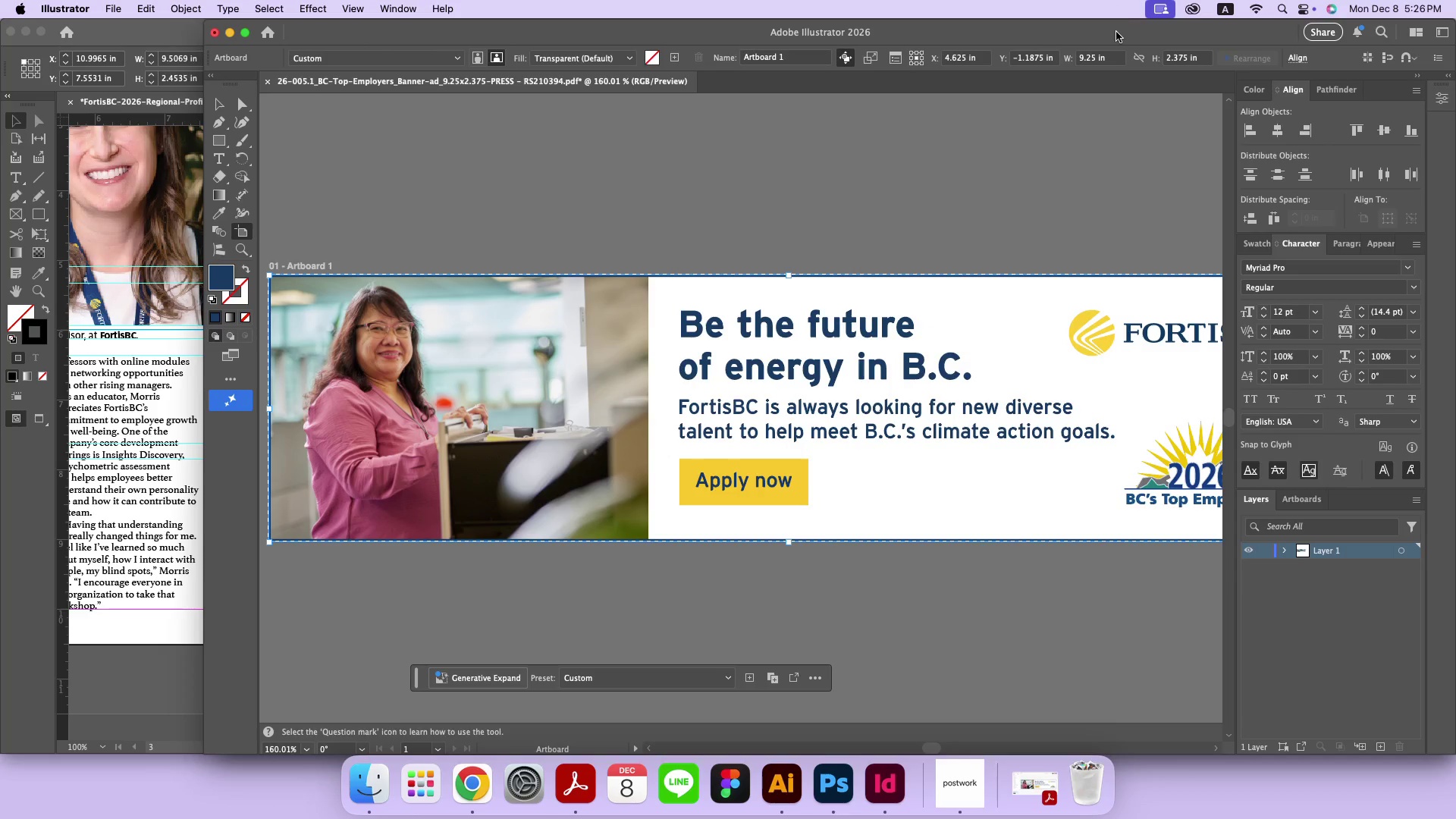 
left_click_drag(start_coordinate=[1096, 57], to_coordinate=[1087, 61])
 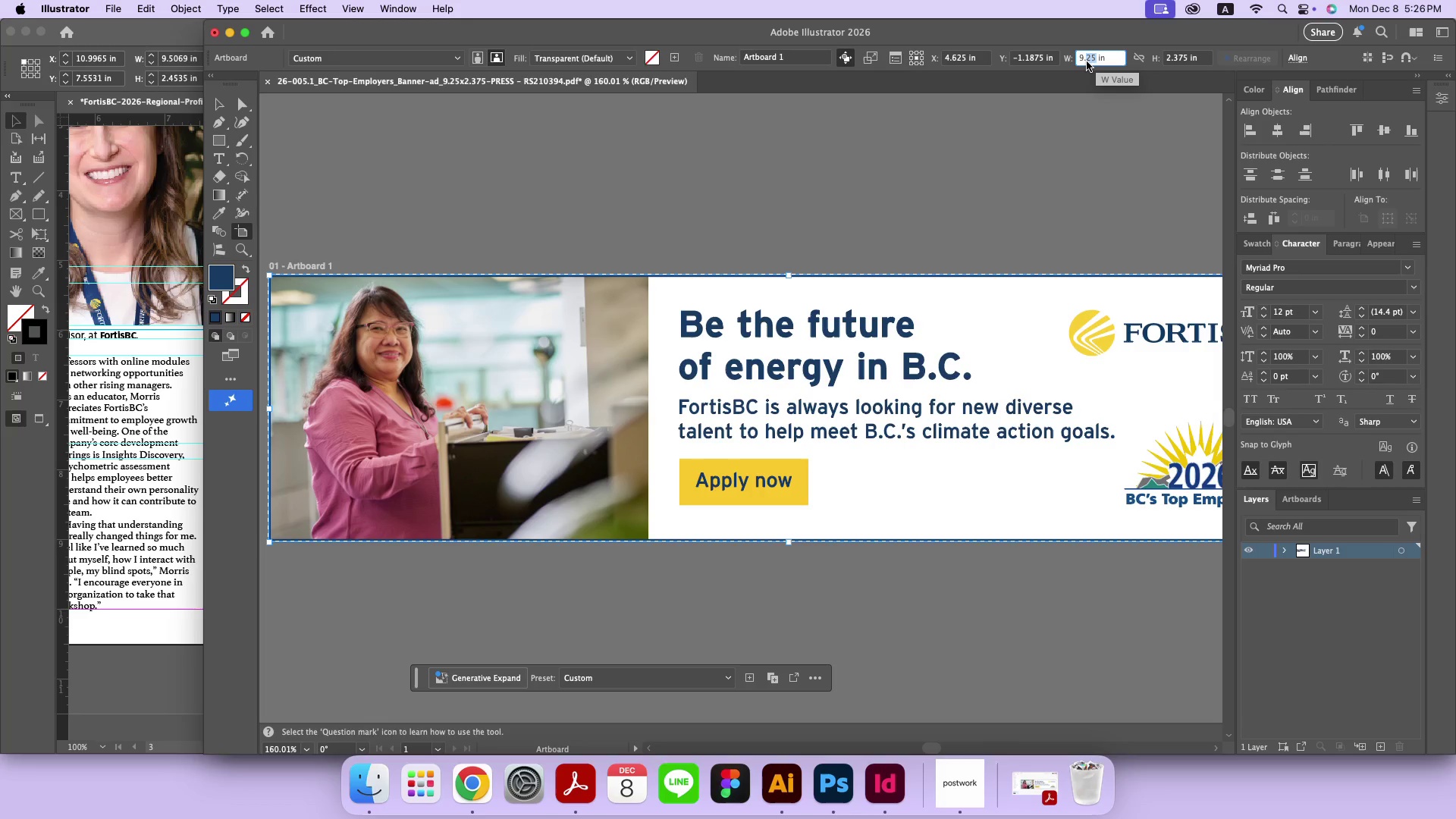 
type(5069)
 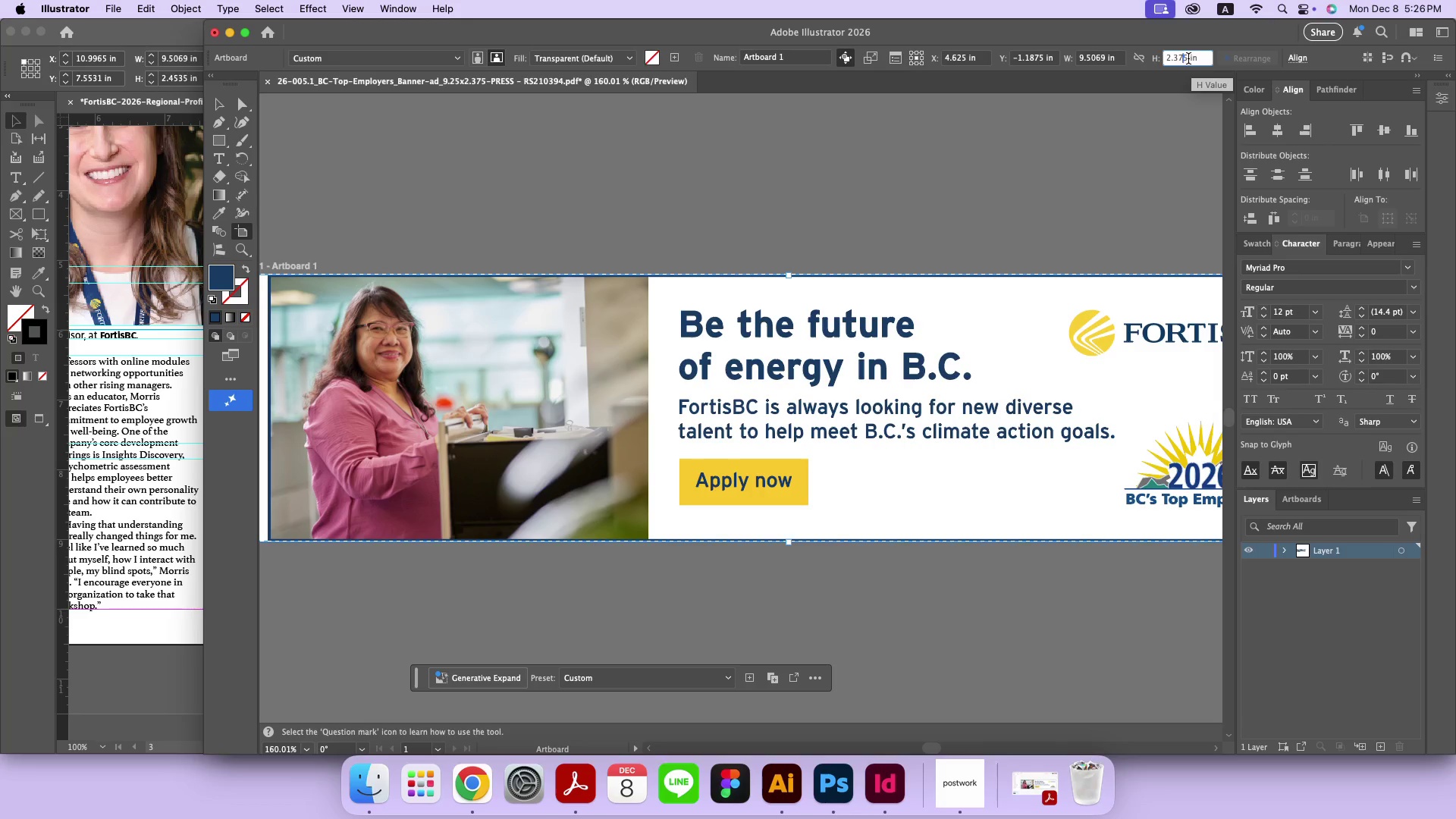 
left_click_drag(start_coordinate=[1187, 57], to_coordinate=[1138, 52])
 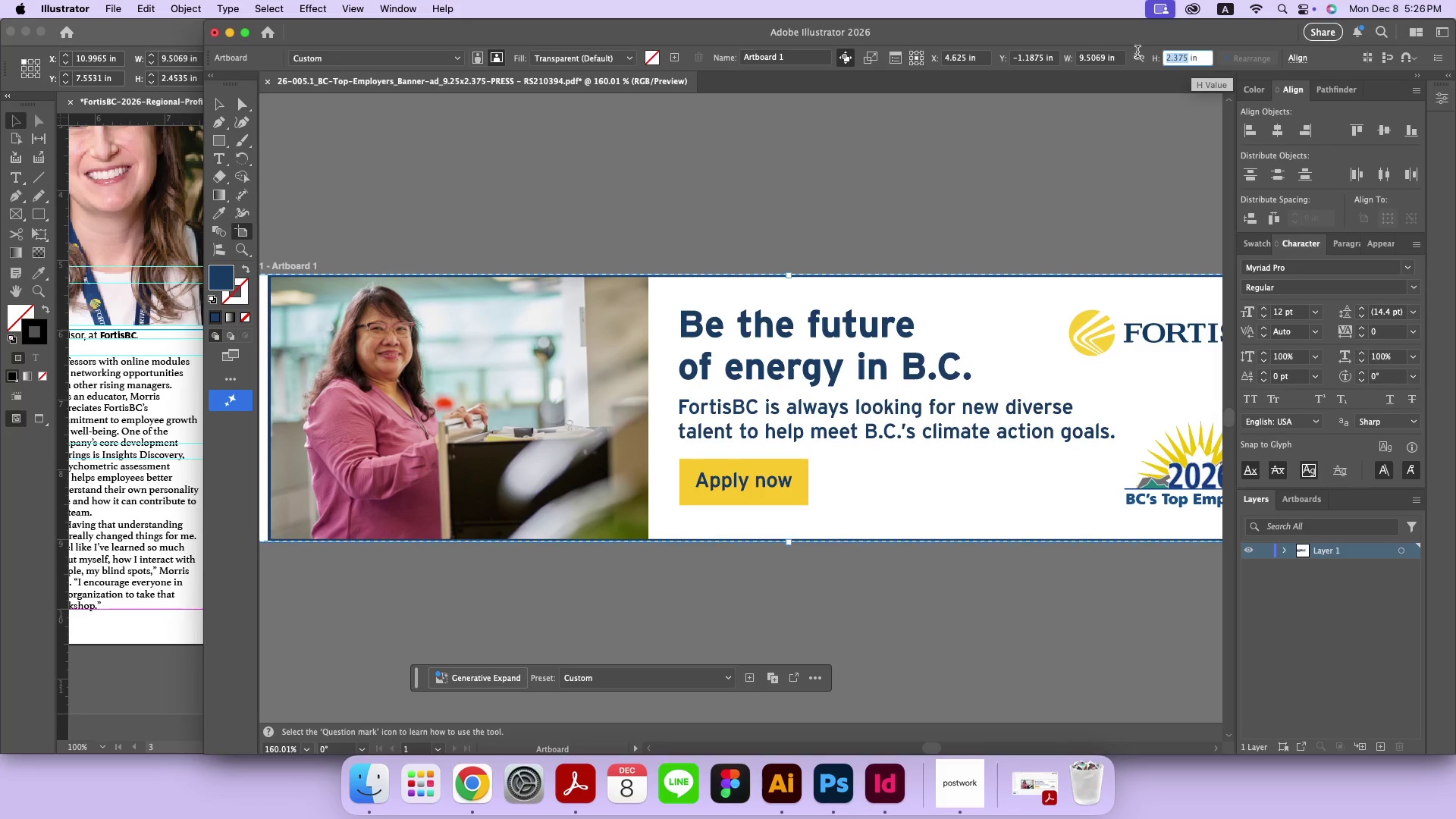 
type(2.4535)
 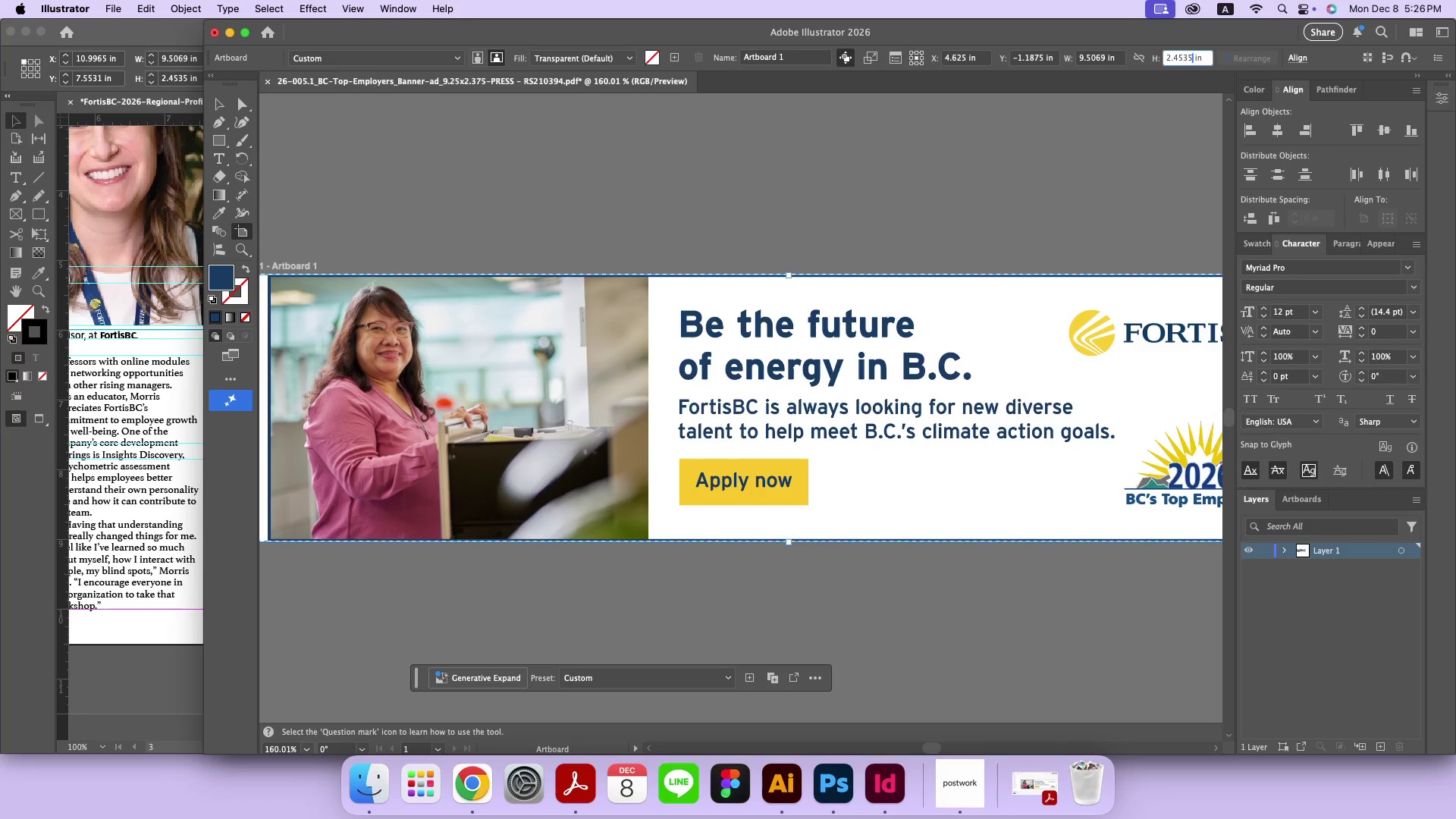 
key(Enter)
 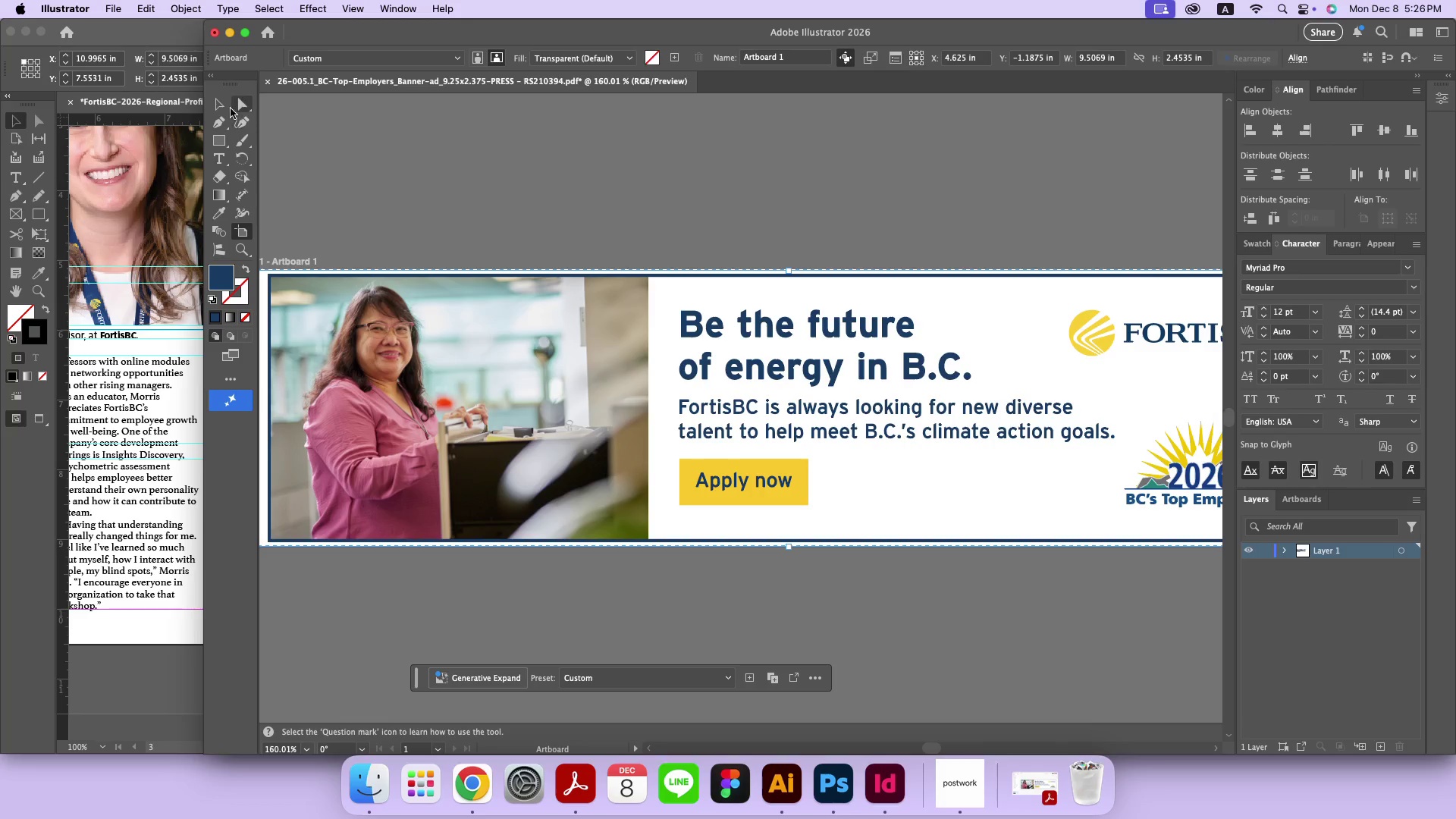 
left_click([224, 106])
 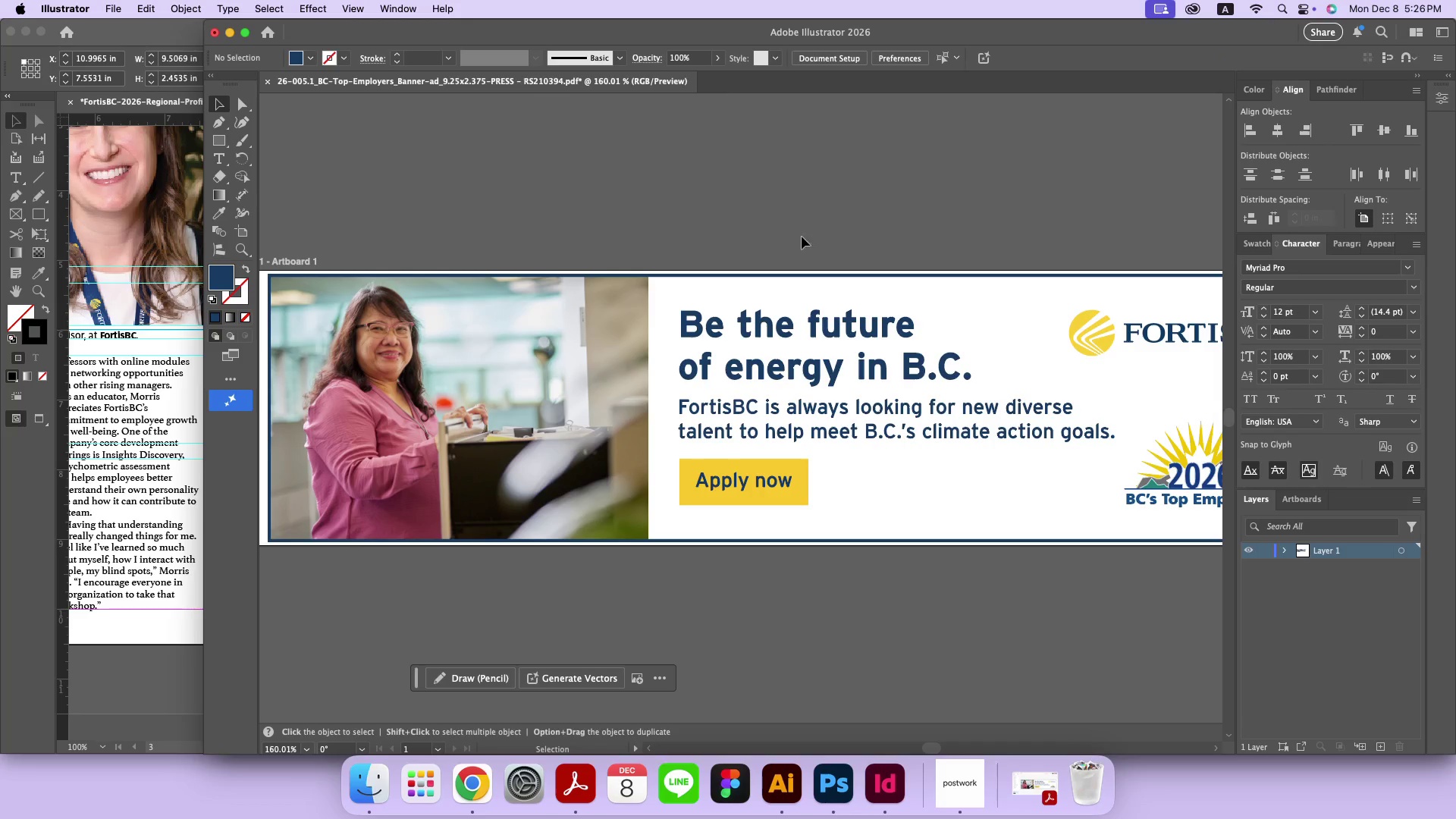 
key(Meta+MetaRight)
 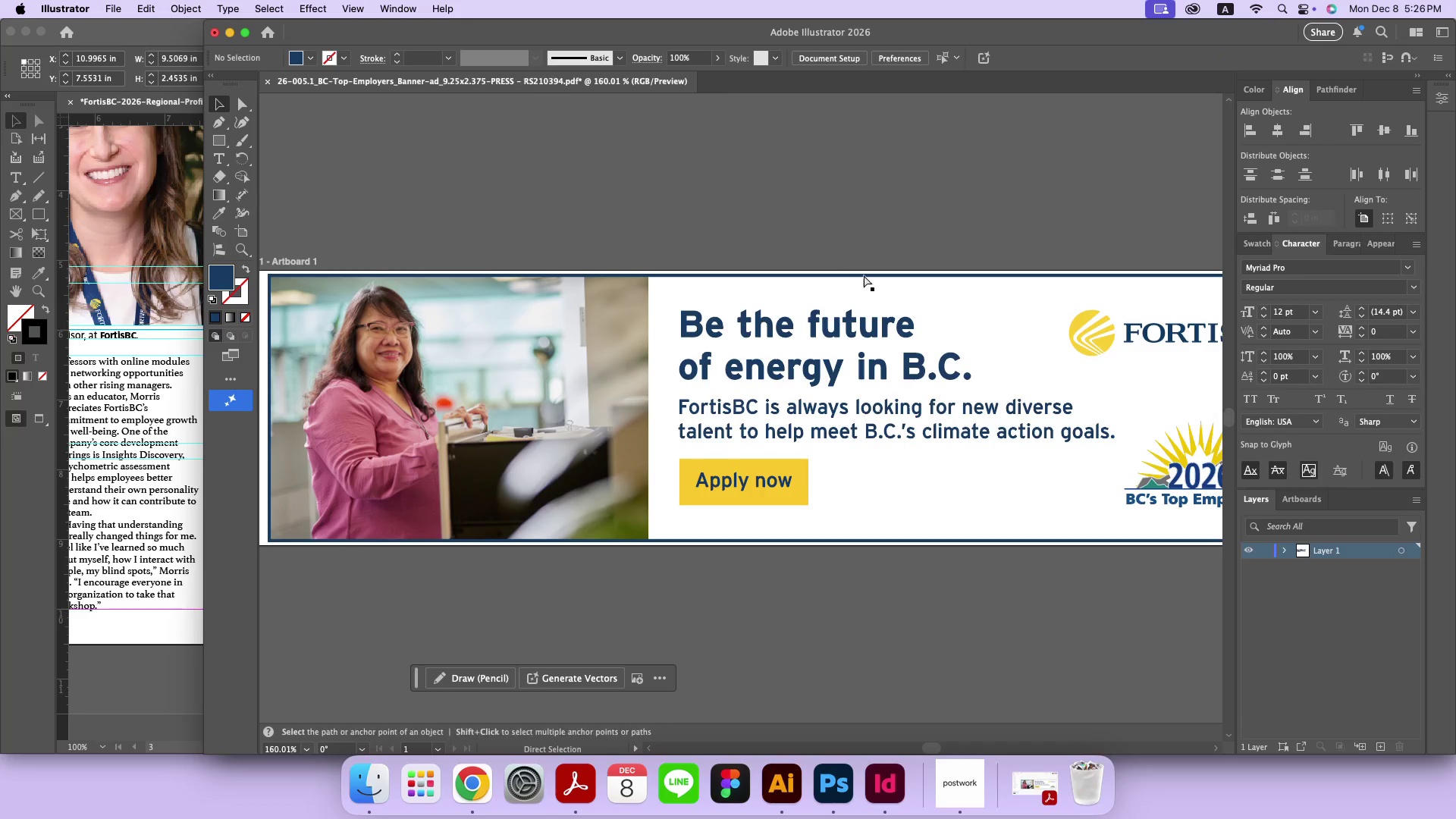 
key(Meta+0)
 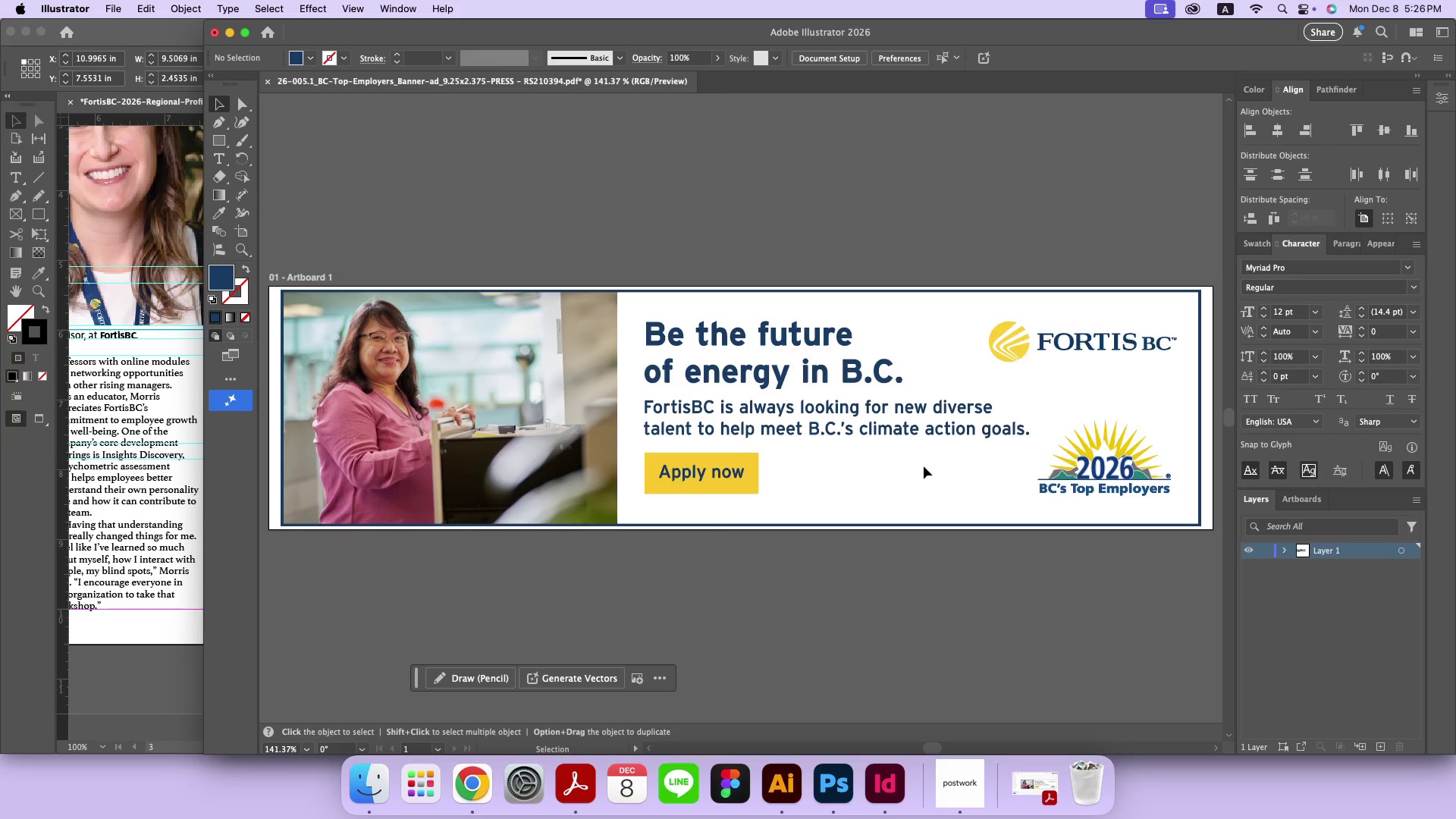 
left_click([924, 466])
 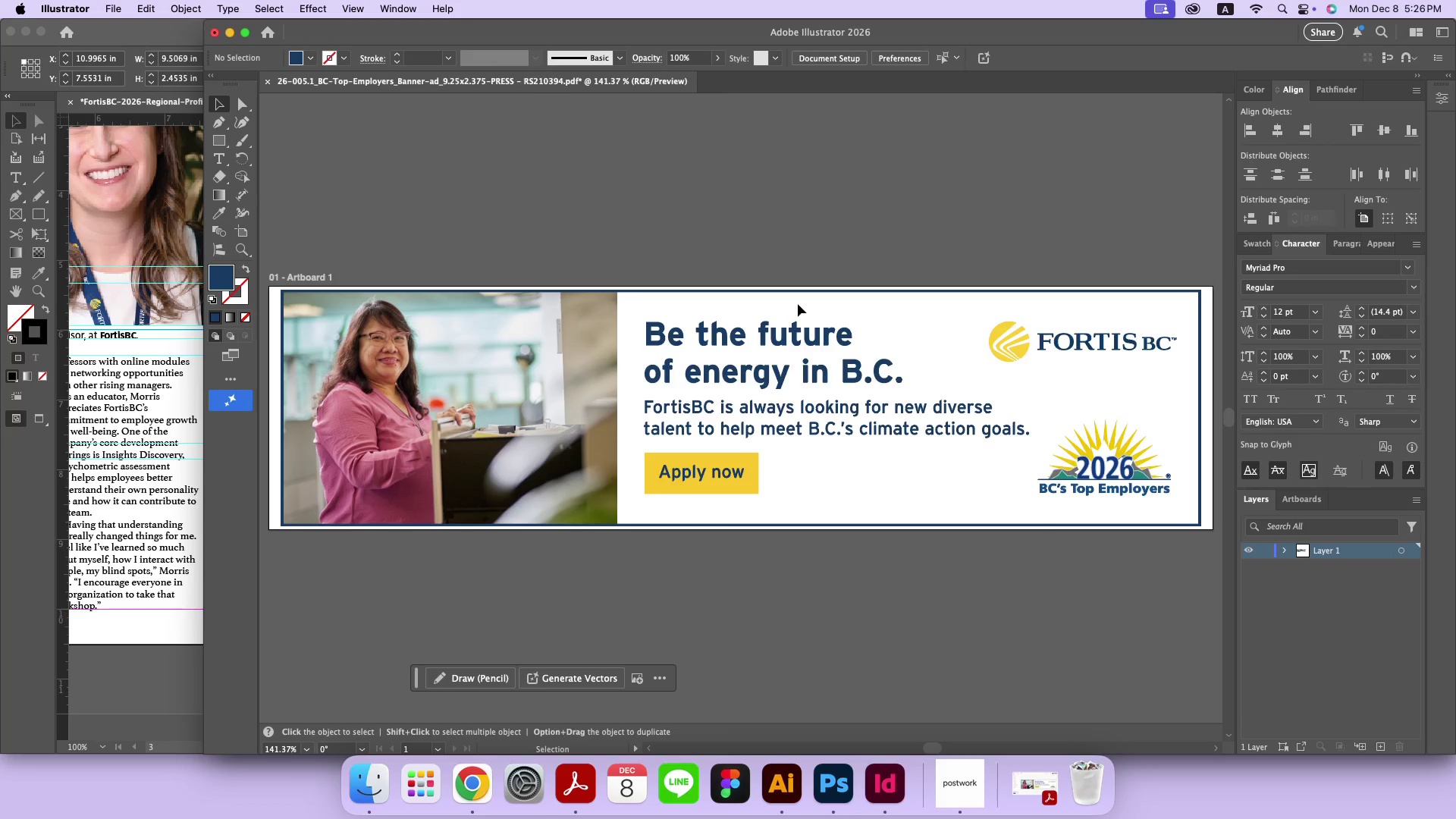 
left_click_drag(start_coordinate=[784, 255], to_coordinate=[862, 349])
 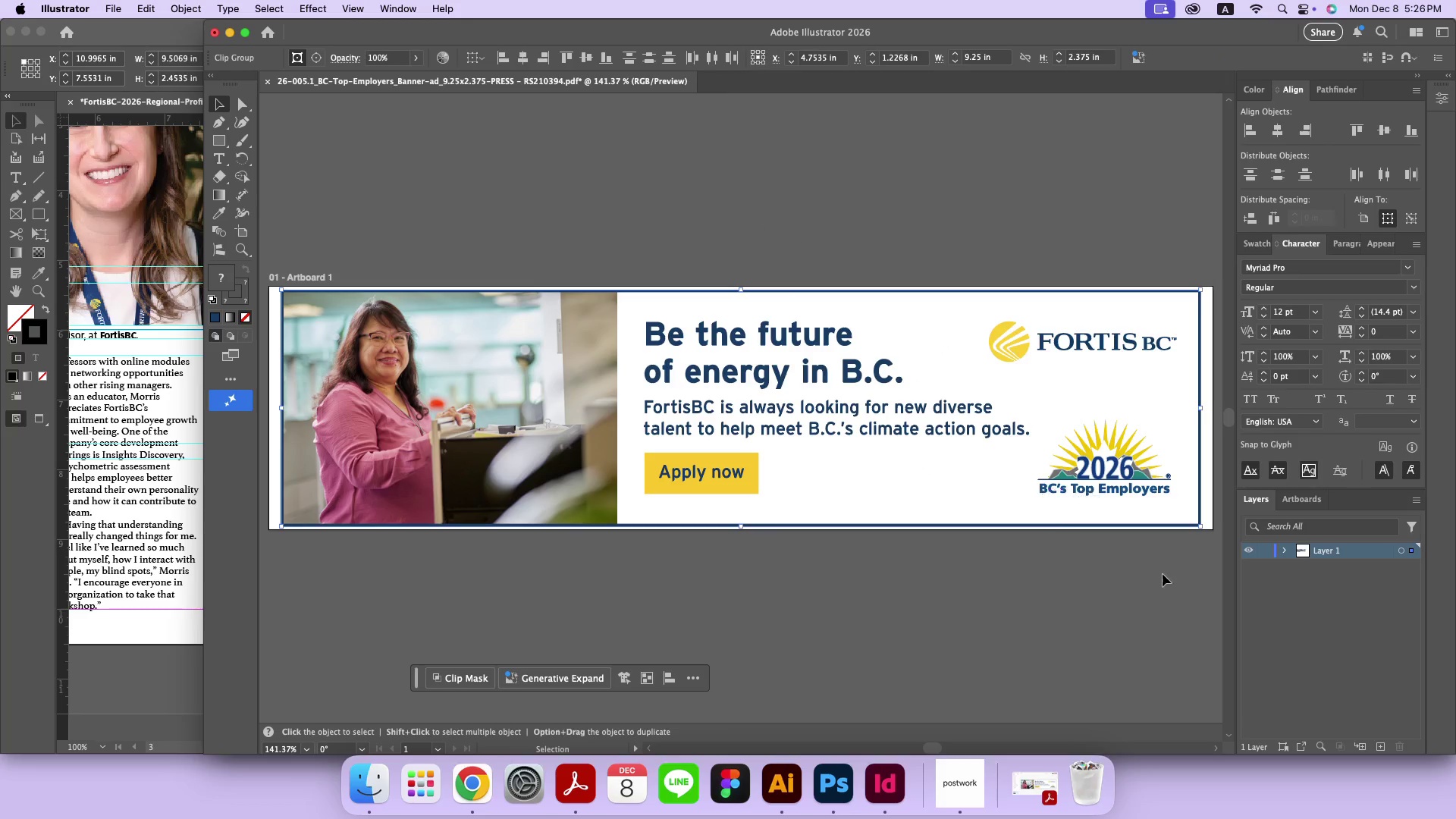 
left_click_drag(start_coordinate=[1210, 572], to_coordinate=[532, 259])
 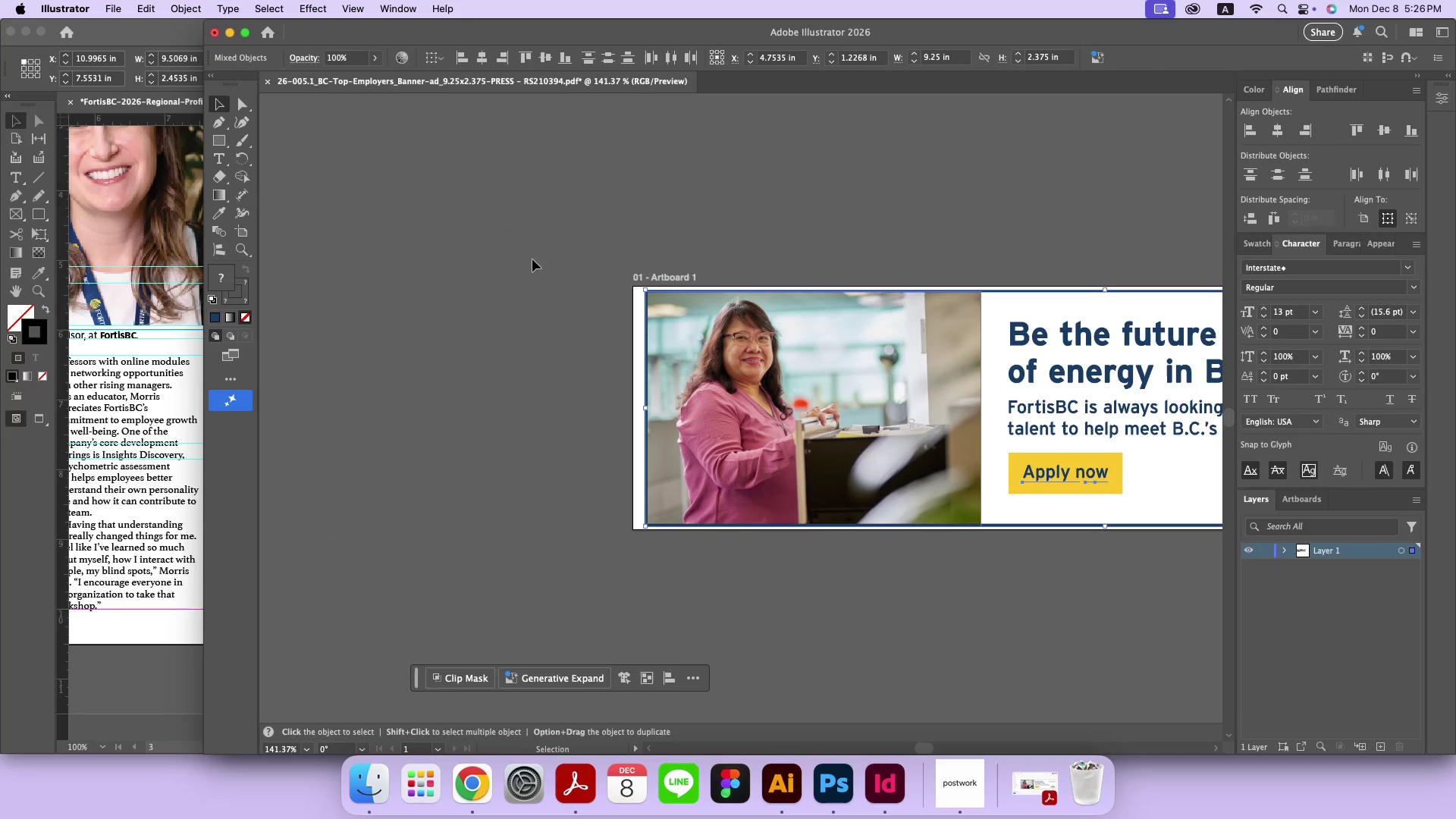 
key(Meta+MetaRight)
 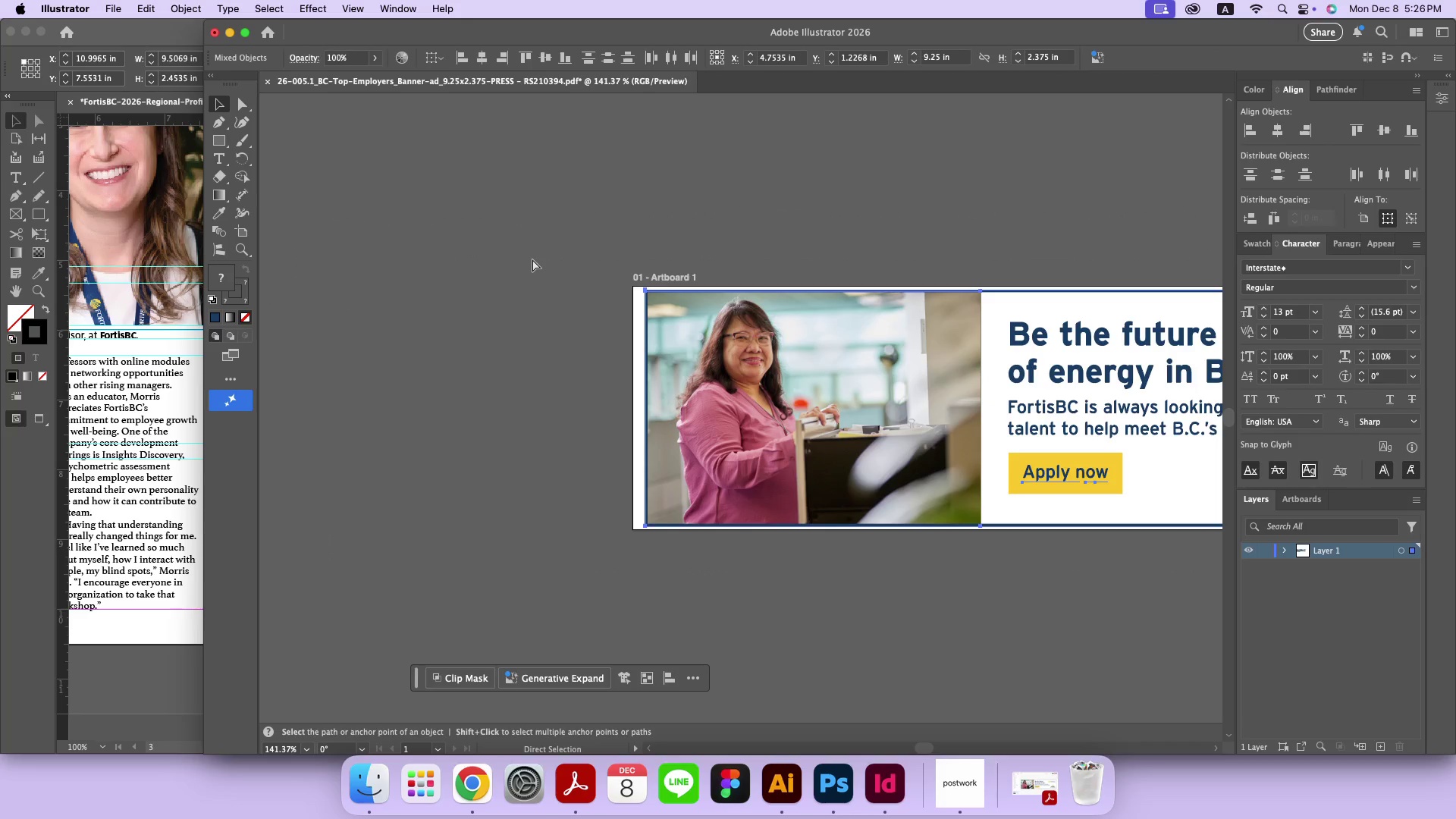 
key(Meta+0)
 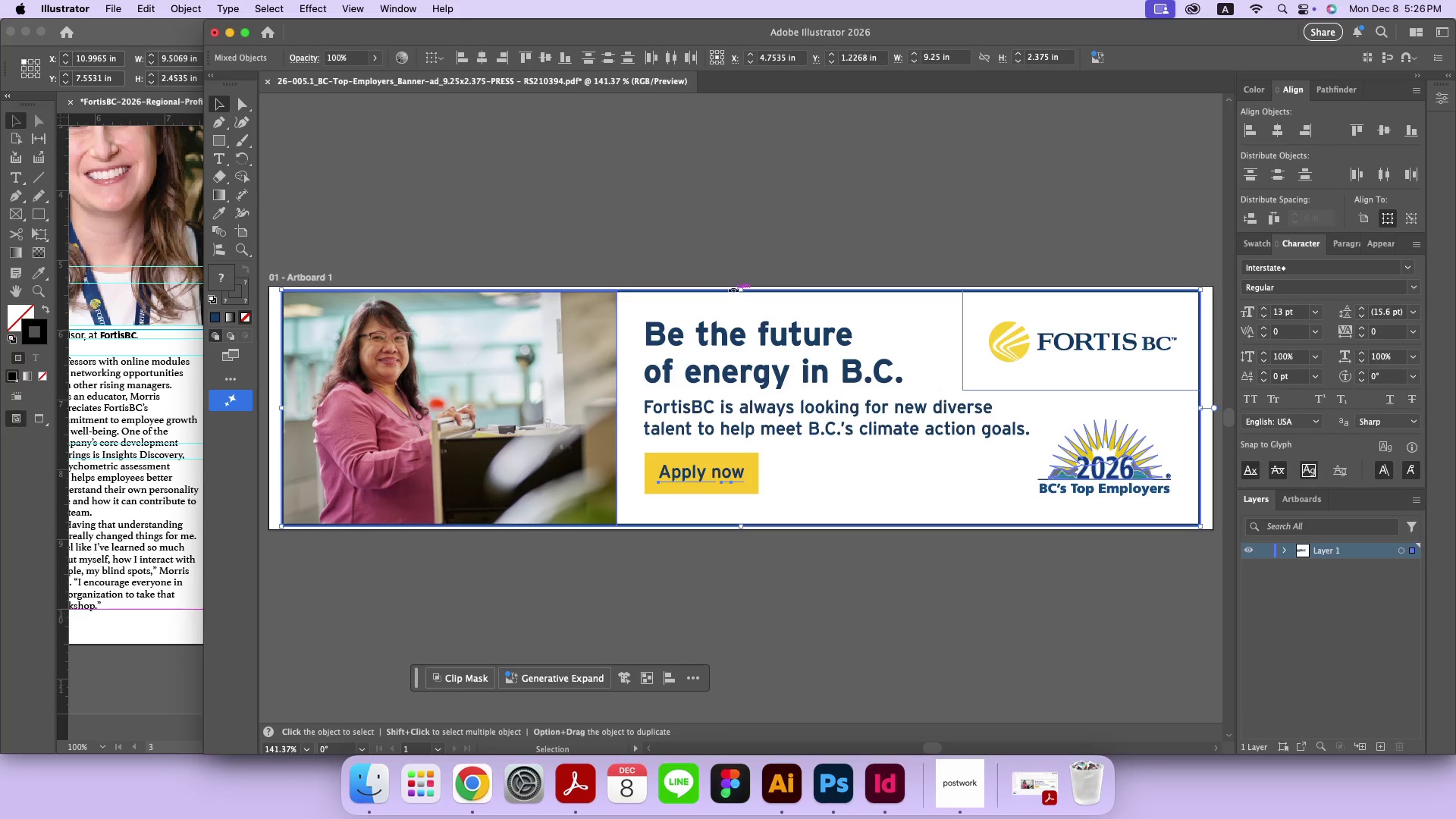 
key(Meta+G)
 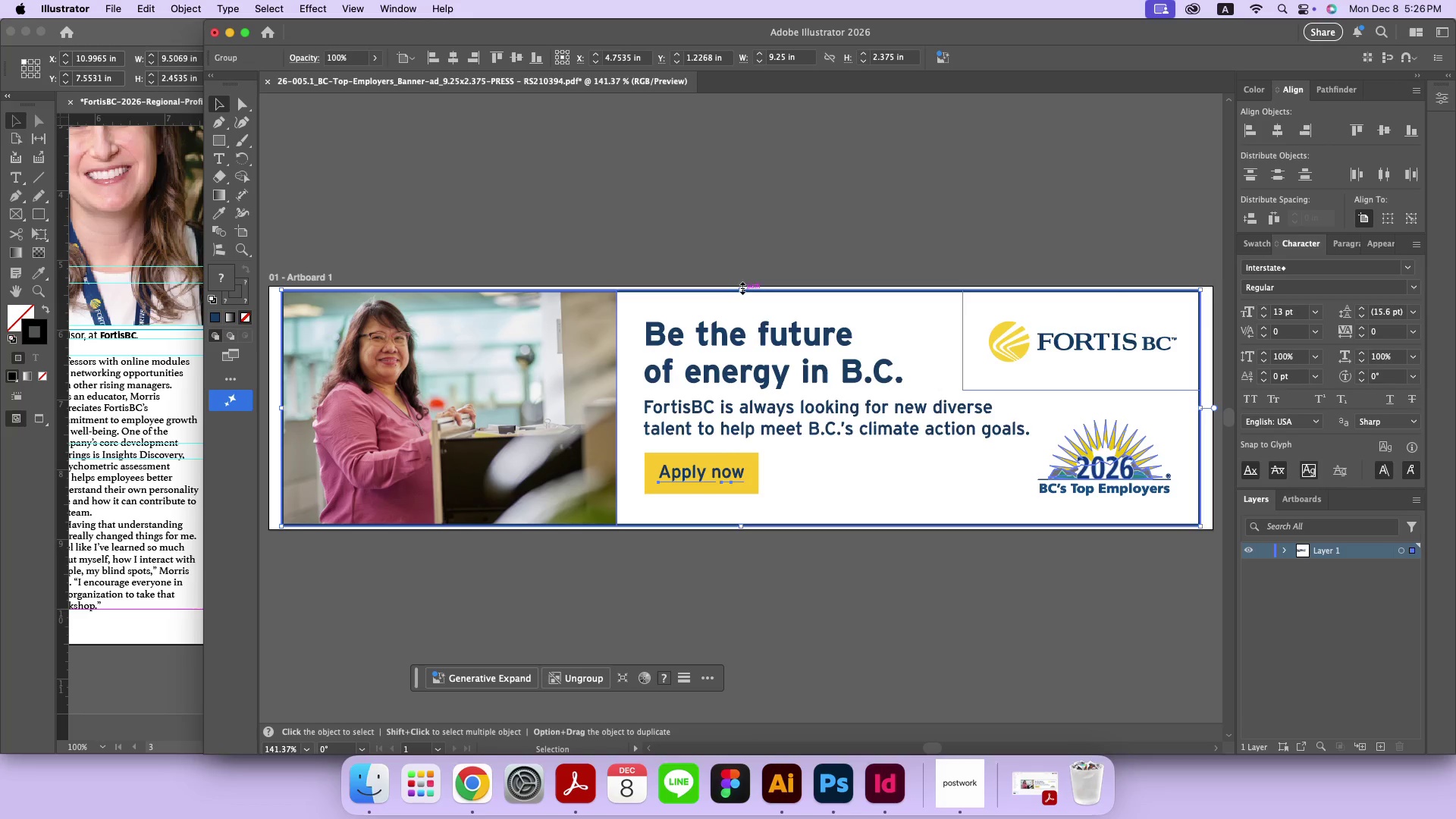 
left_click_drag(start_coordinate=[739, 288], to_coordinate=[739, 284])
 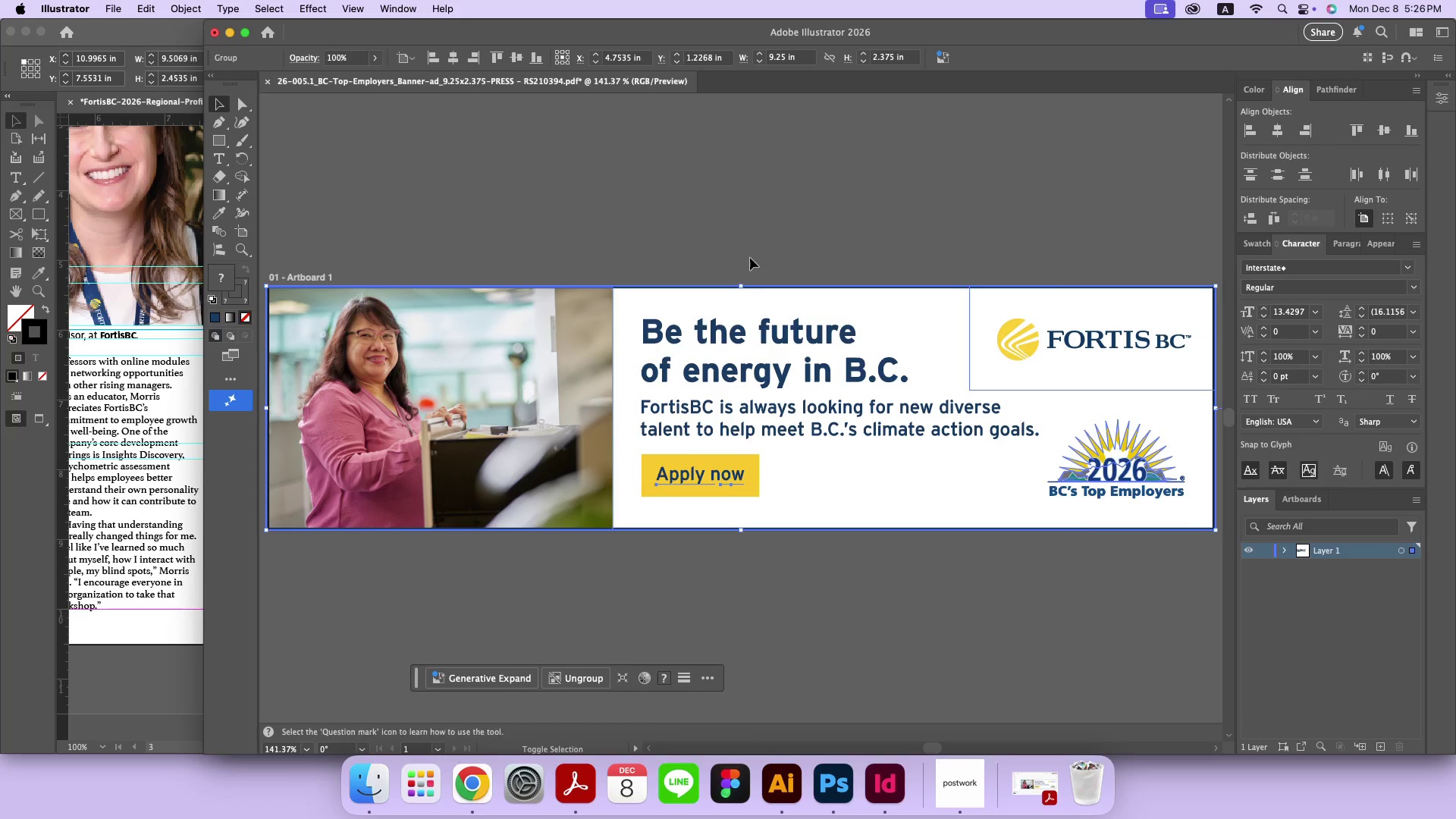 
hold_key(key=OptionLeft, duration=2.13)
 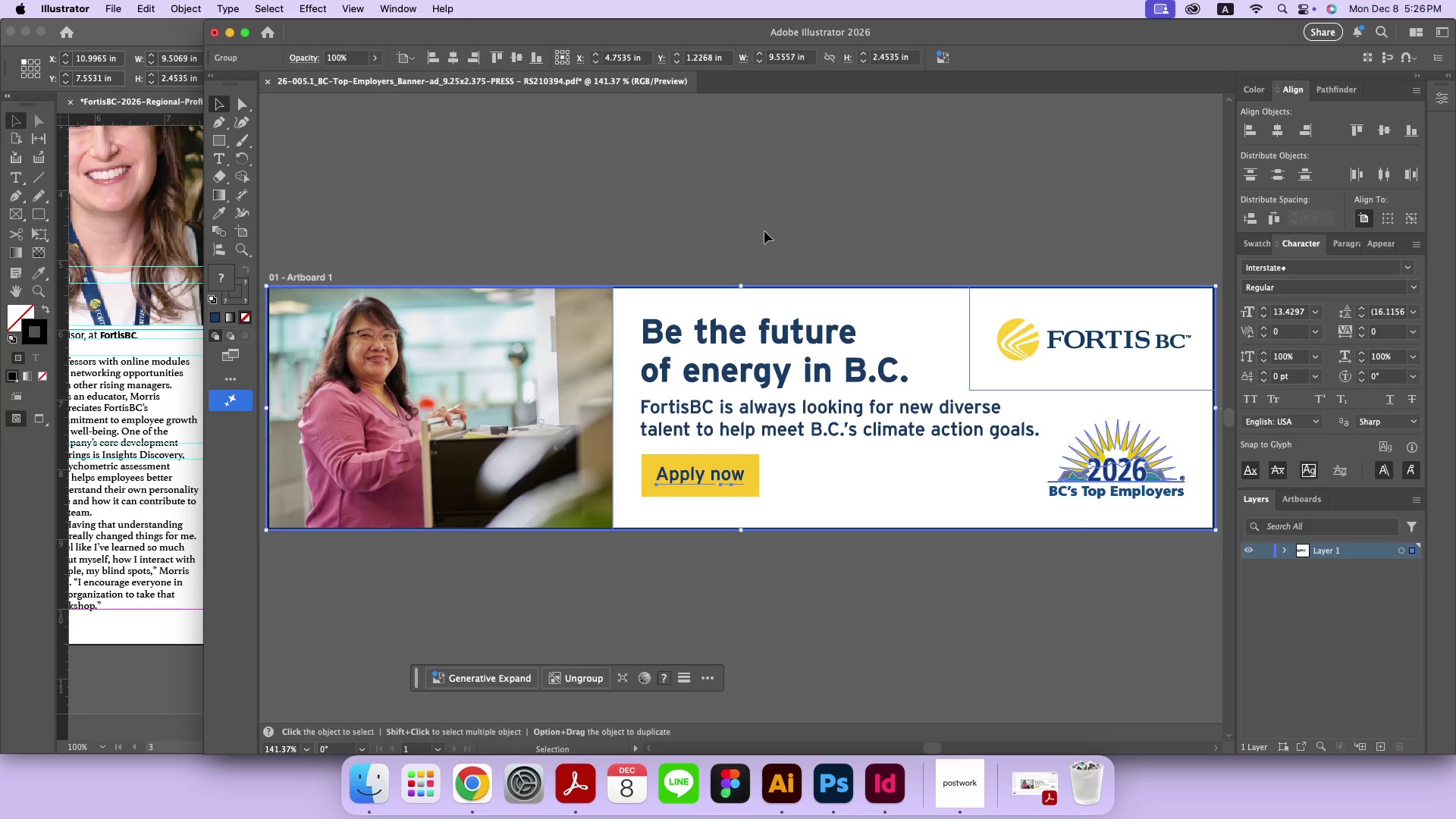 
hold_key(key=ShiftLeft, duration=2.15)
 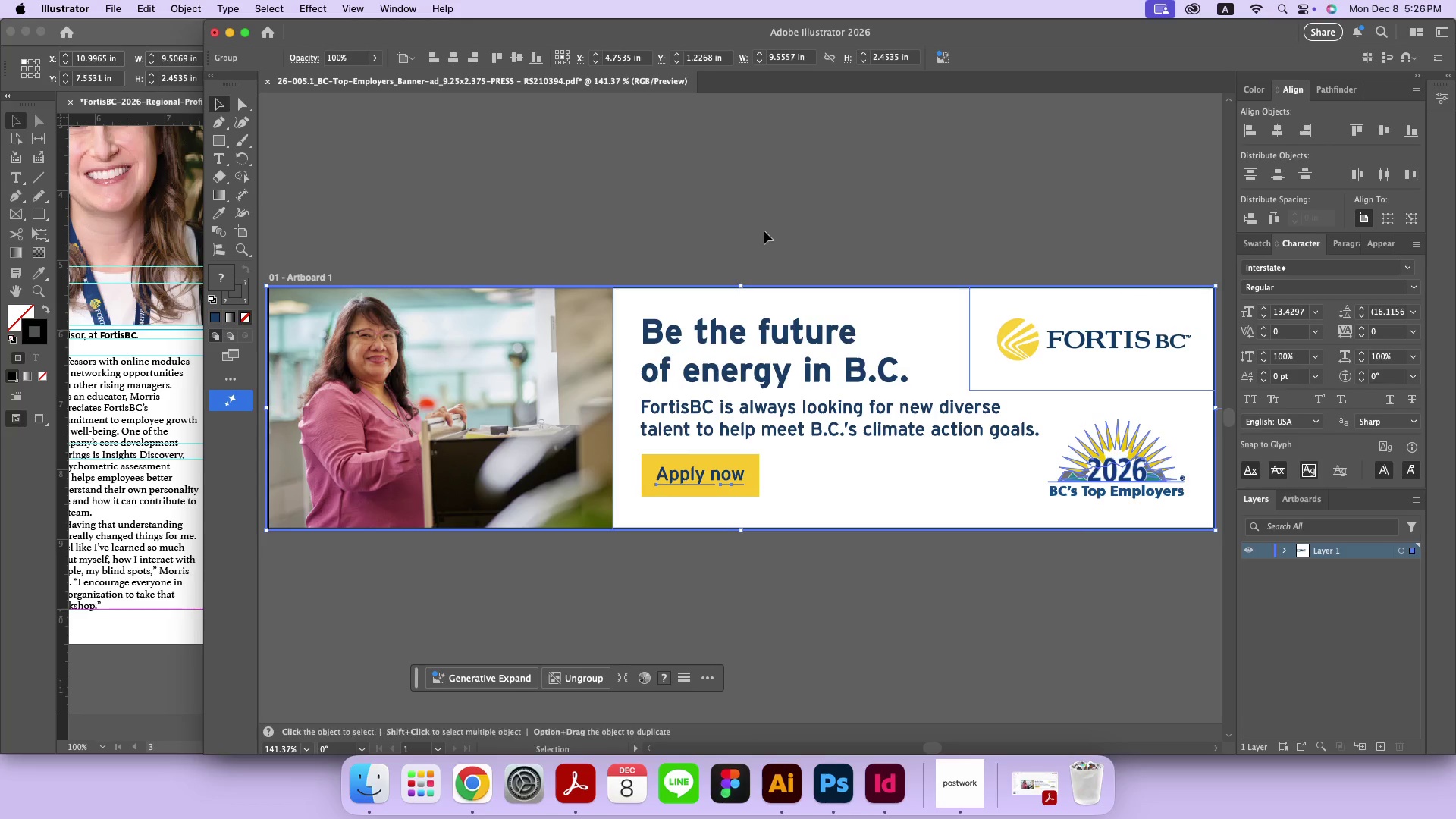 
left_click([764, 231])
 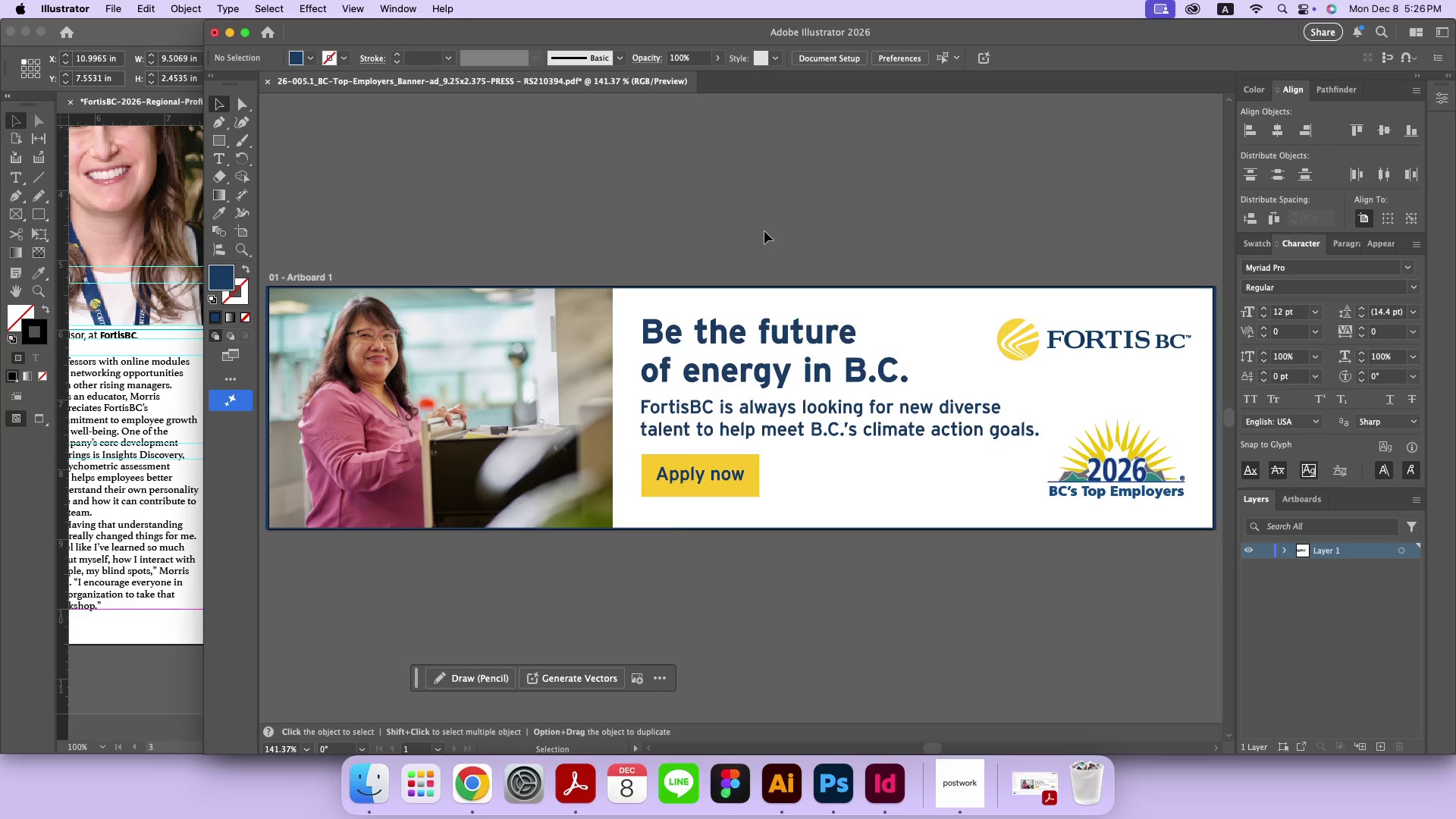 
hold_key(key=Space, duration=4.41)
 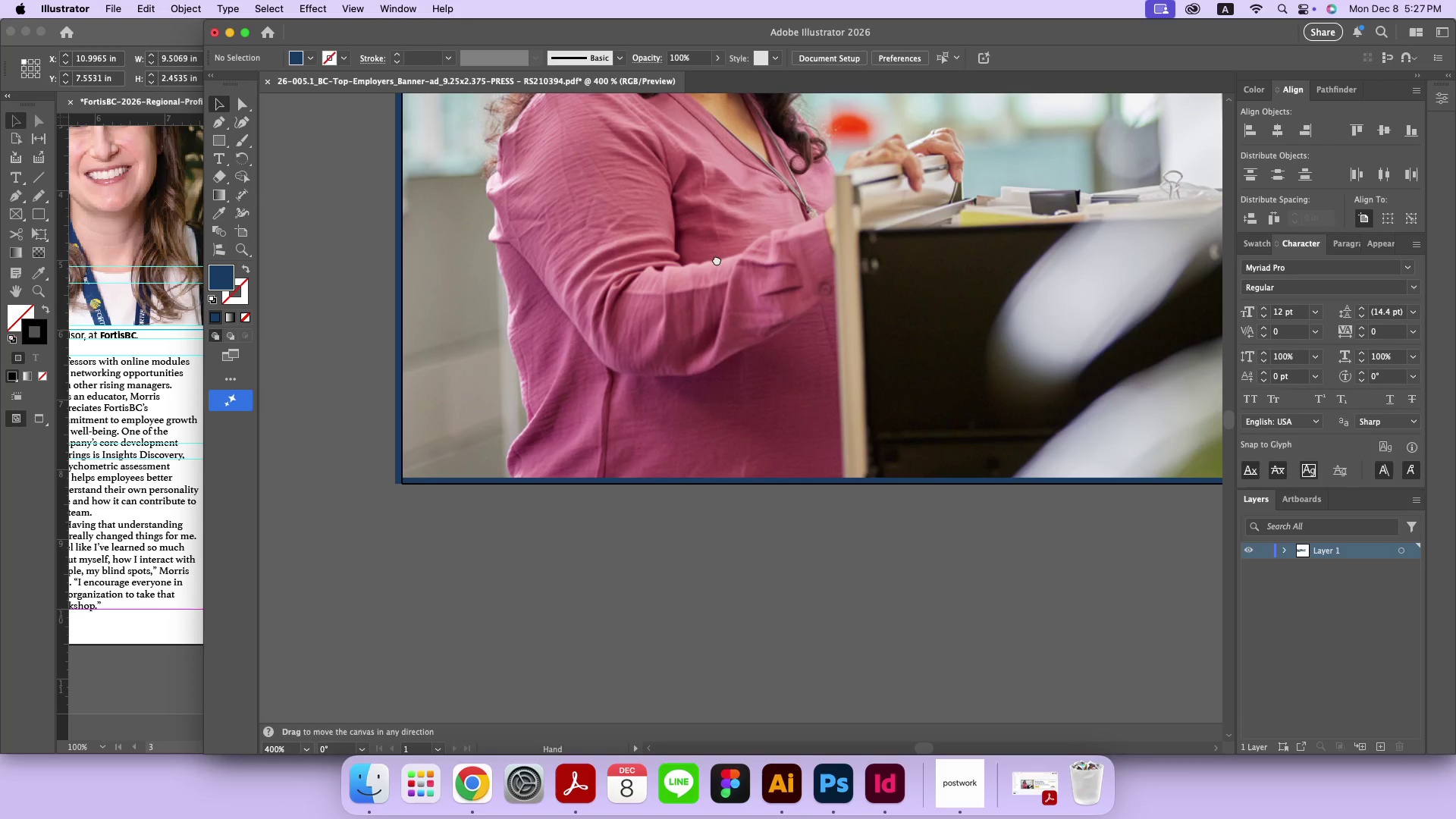 
left_click_drag(start_coordinate=[518, 335], to_coordinate=[717, 335])
 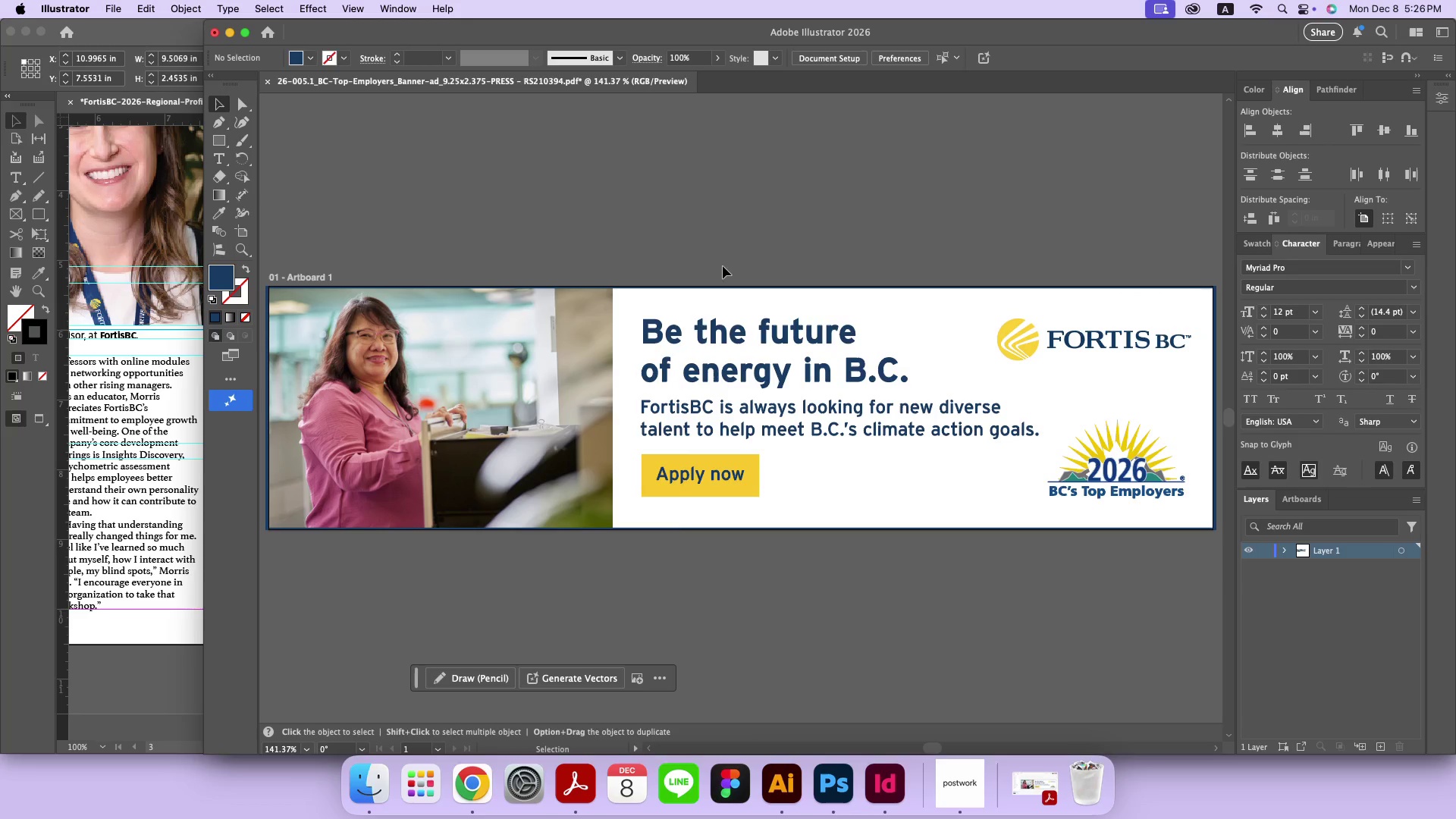 
key(Meta+Equal)
 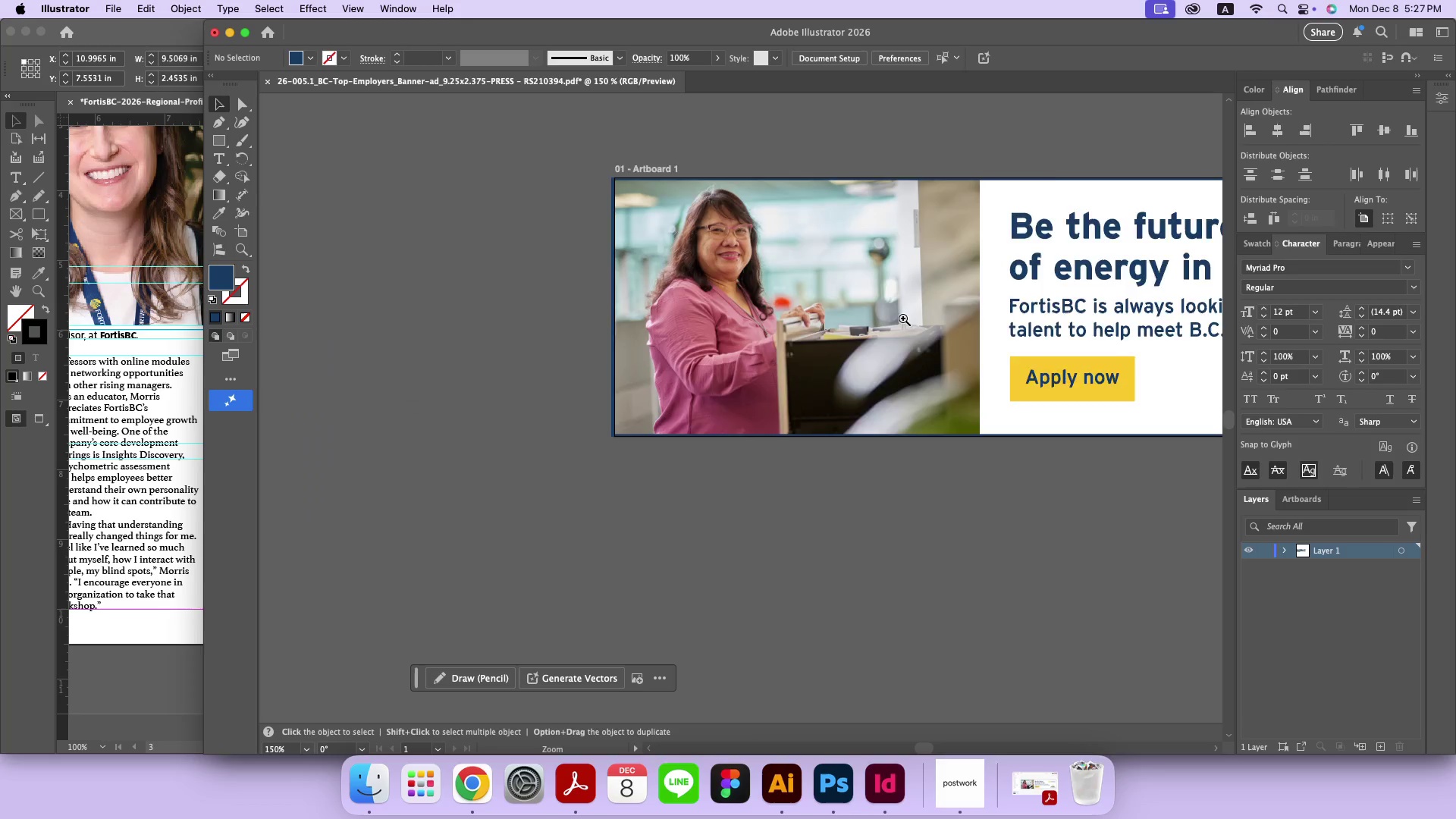 
key(Meta+Equal)
 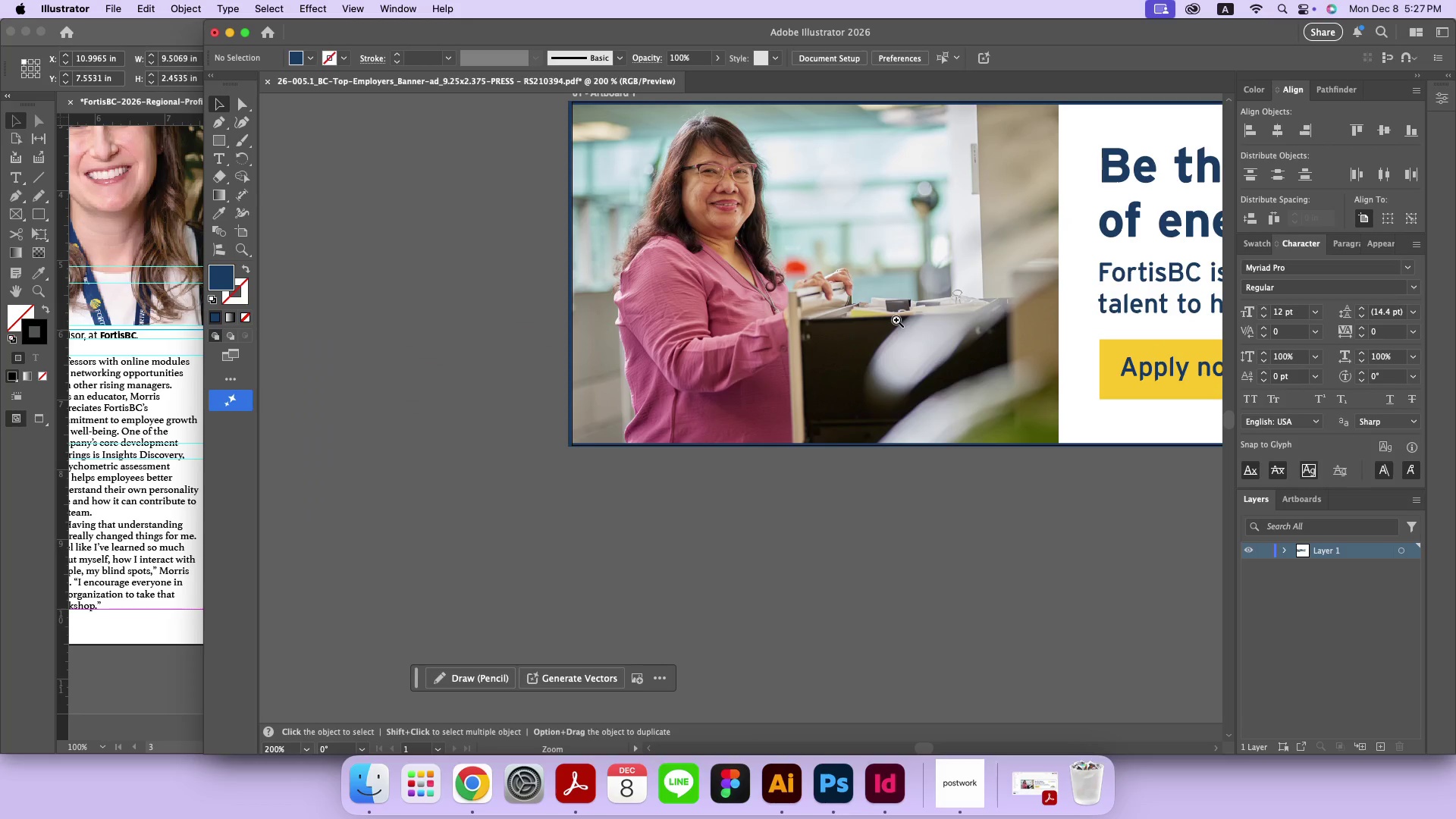 
key(Meta+Equal)
 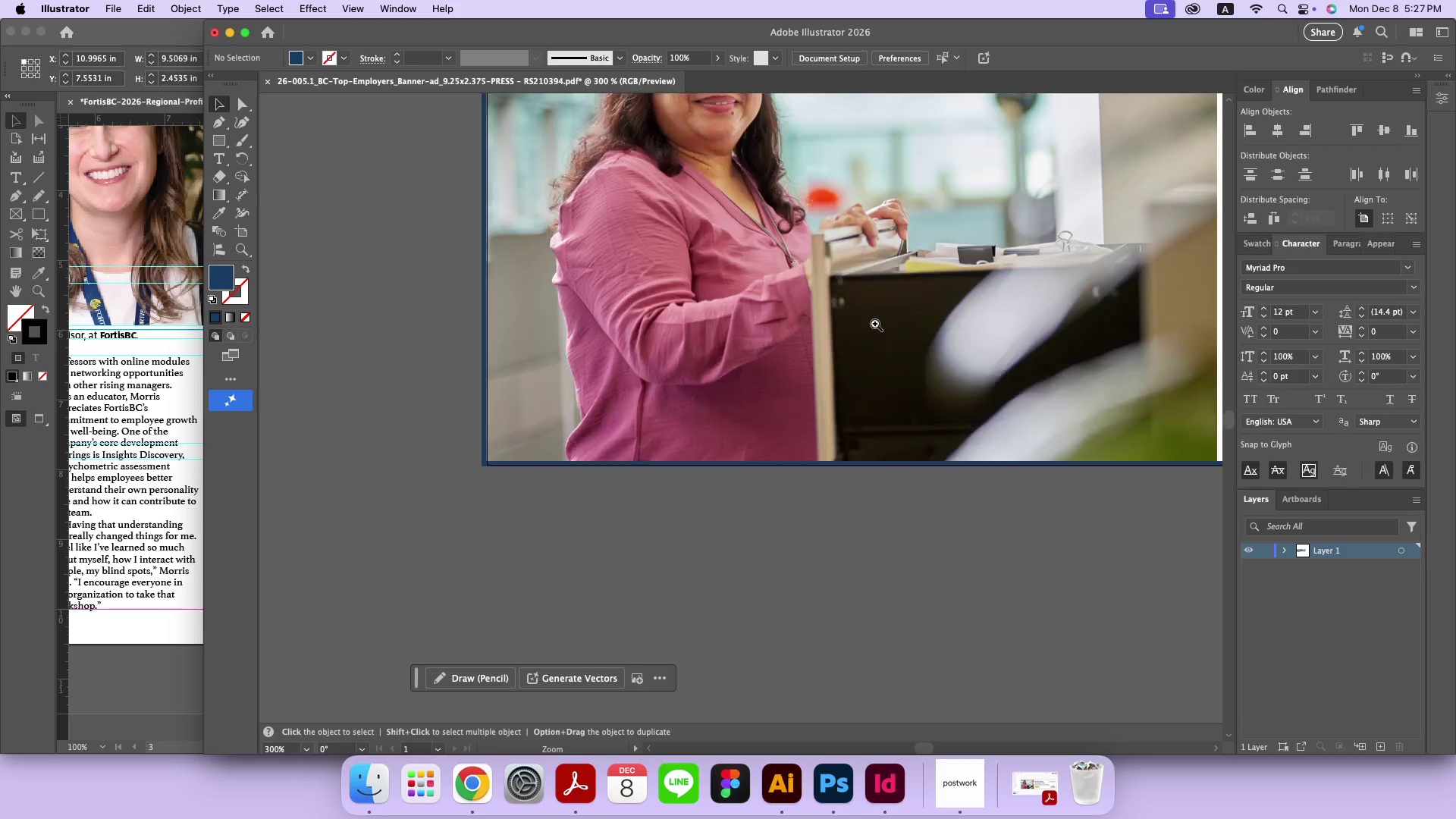 
key(Meta+Equal)
 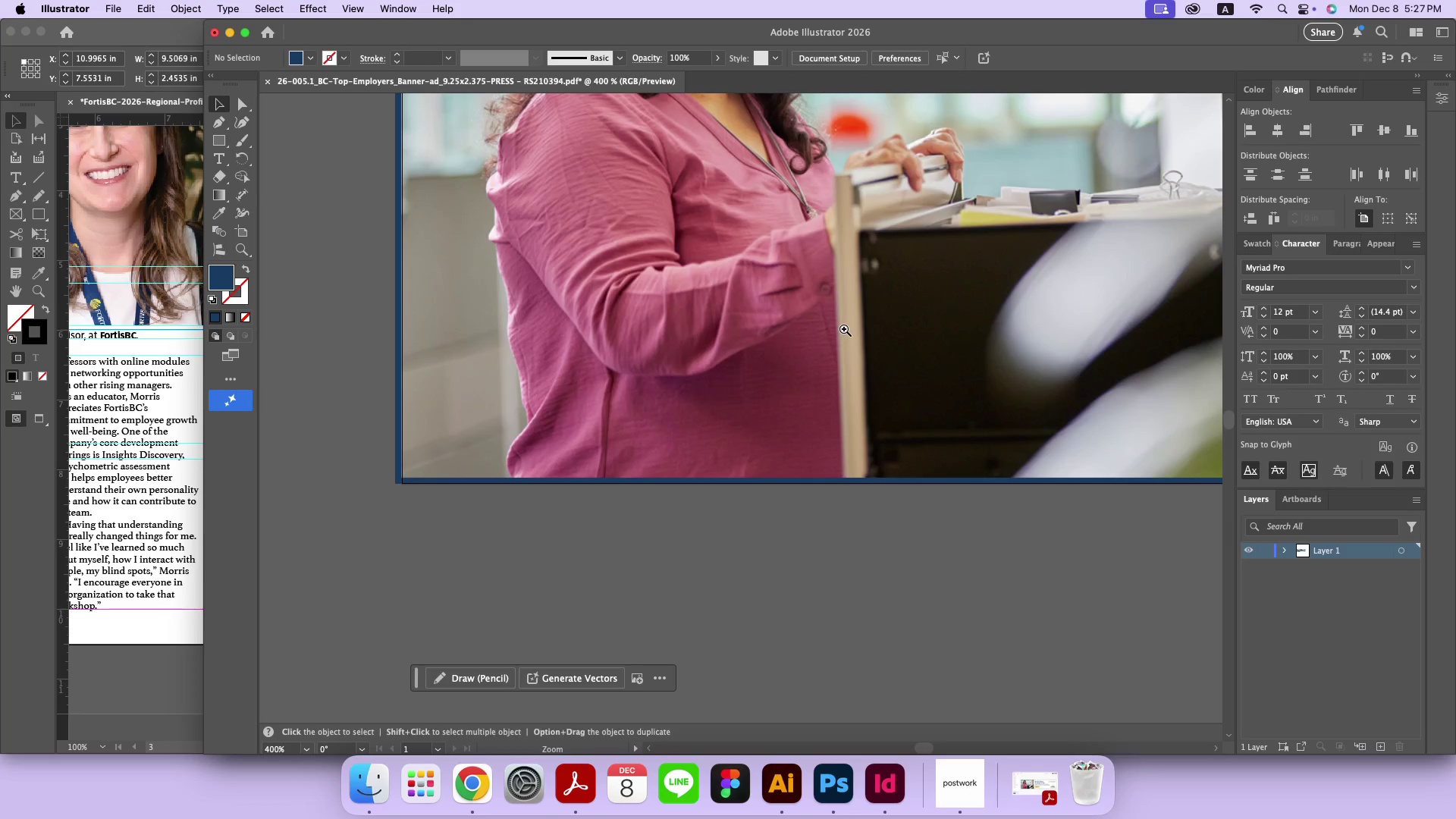 
hold_key(key=Space, duration=4.59)
 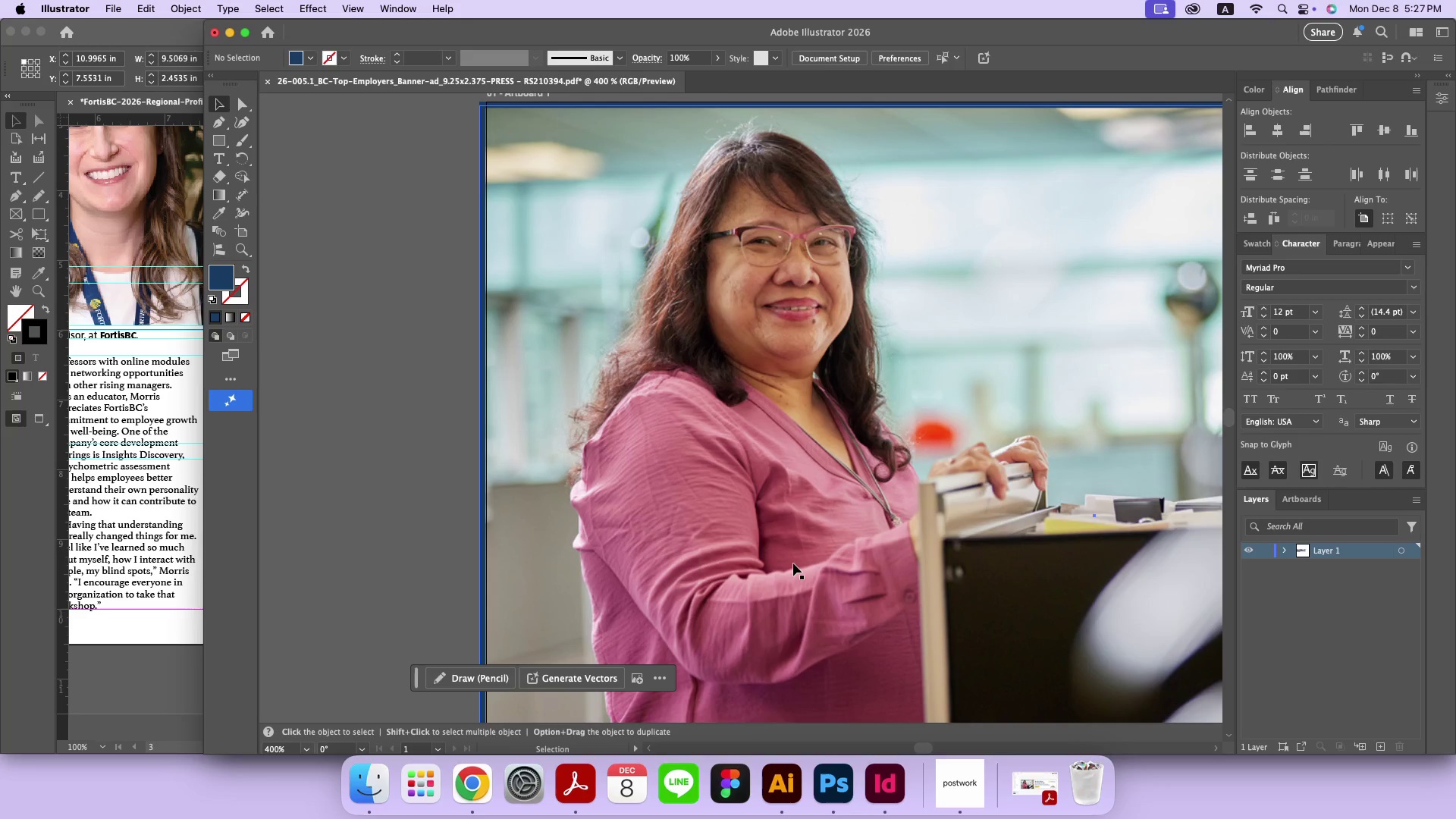 
left_click_drag(start_coordinate=[717, 259], to_coordinate=[479, 484])
 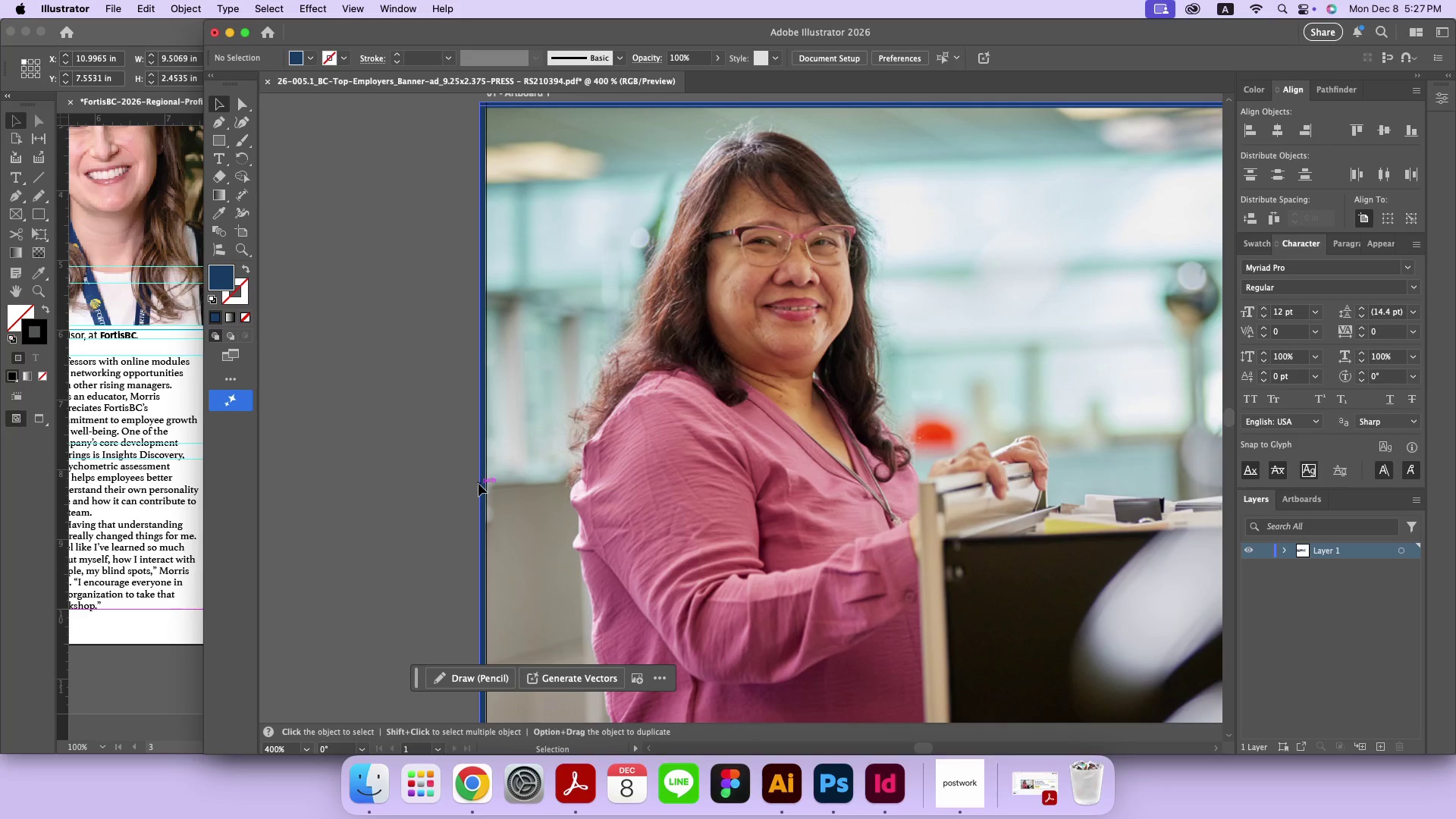 
left_click([479, 484])
 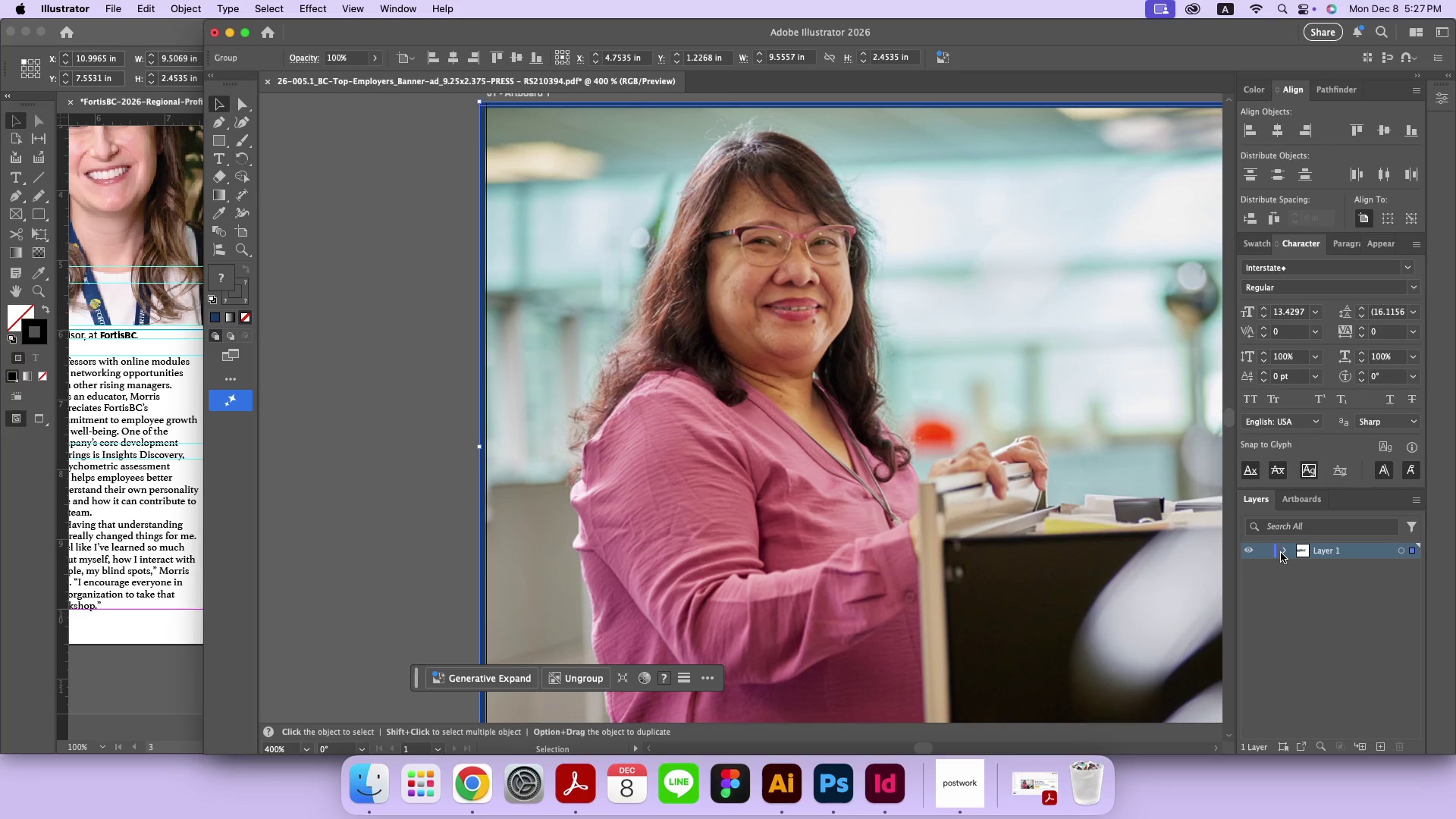 
left_click([1281, 553])
 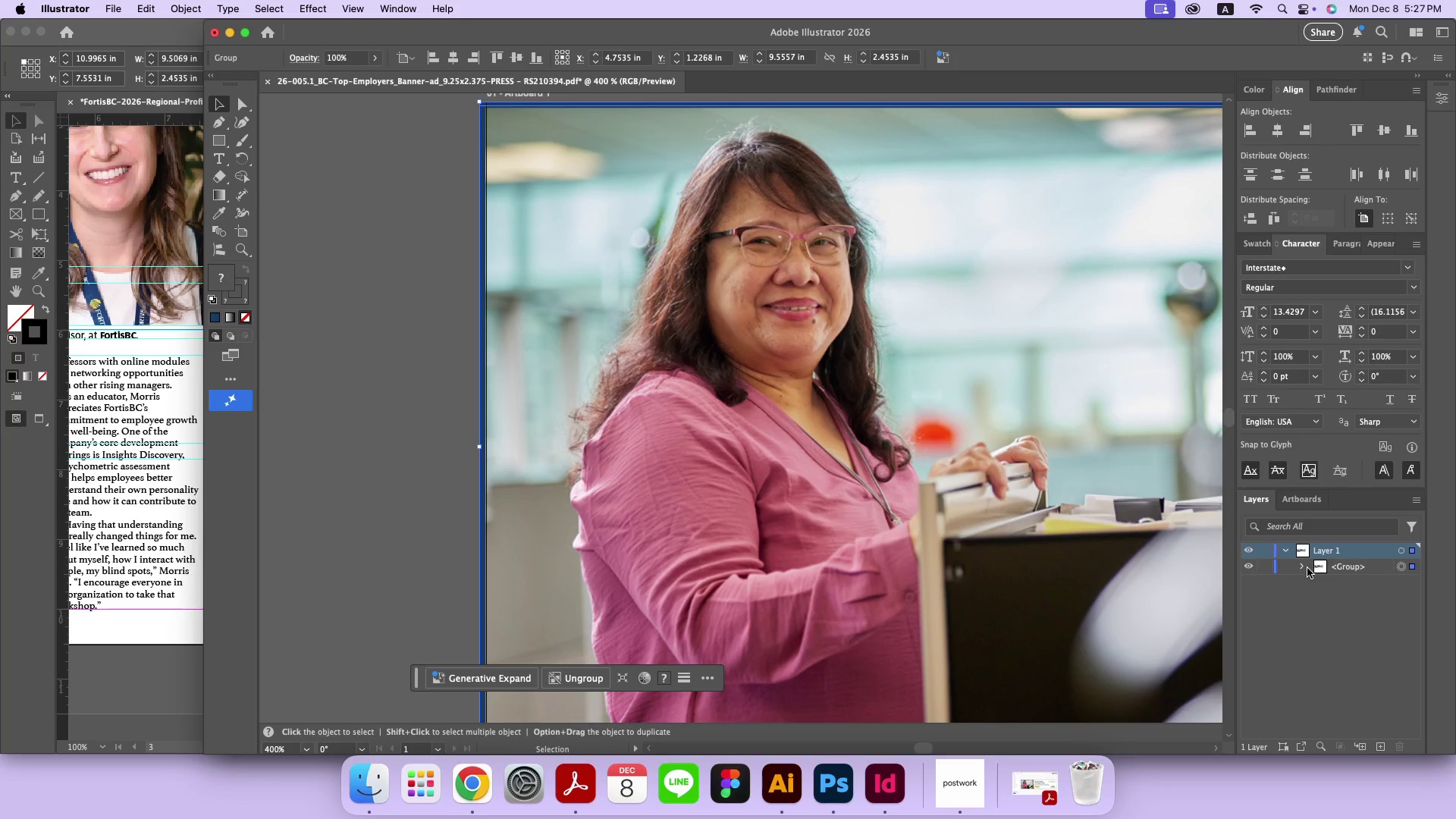 
left_click([1307, 568])
 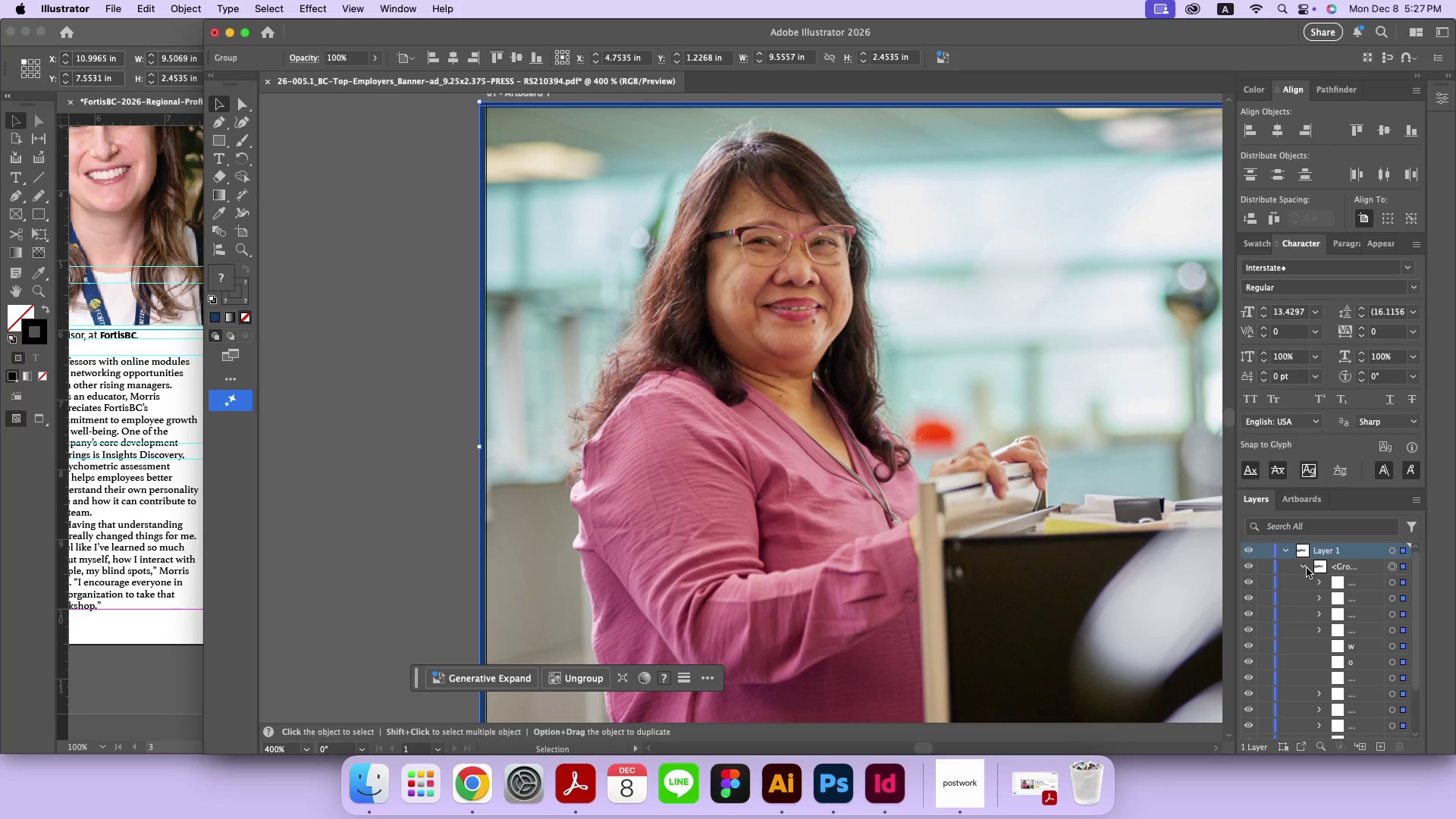 
scroll: coordinate [1361, 645], scroll_direction: down, amount: 10.0
 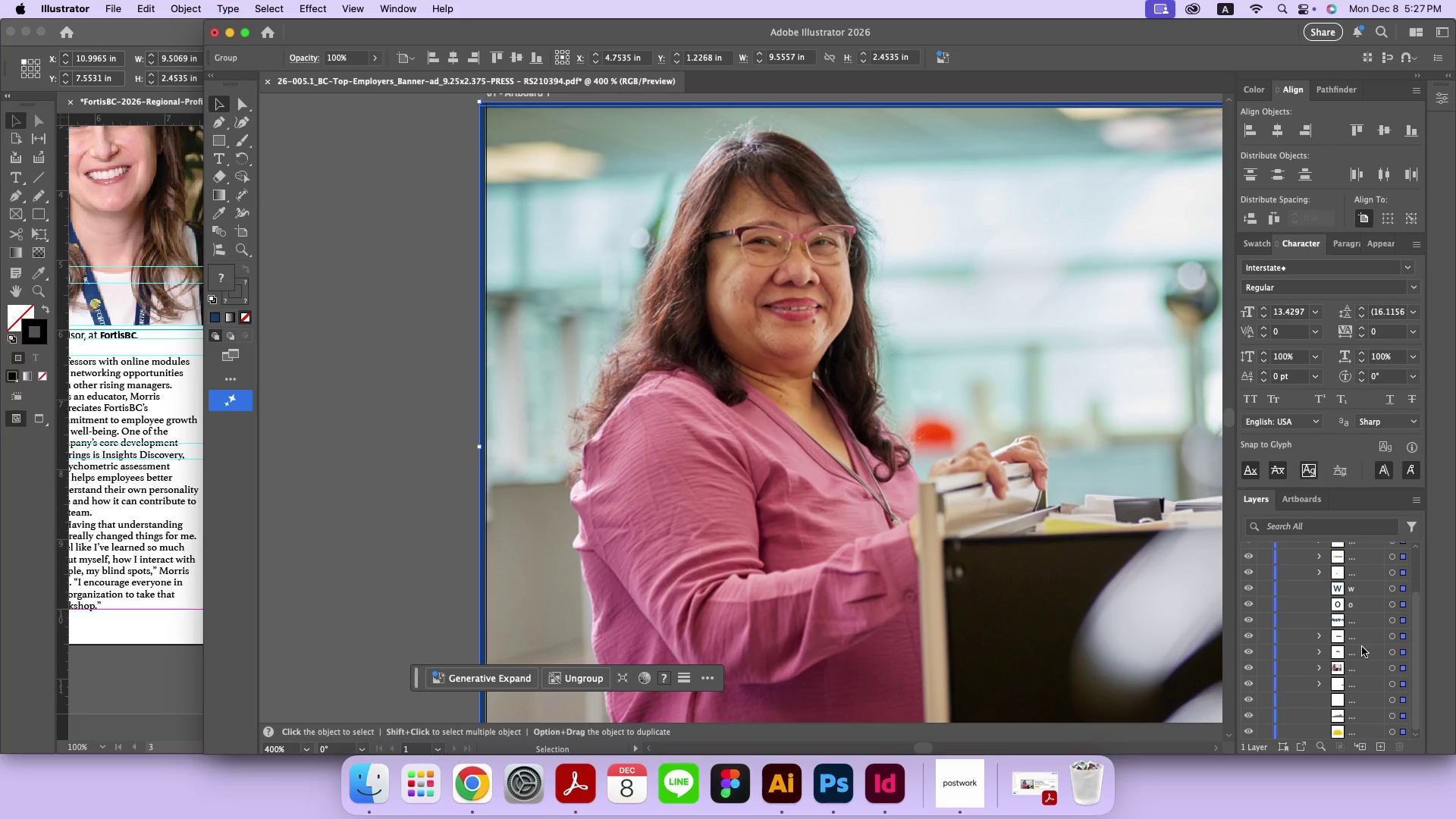 
mouse_move([1406, 701])
 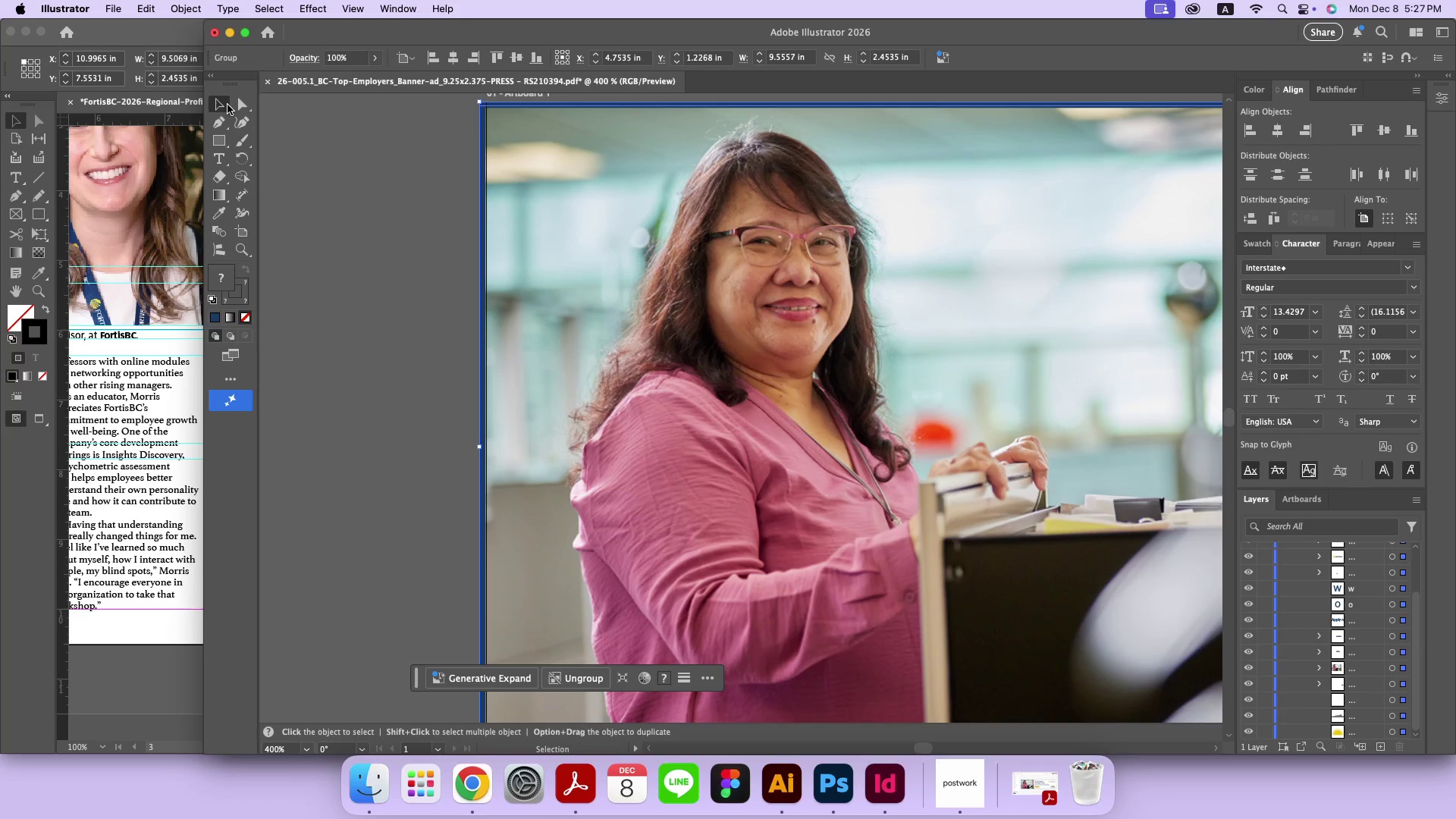 
left_click([238, 104])
 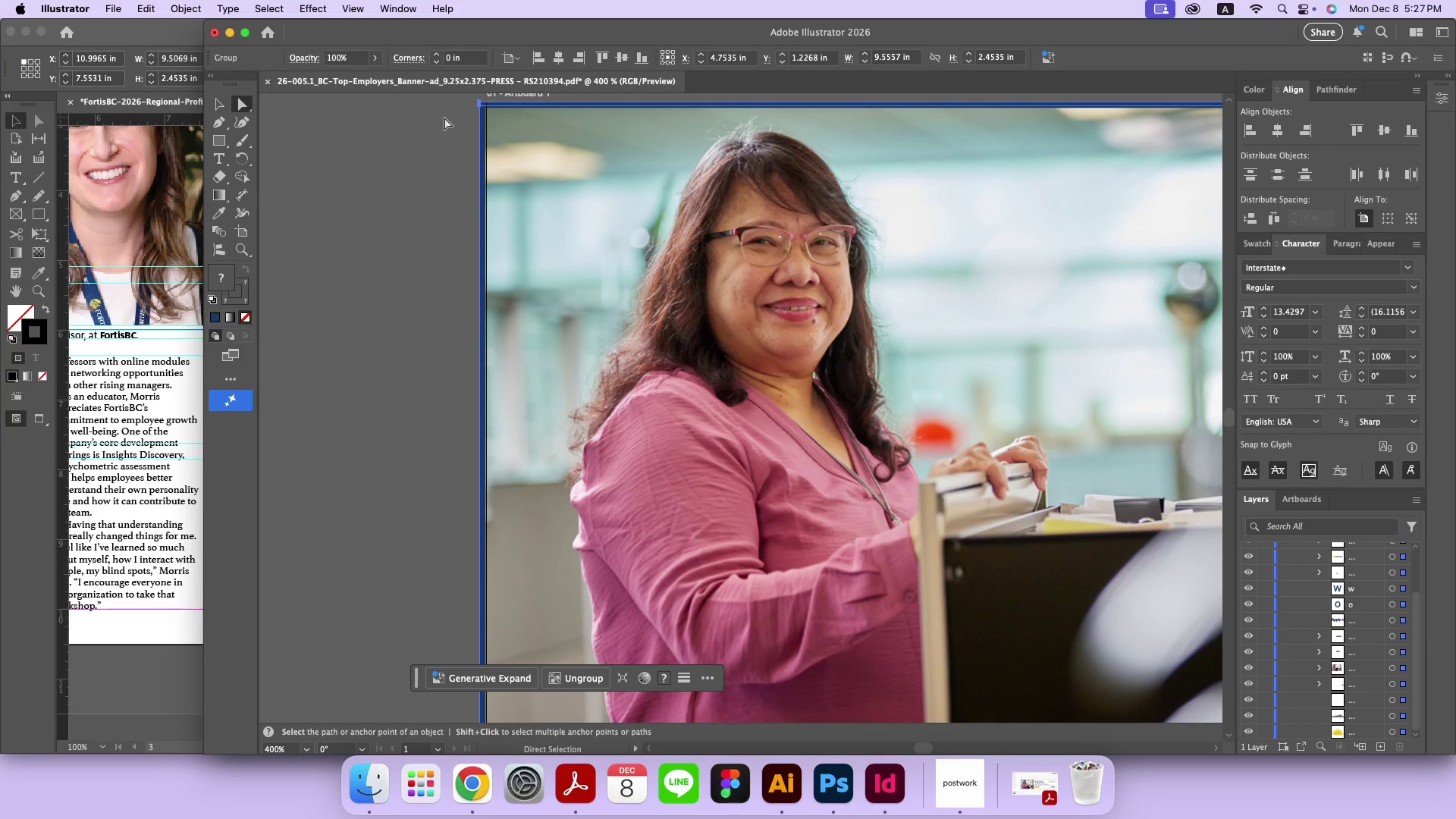 
left_click([444, 118])
 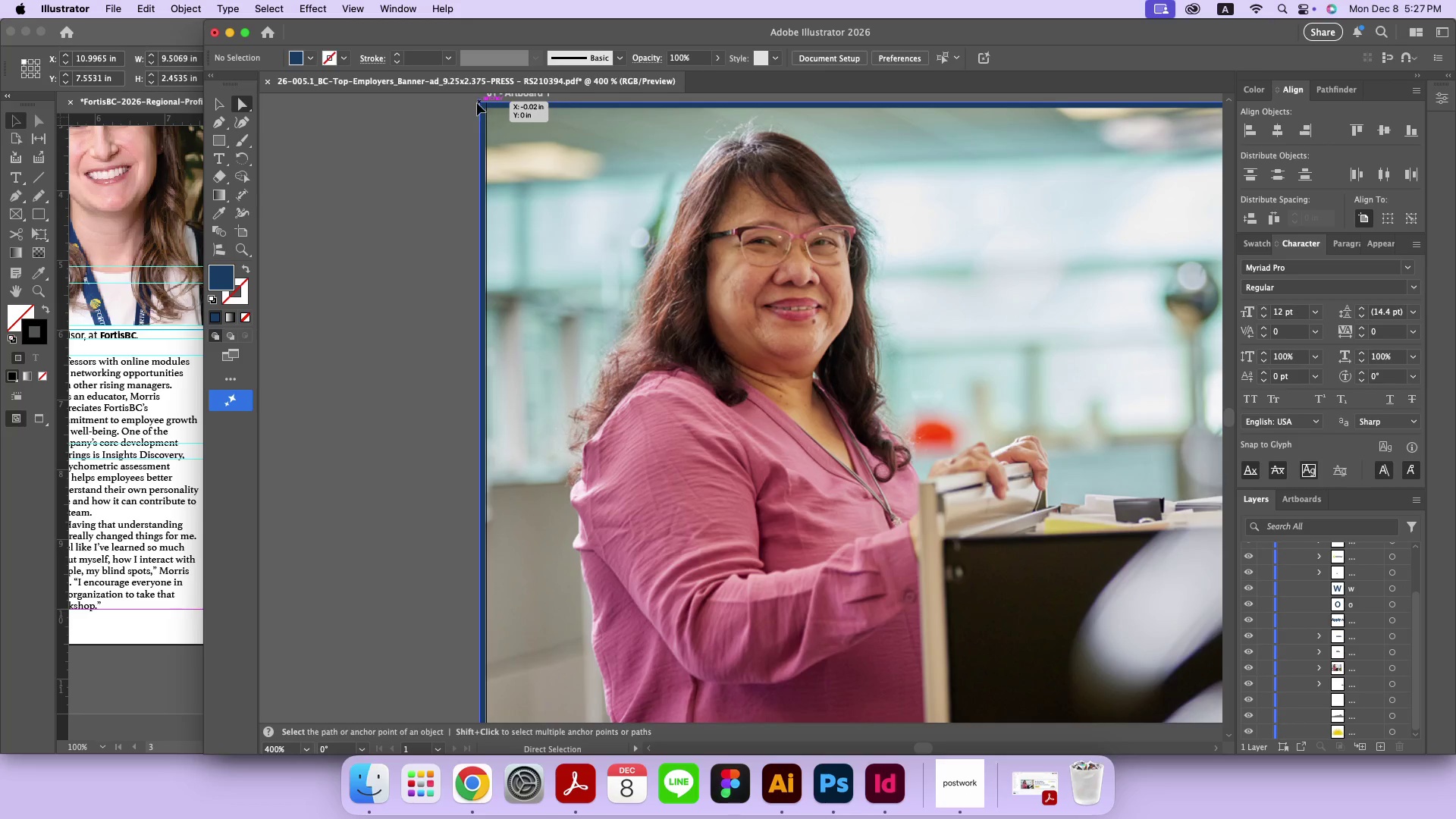 
left_click([477, 103])
 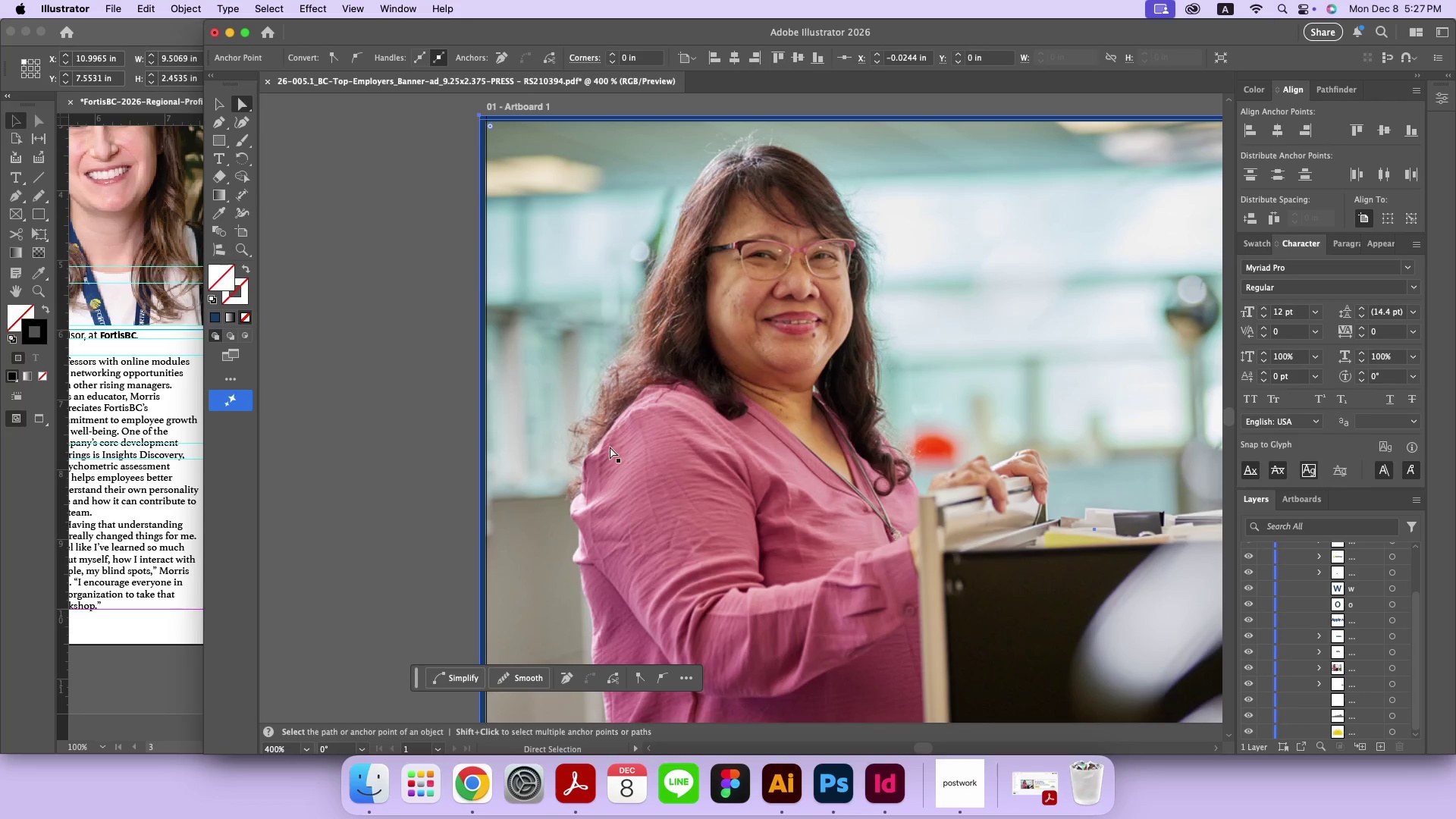 
key(Meta+MetaRight)
 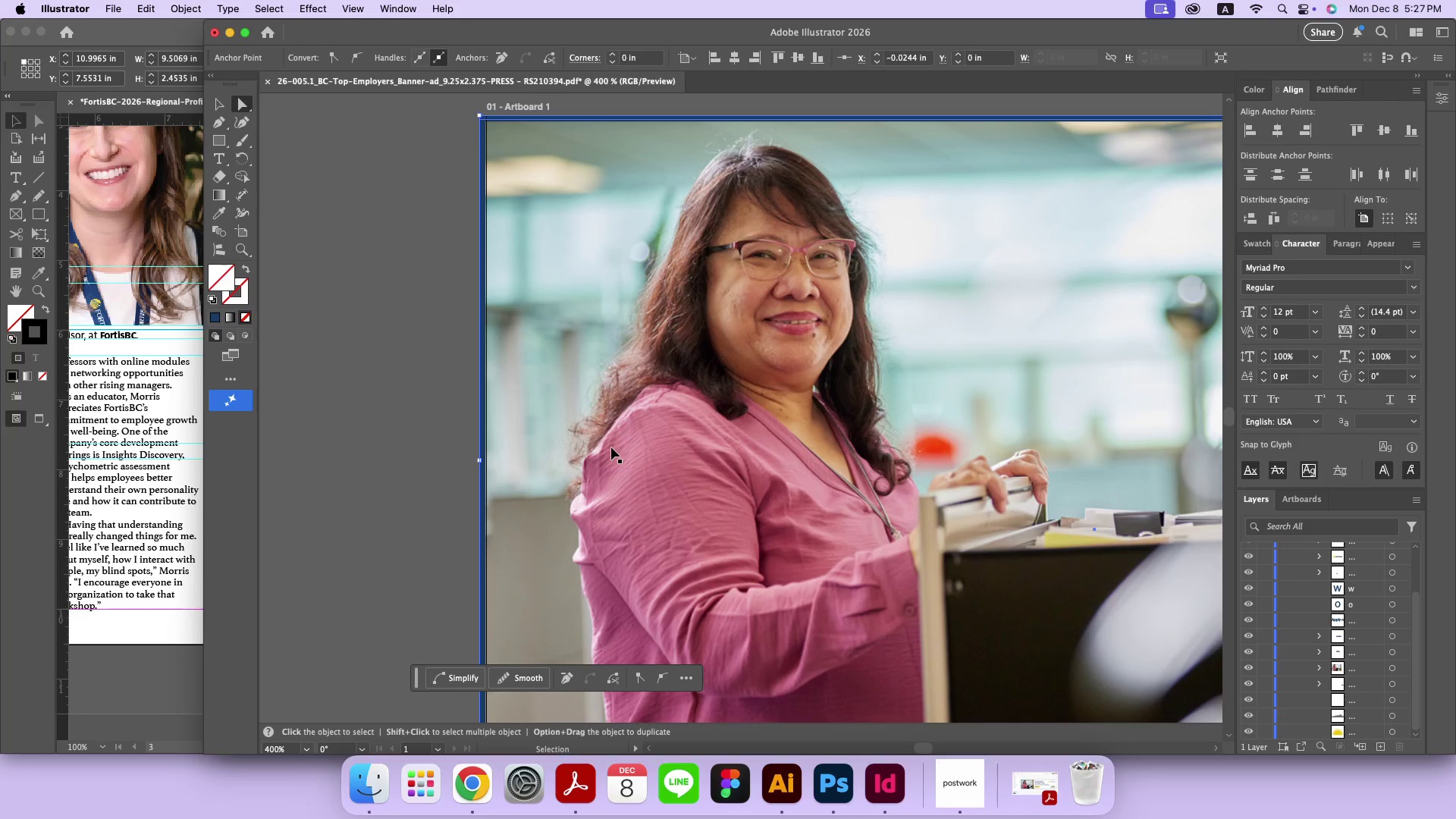 
key(Meta+Minus)
 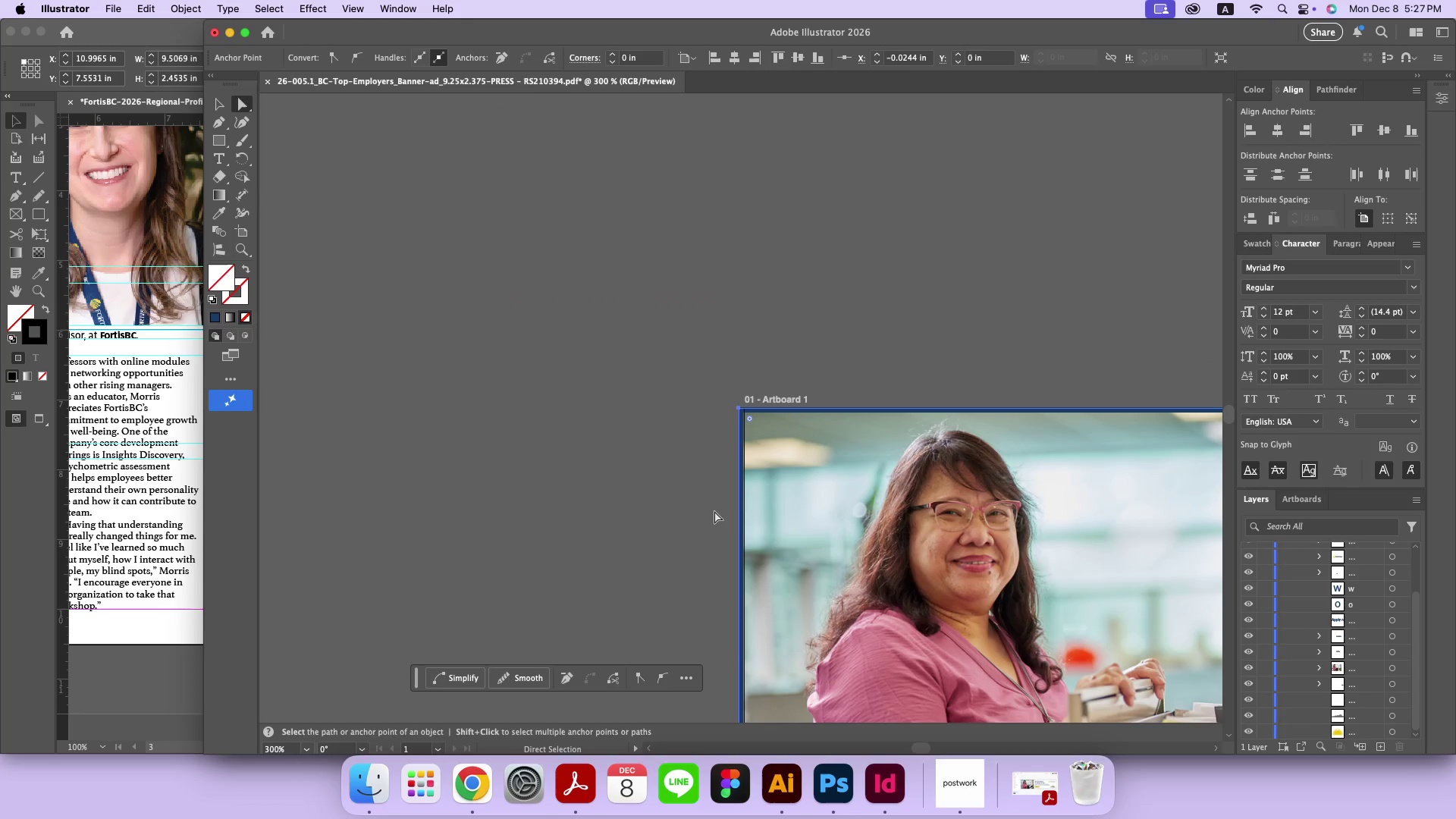 
key(ArrowRight)
 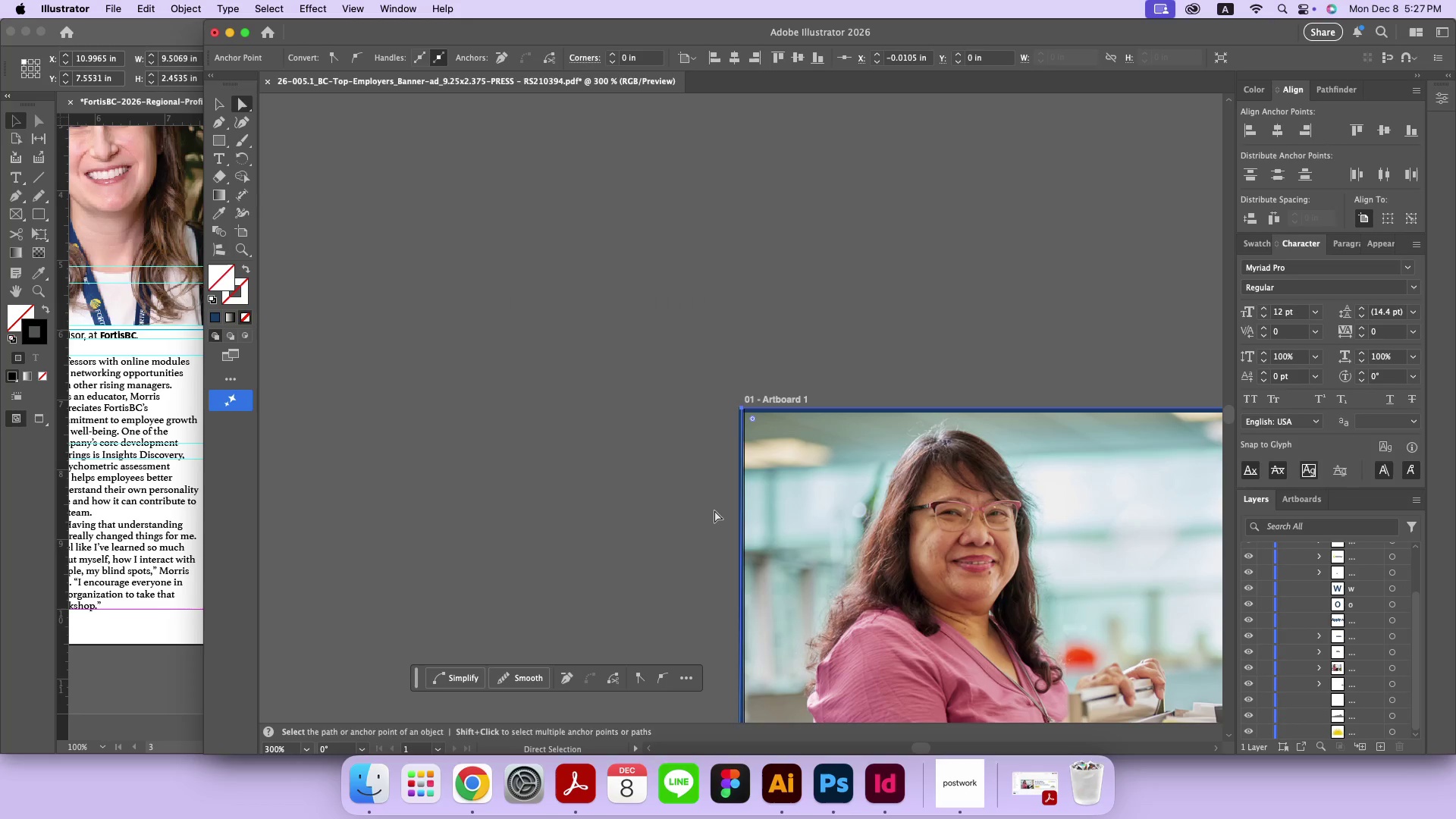 
key(ArrowLeft)
 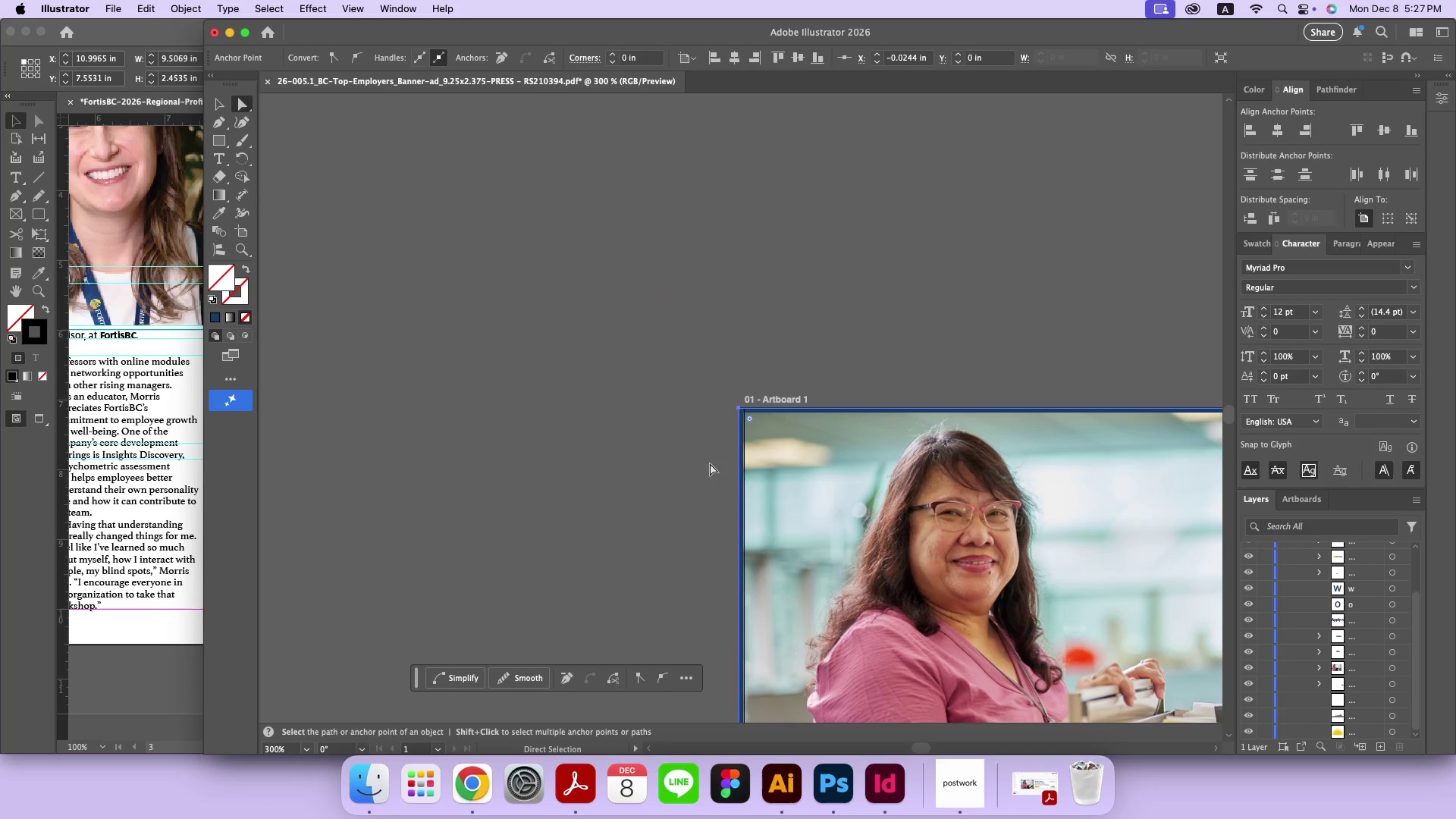 
left_click([698, 407])
 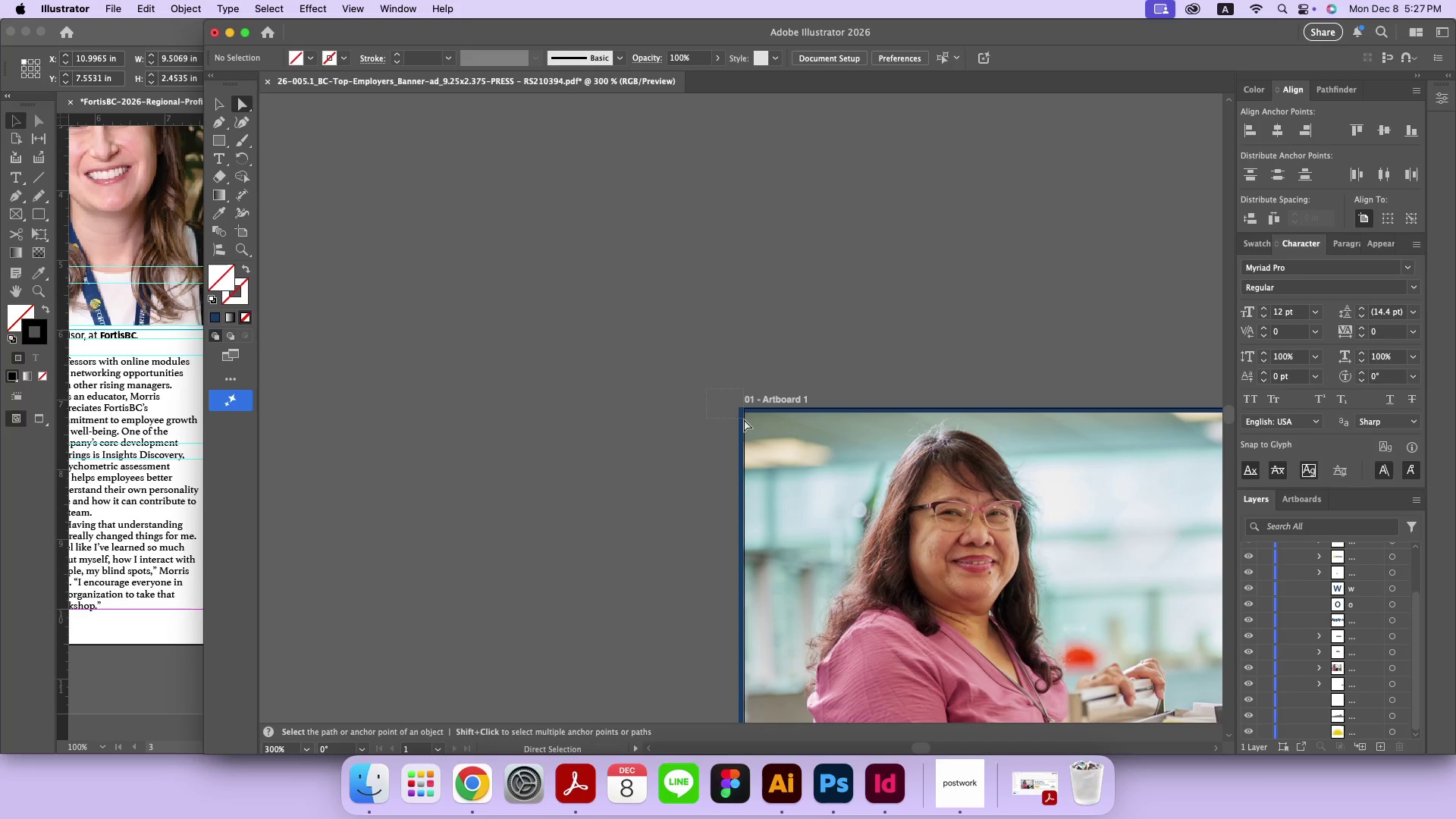 
left_click_drag(start_coordinate=[708, 389], to_coordinate=[742, 419])
 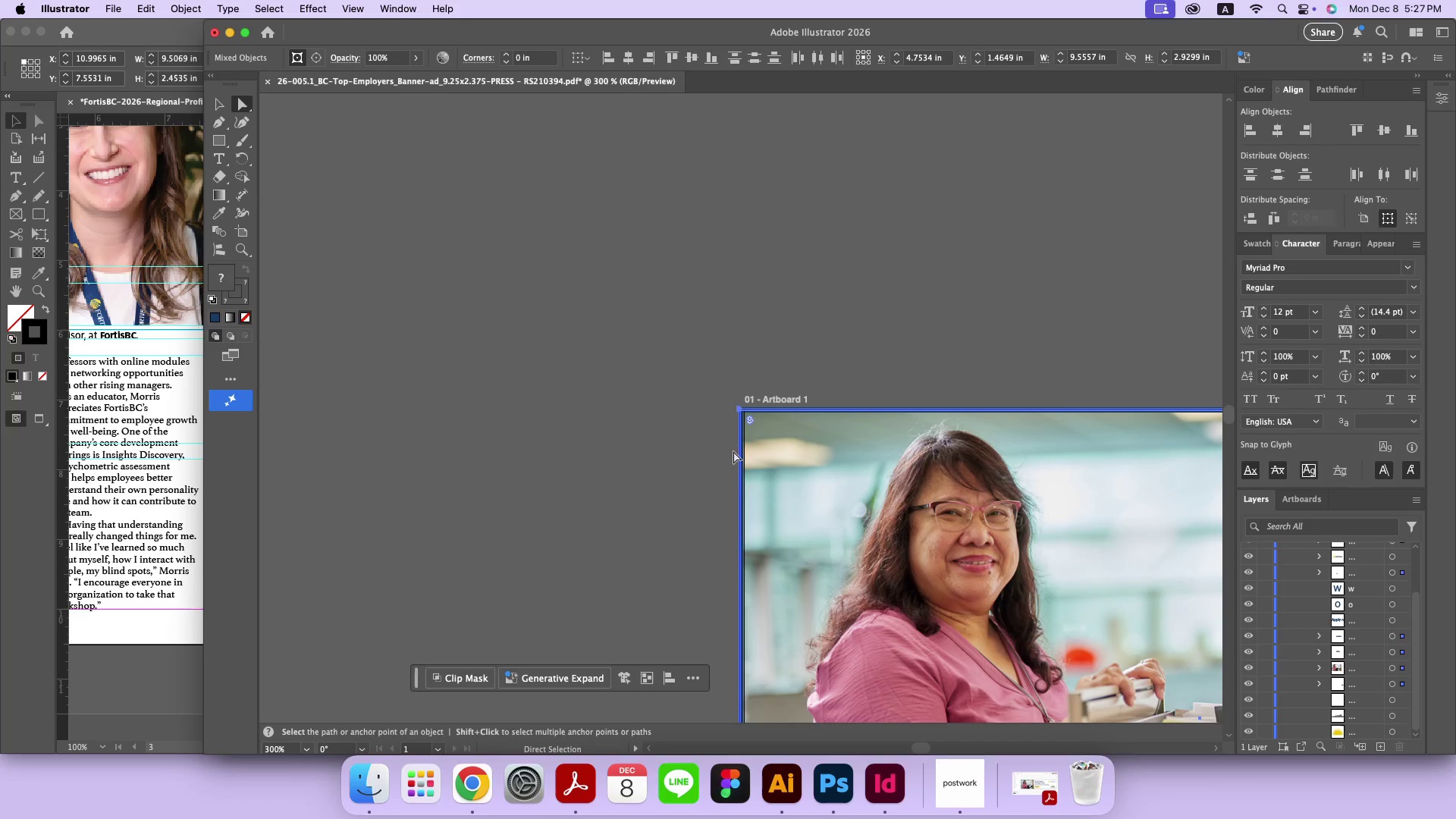 
hold_key(key=Space, duration=11.07)
 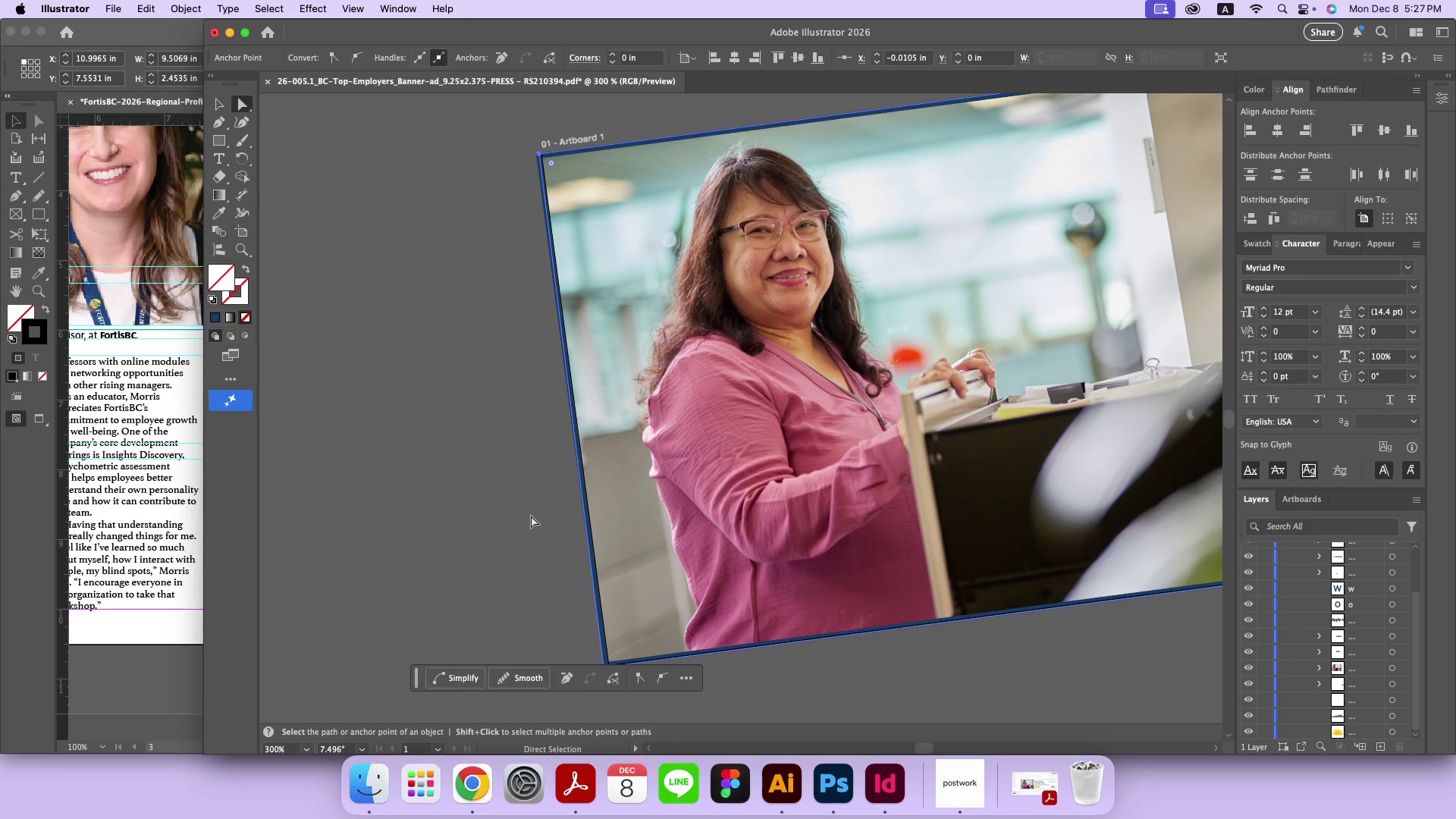 
left_click_drag(start_coordinate=[714, 592], to_coordinate=[570, 650])
 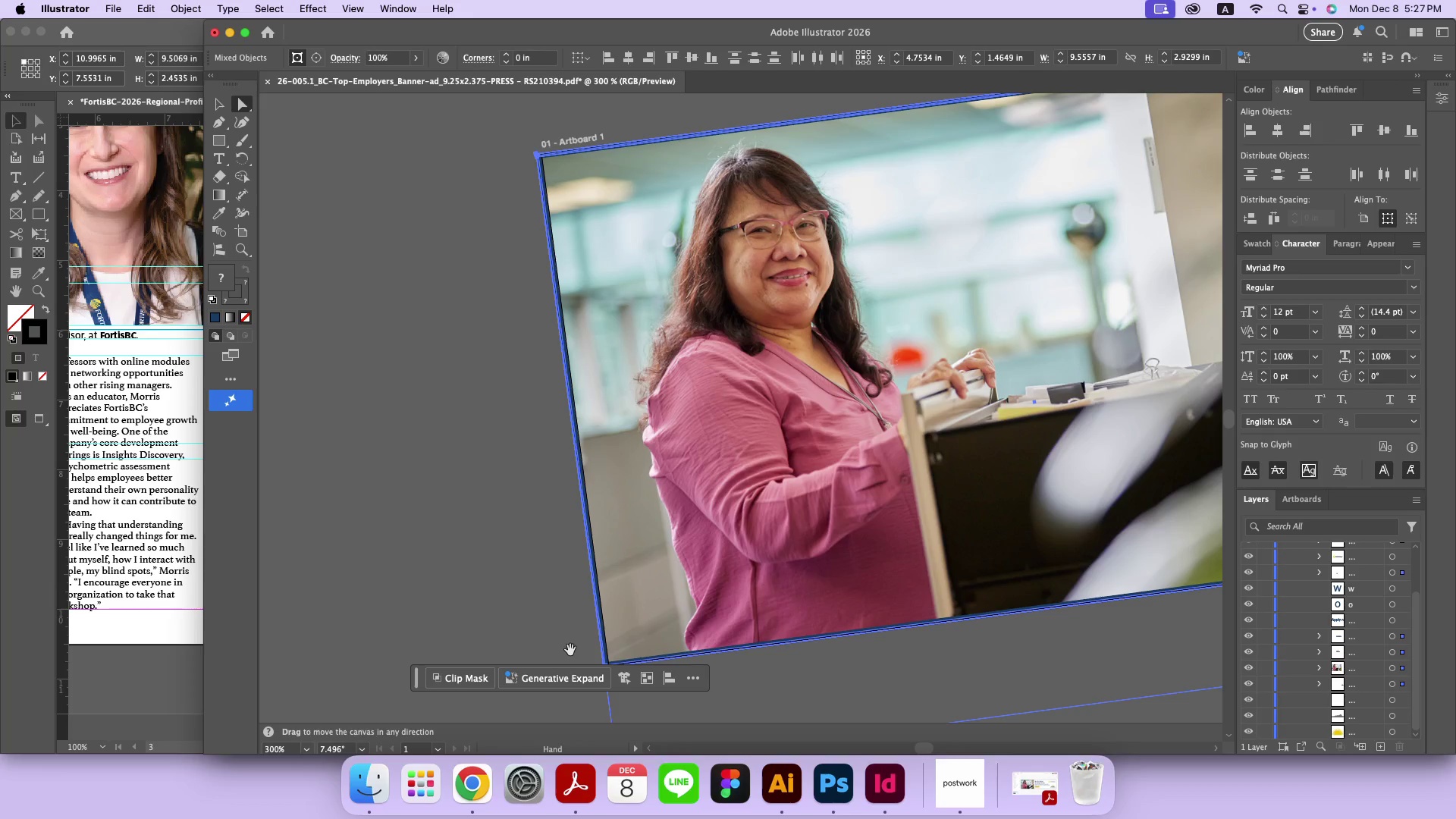 
hold_key(key=ShiftRight, duration=0.98)
 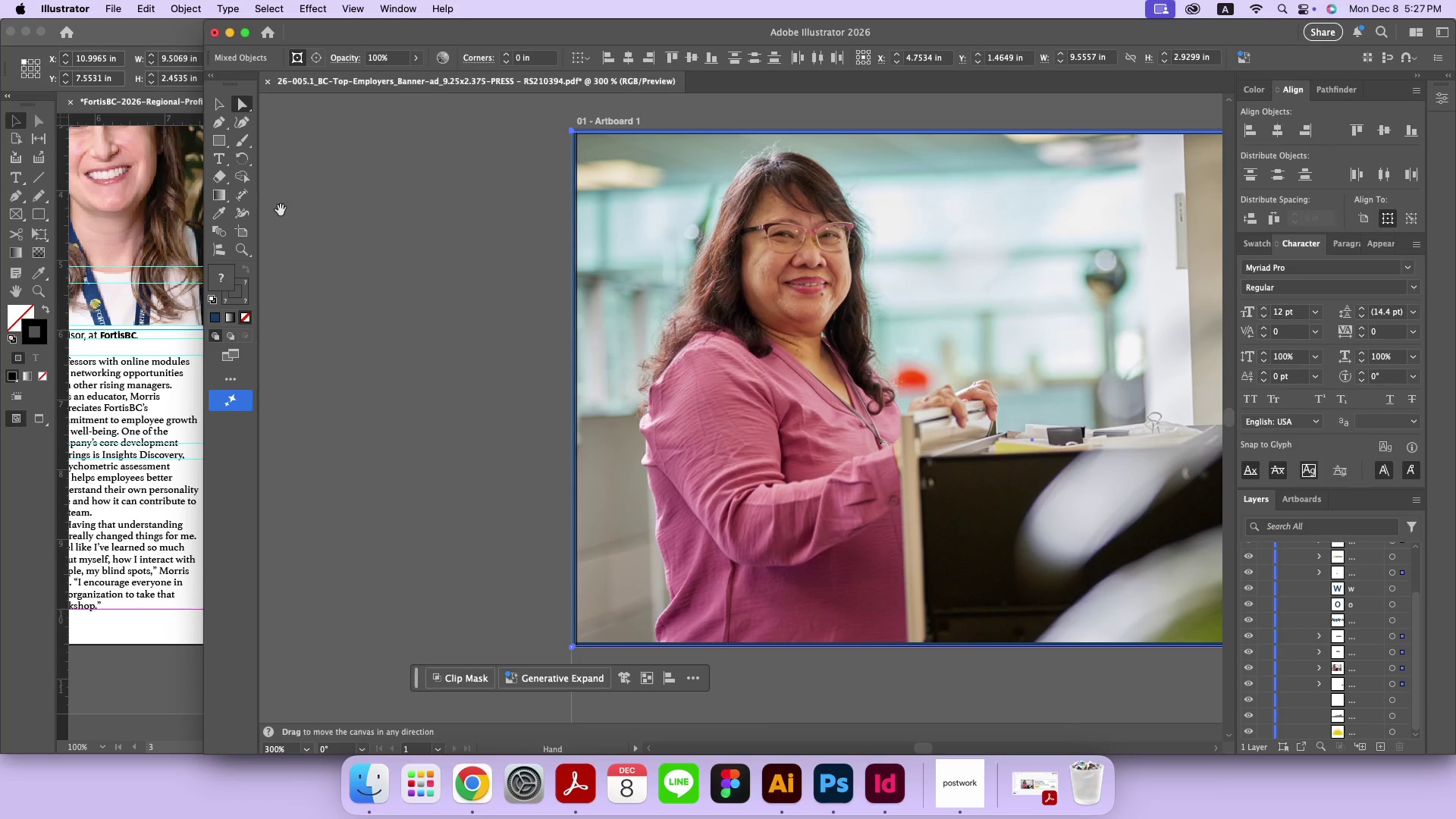 
hold_key(key=ShiftRight, duration=1.21)
 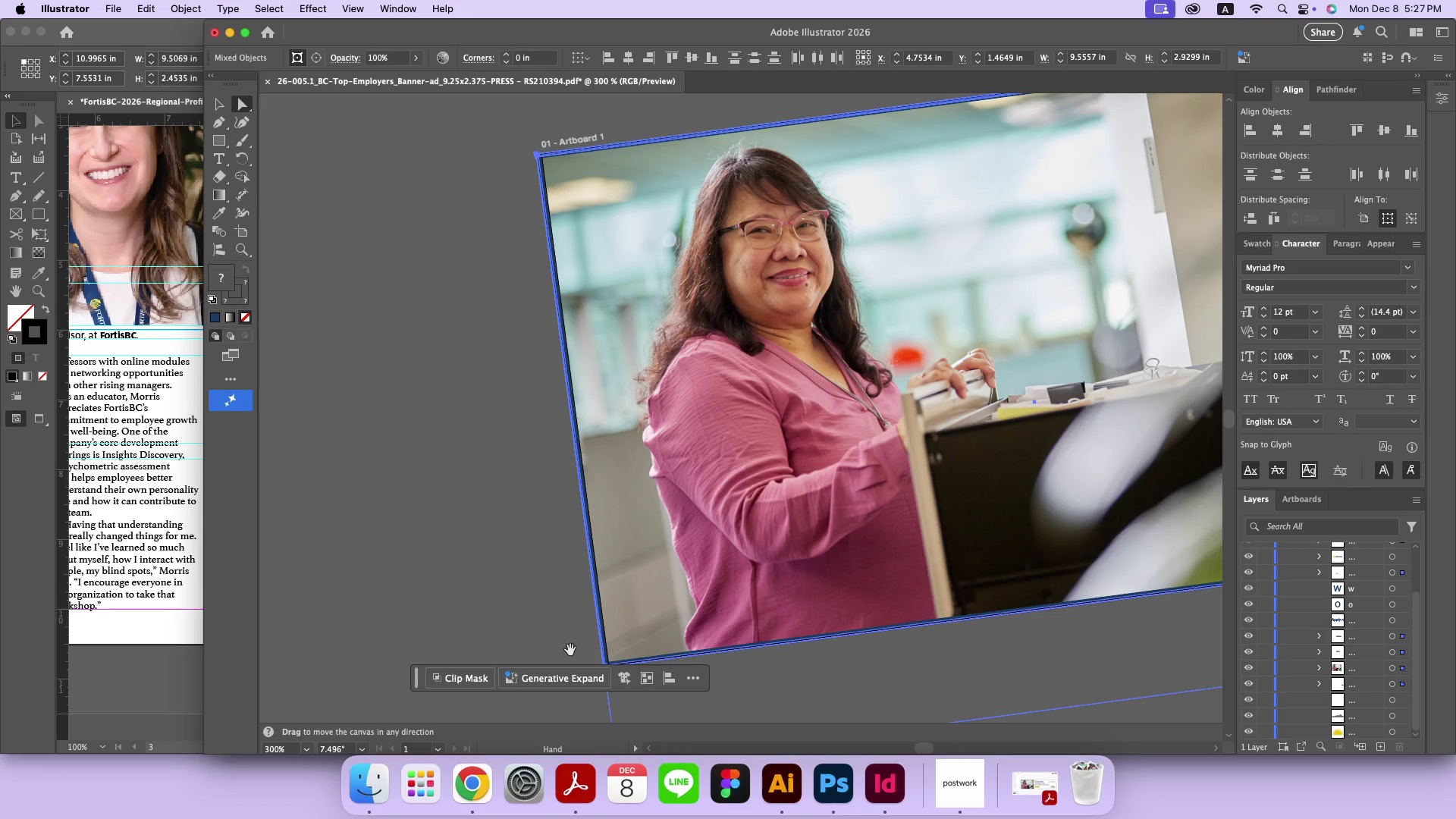 
key(Meta+Z)
 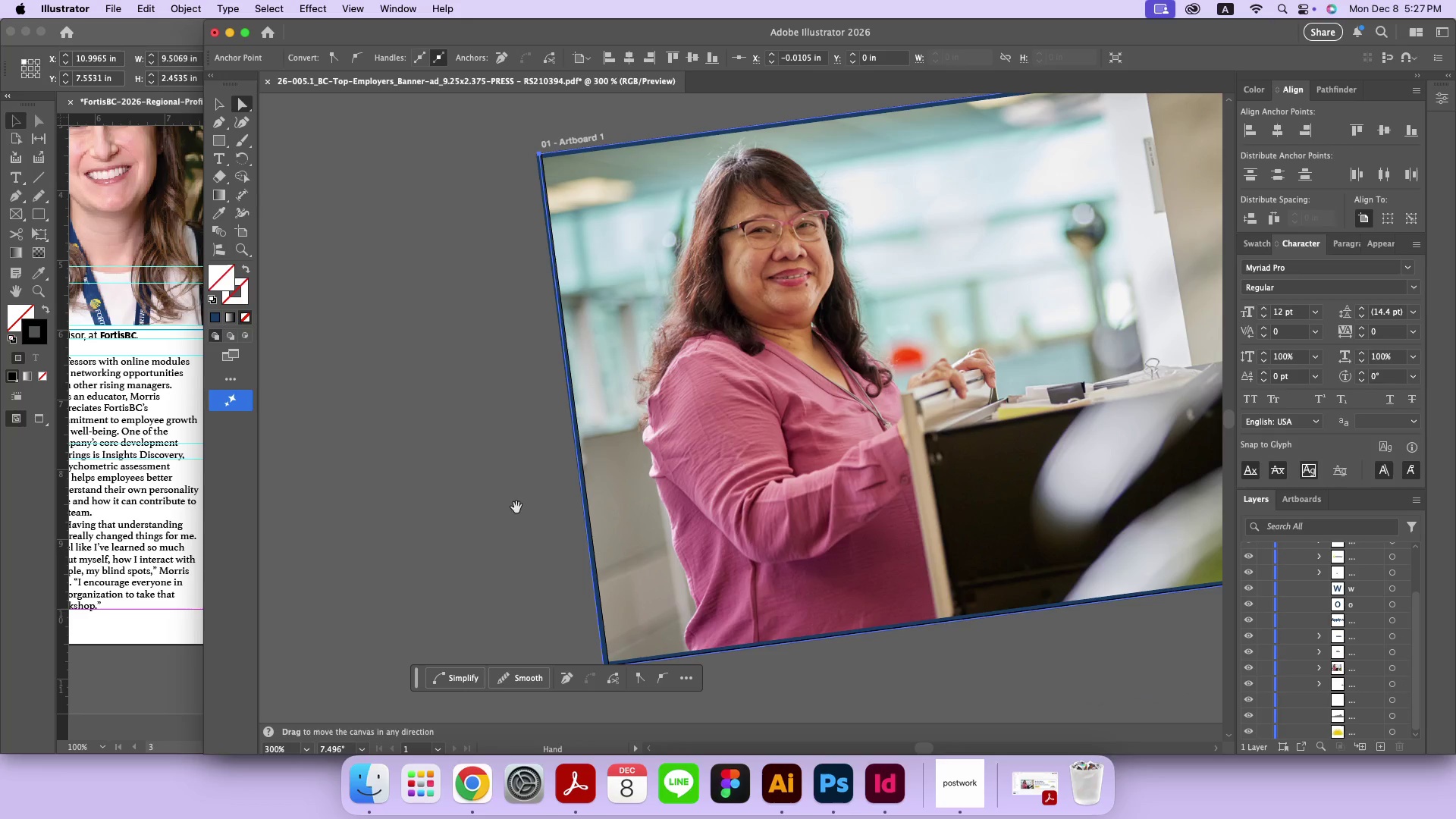 
left_click([531, 516])
 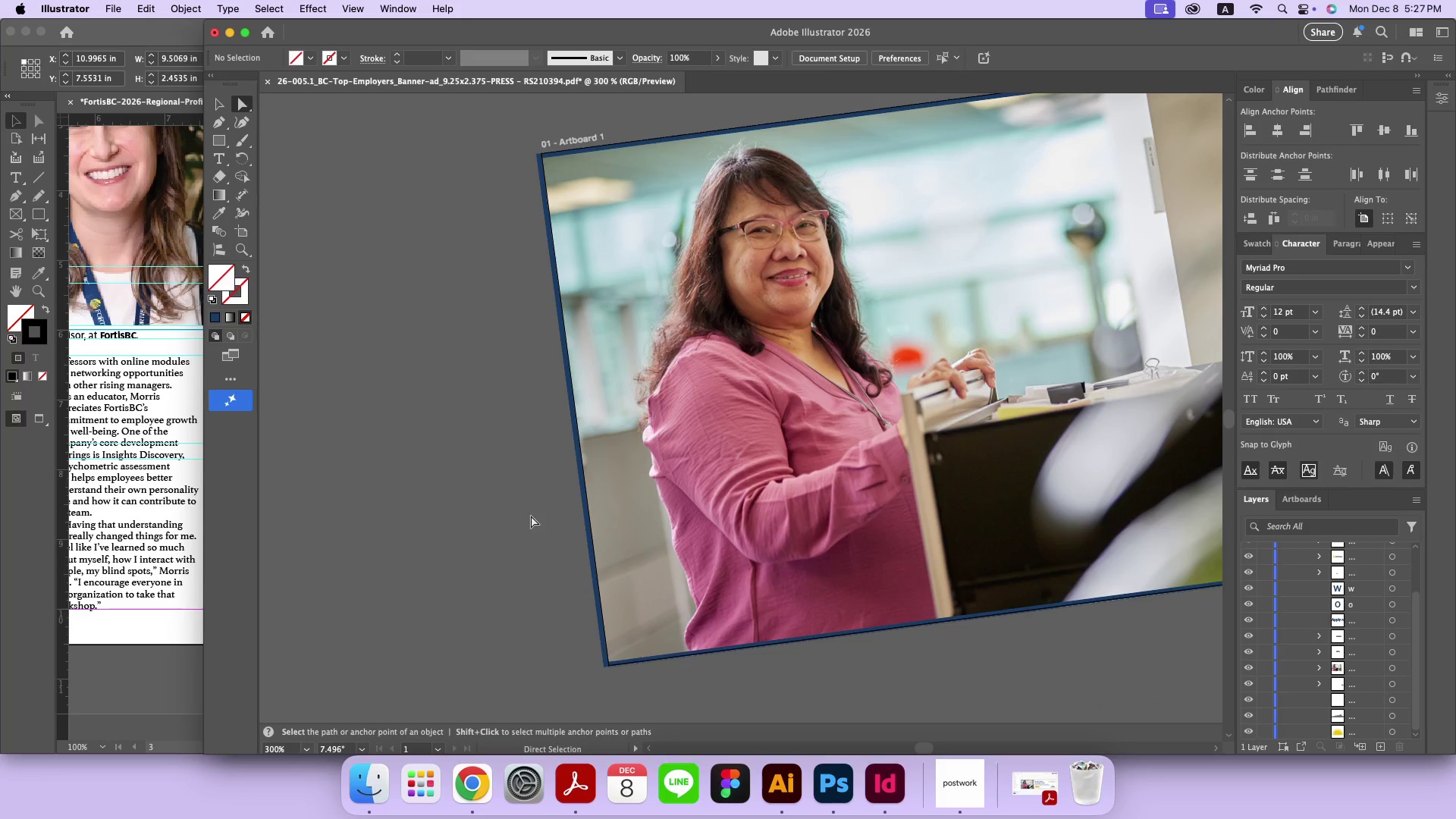 
key(Meta+Z)
 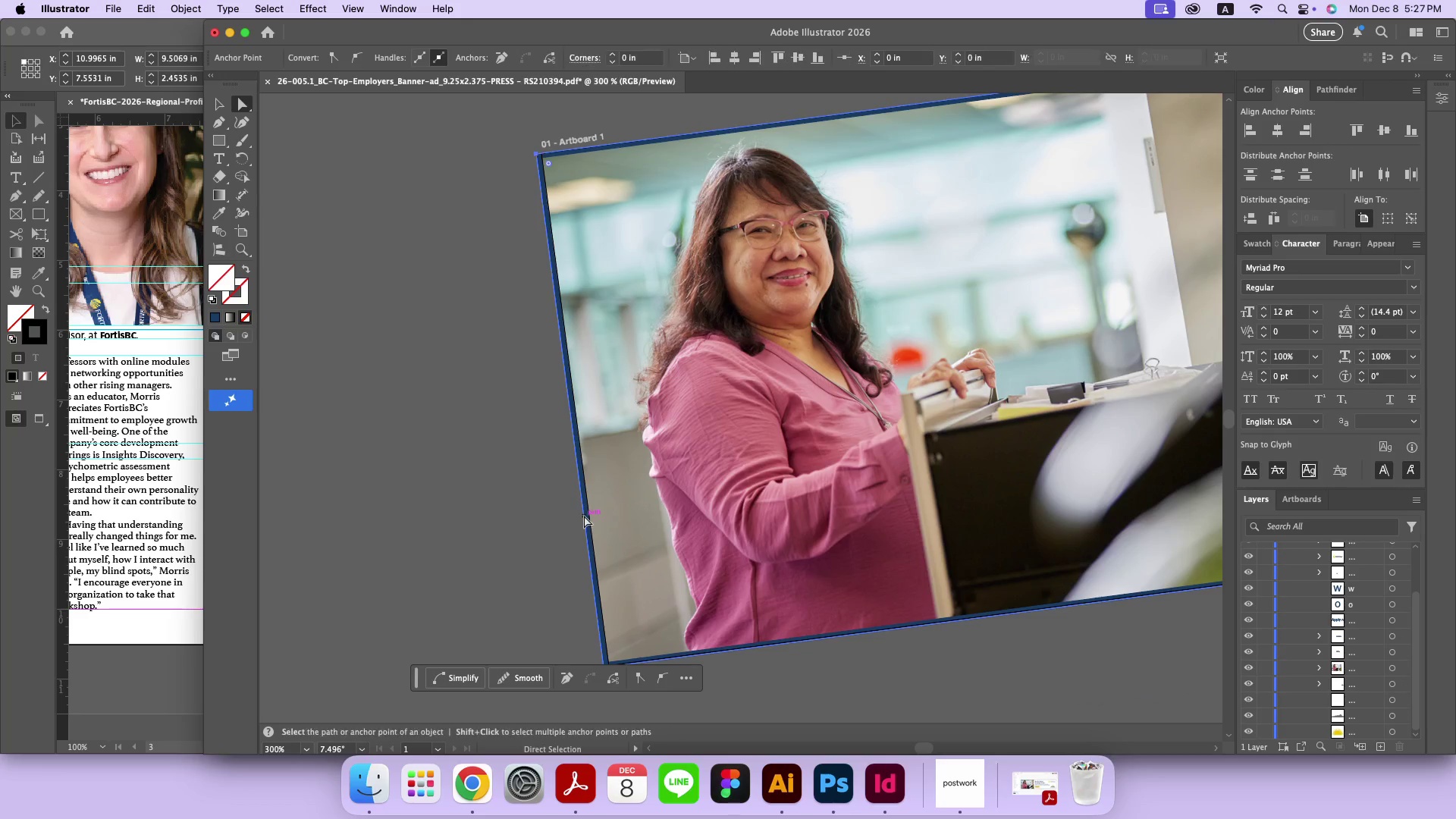 
key(Meta+Z)
 